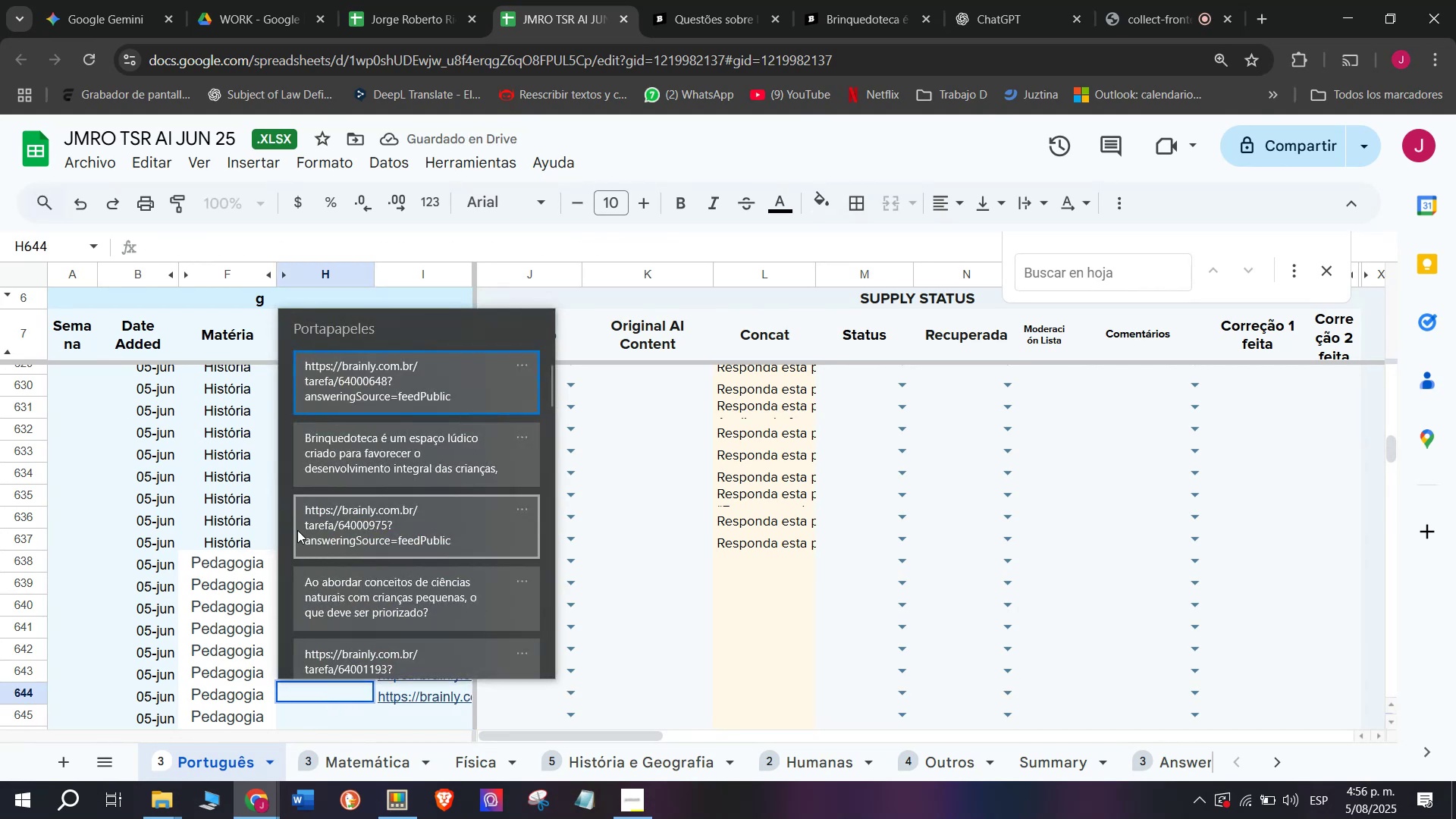 
key(Control+ControlLeft)
 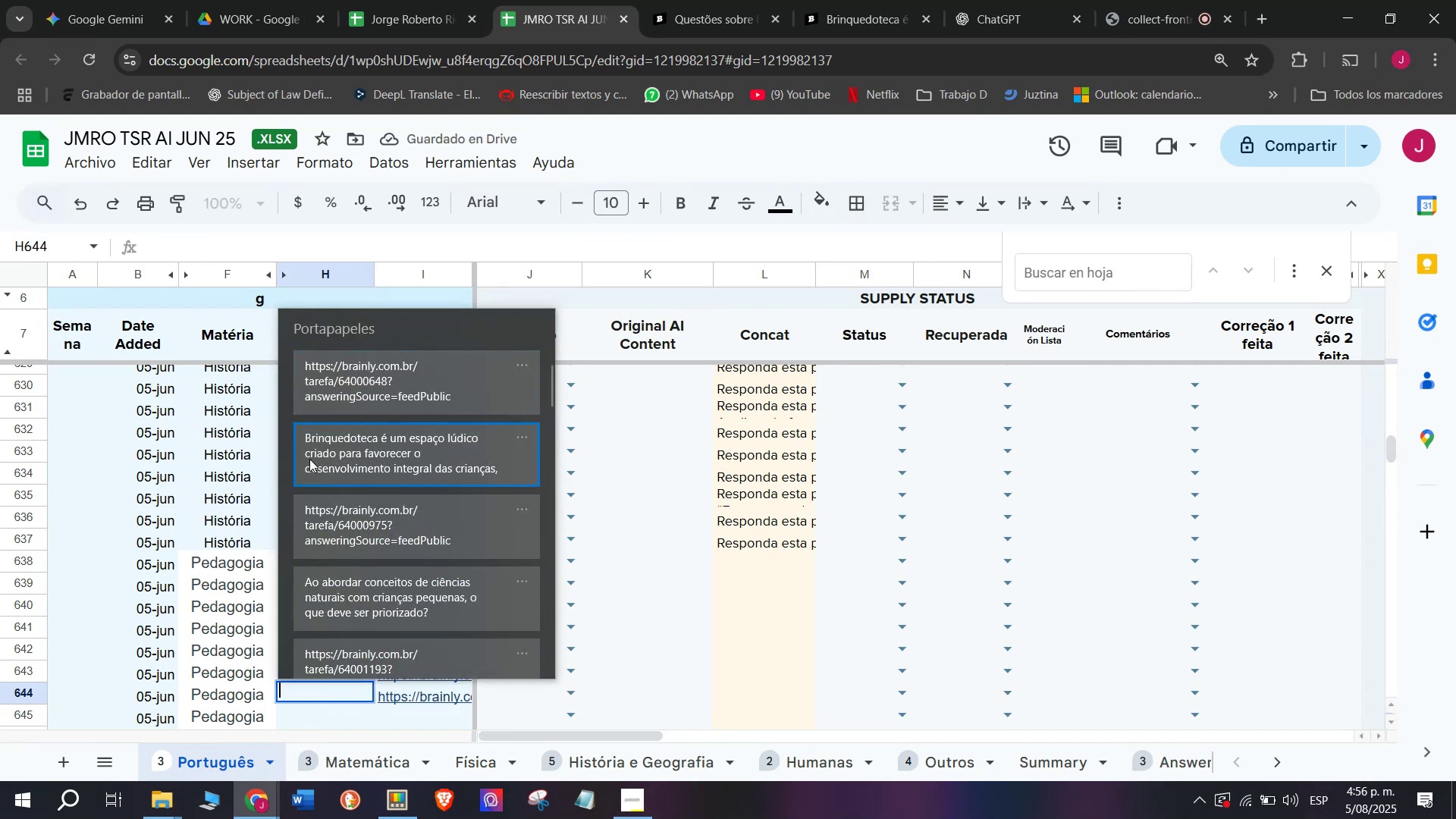 
key(Control+V)
 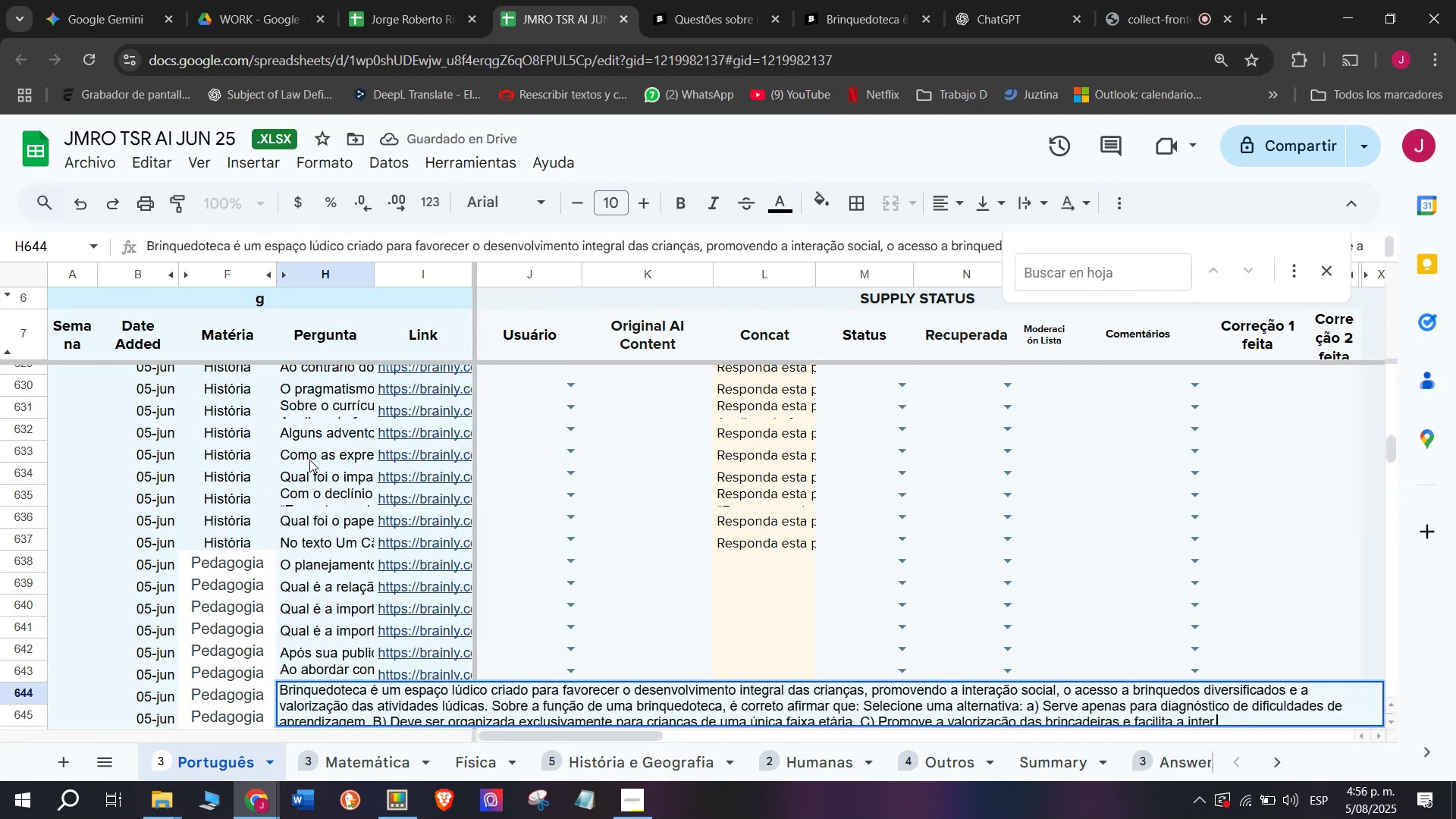 
key(Enter)
 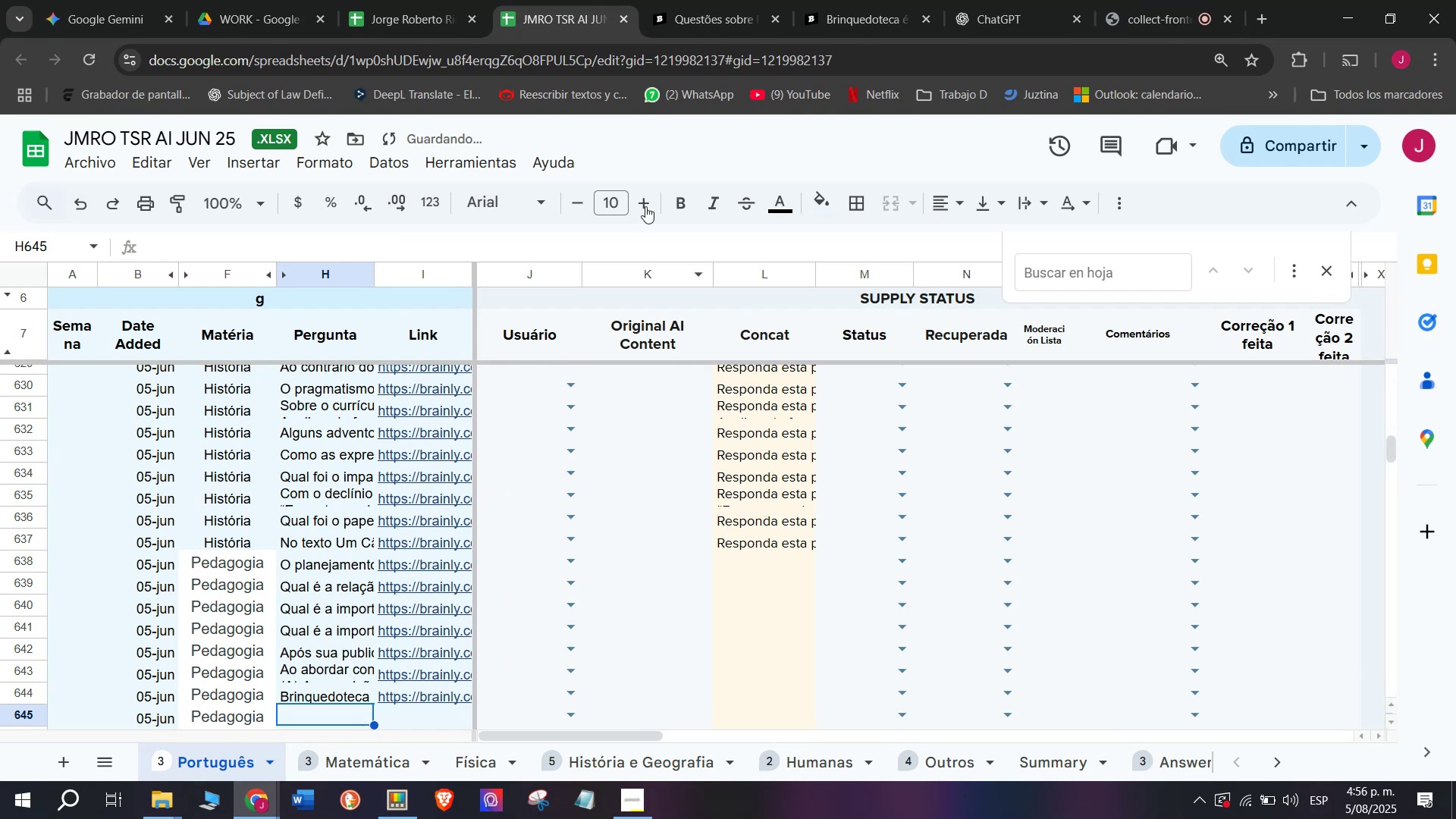 
left_click([812, 0])
 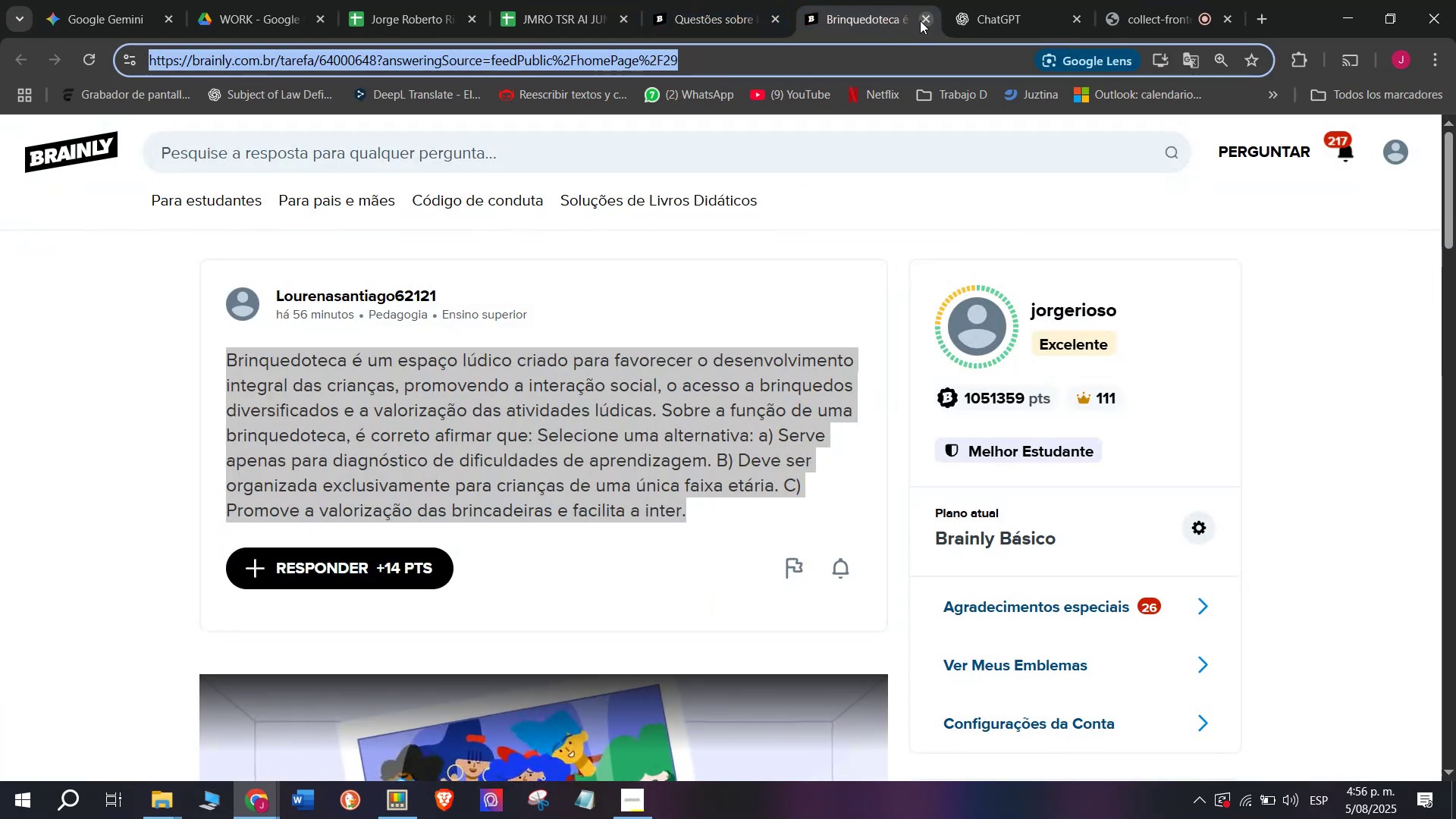 
wait(6.25)
 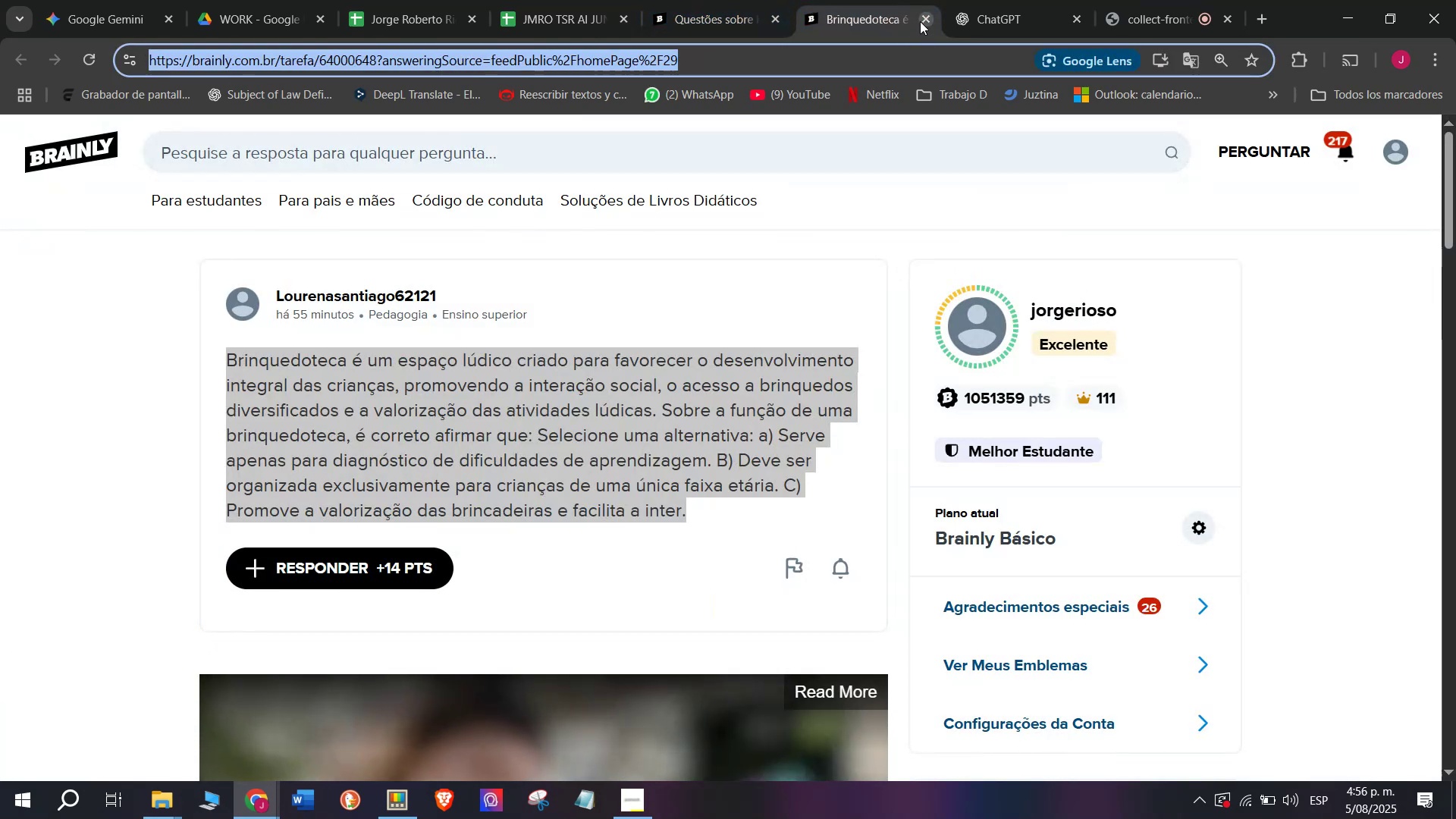 
left_click([920, 20])
 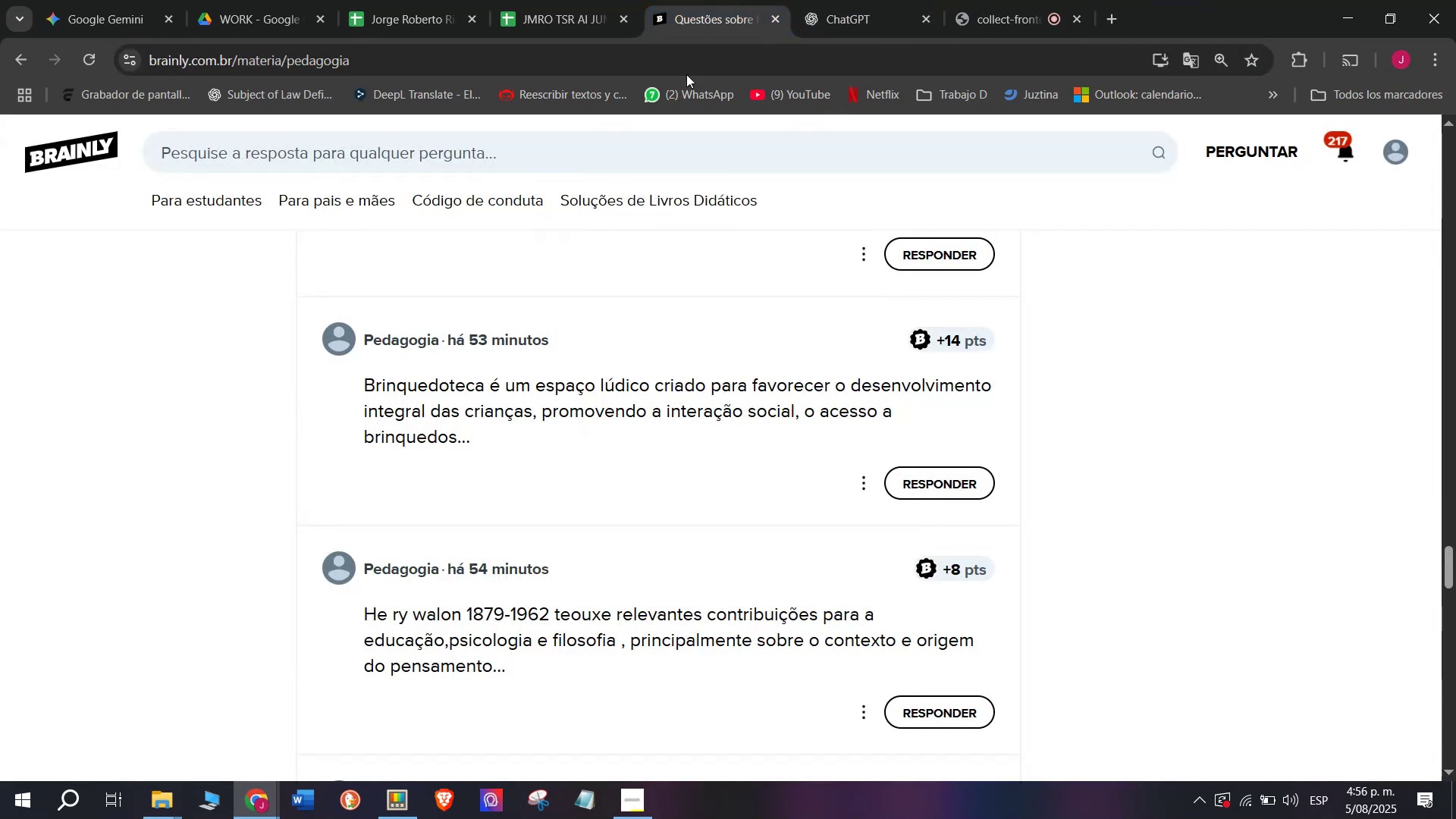 
scroll: coordinate [635, 424], scroll_direction: down, amount: 2.0
 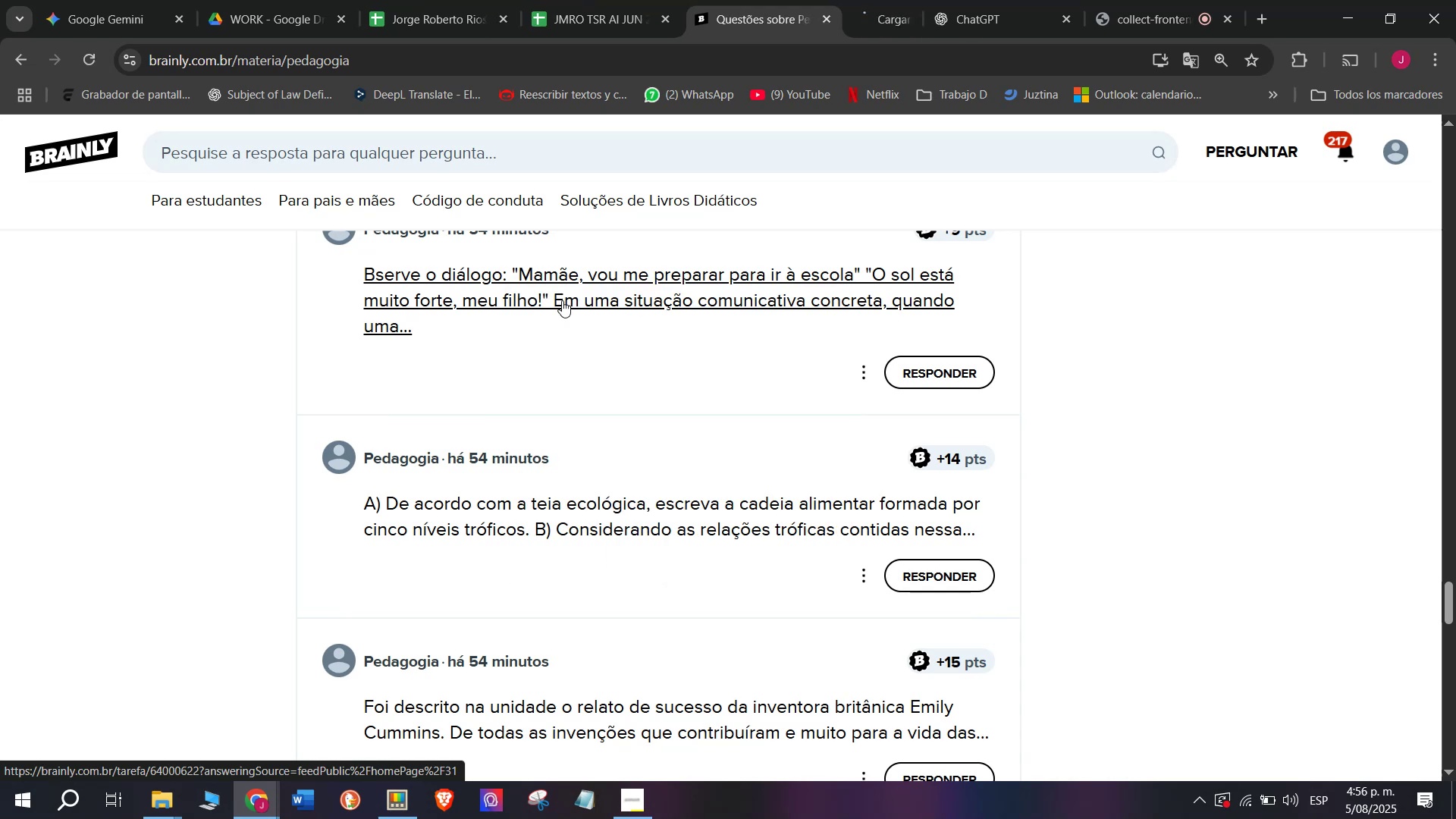 
left_click([852, 0])
 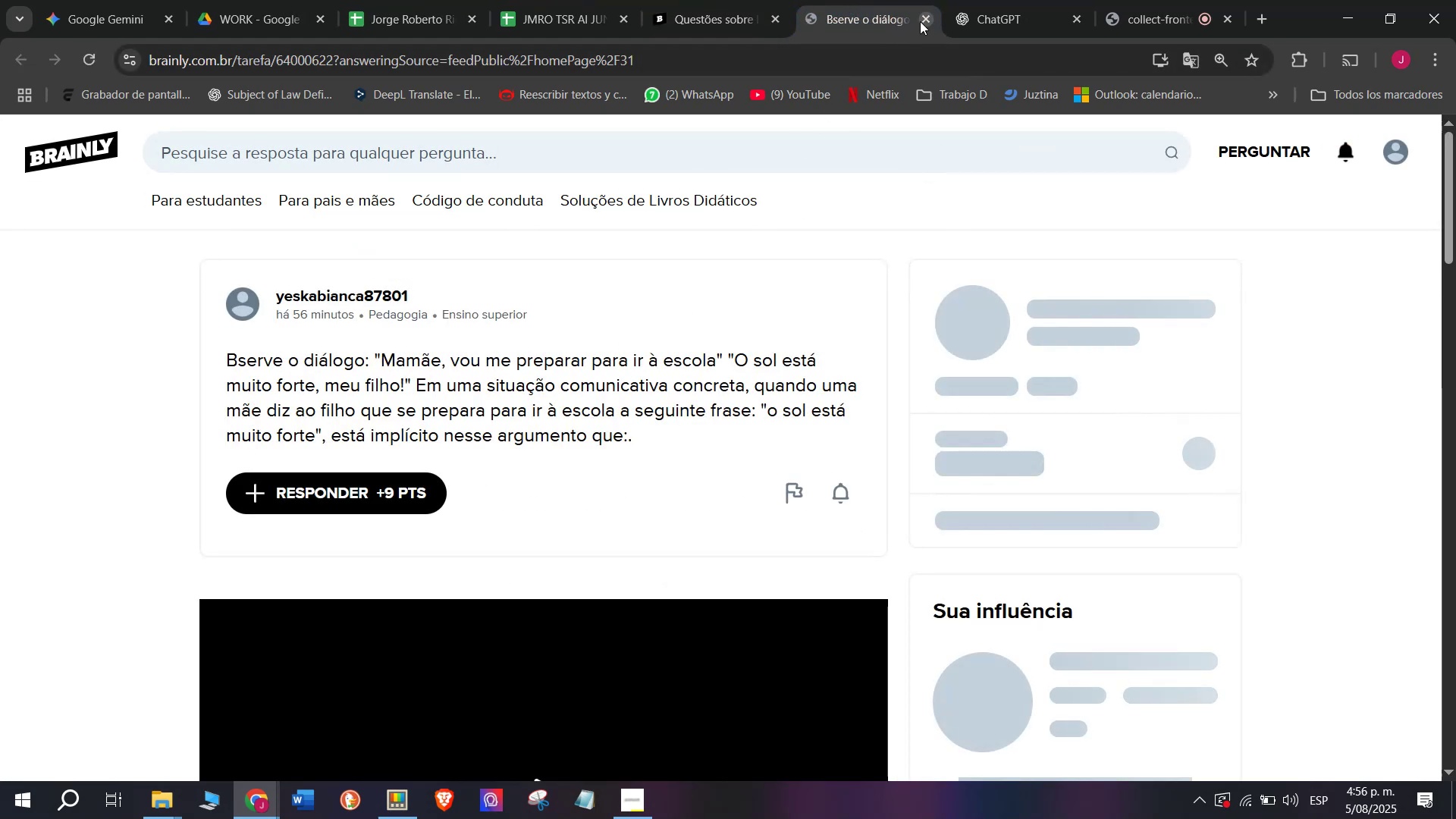 
scroll: coordinate [636, 399], scroll_direction: down, amount: 1.0
 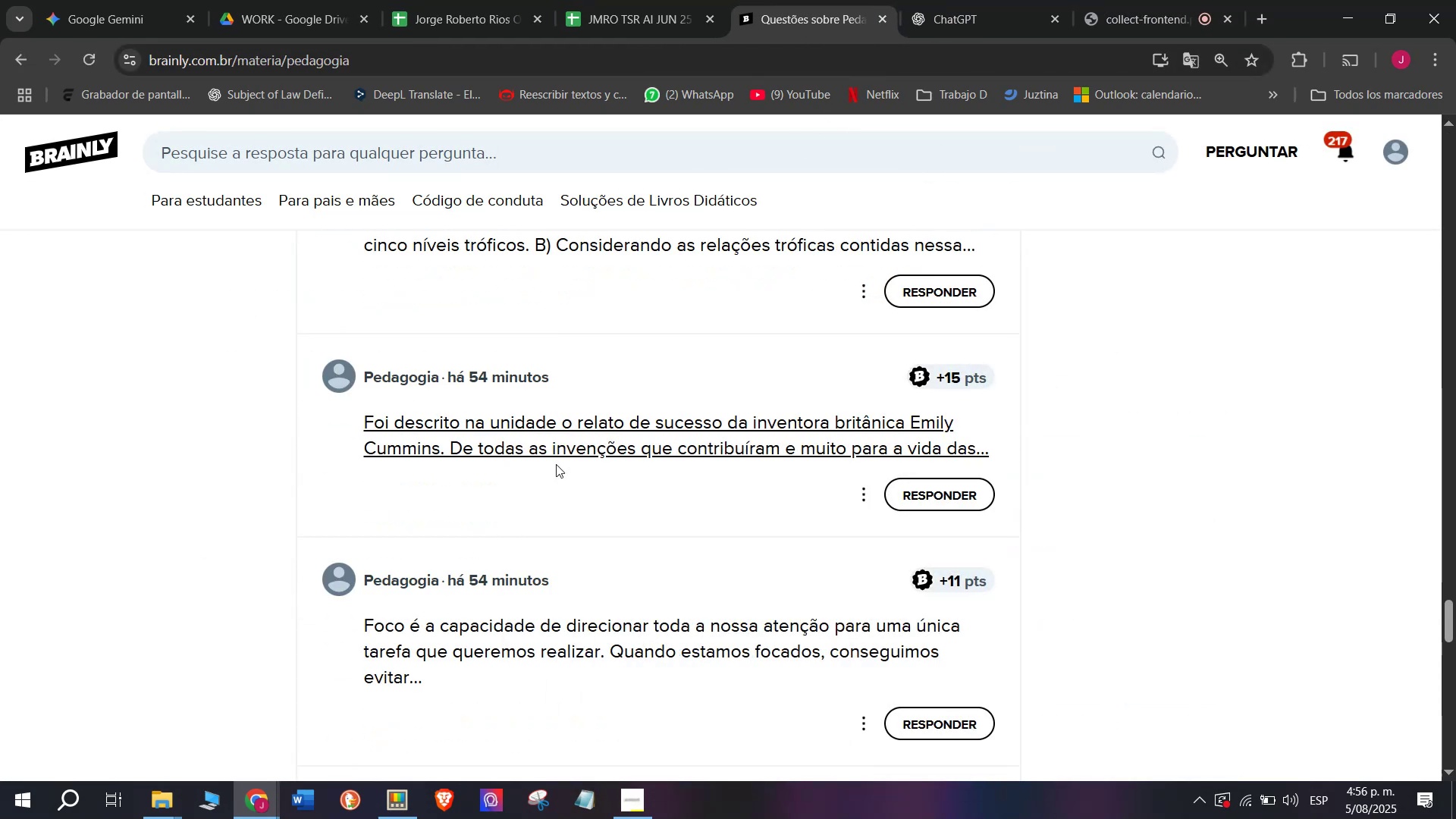 
left_click([821, 0])
 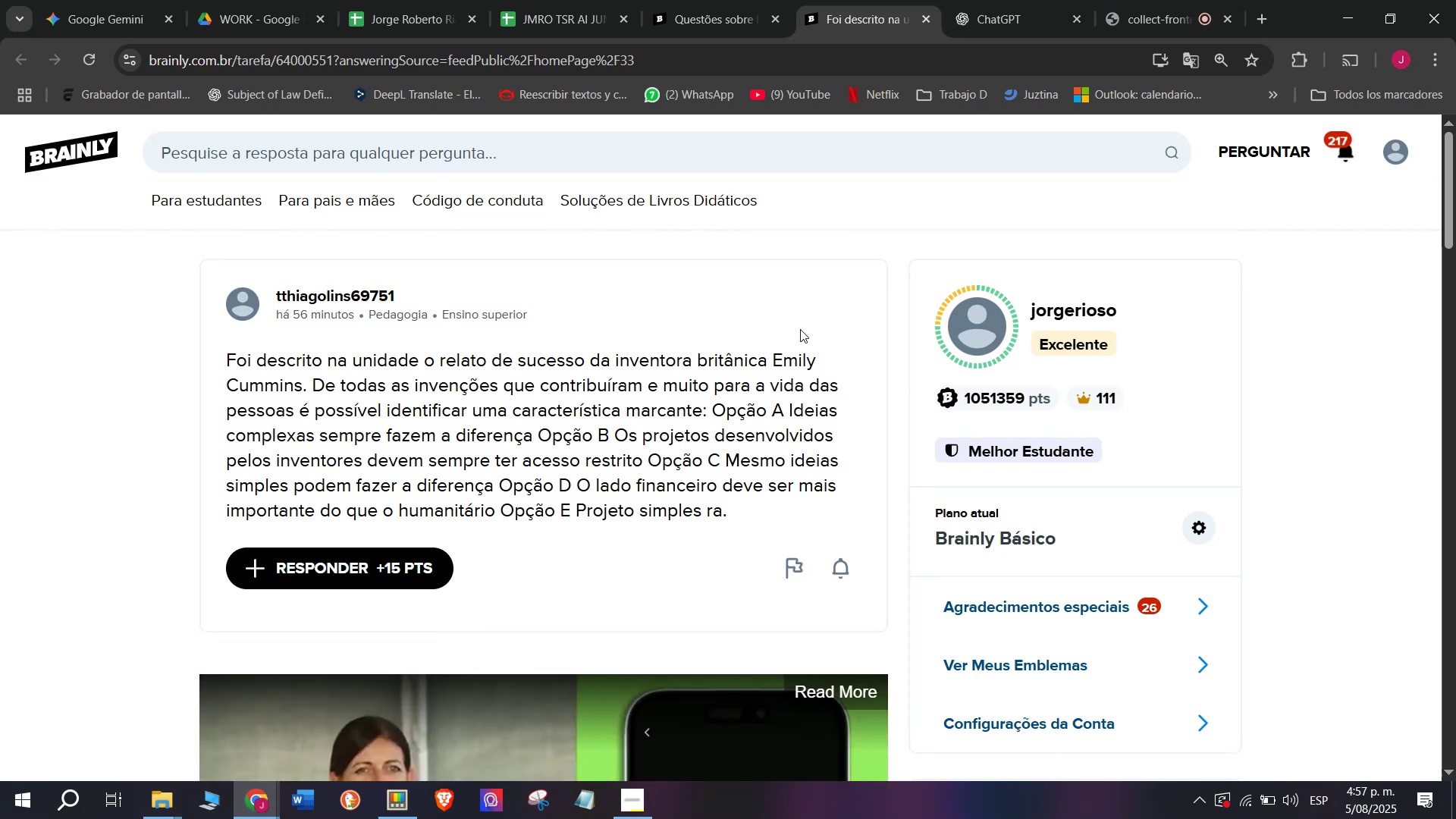 
wait(18.06)
 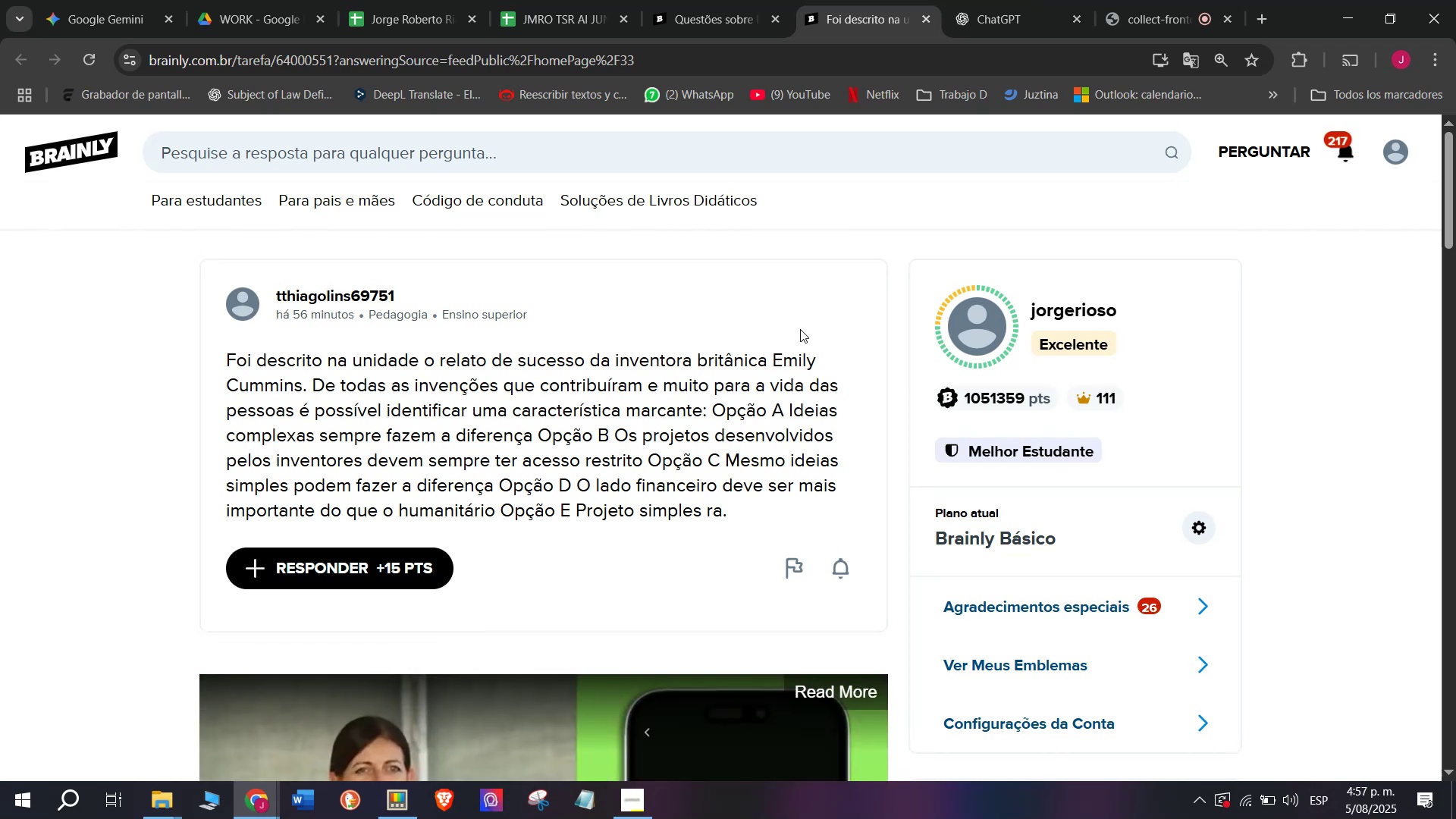 
key(Control+ControlLeft)
 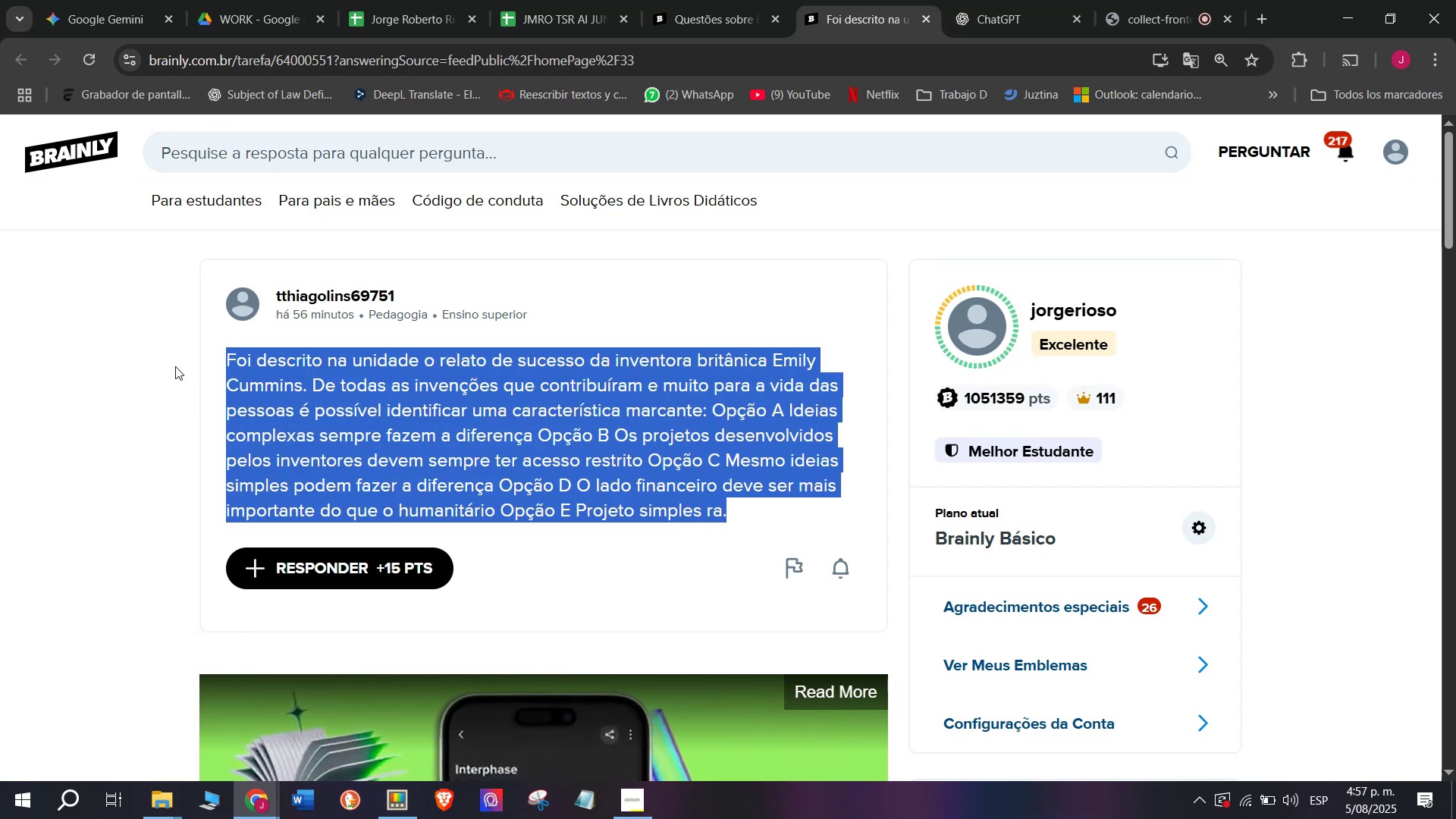 
key(Break)
 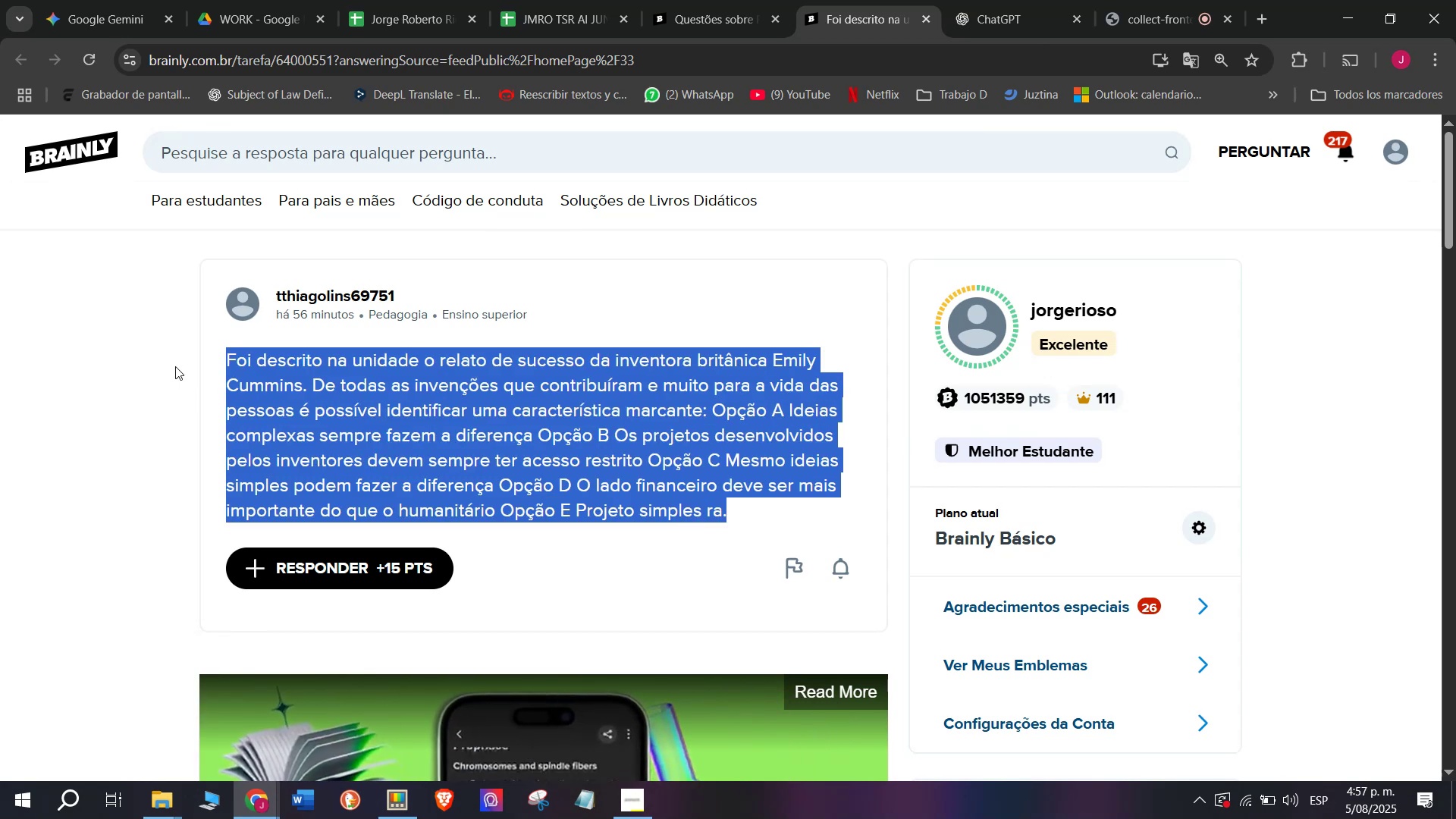 
key(Control+C)
 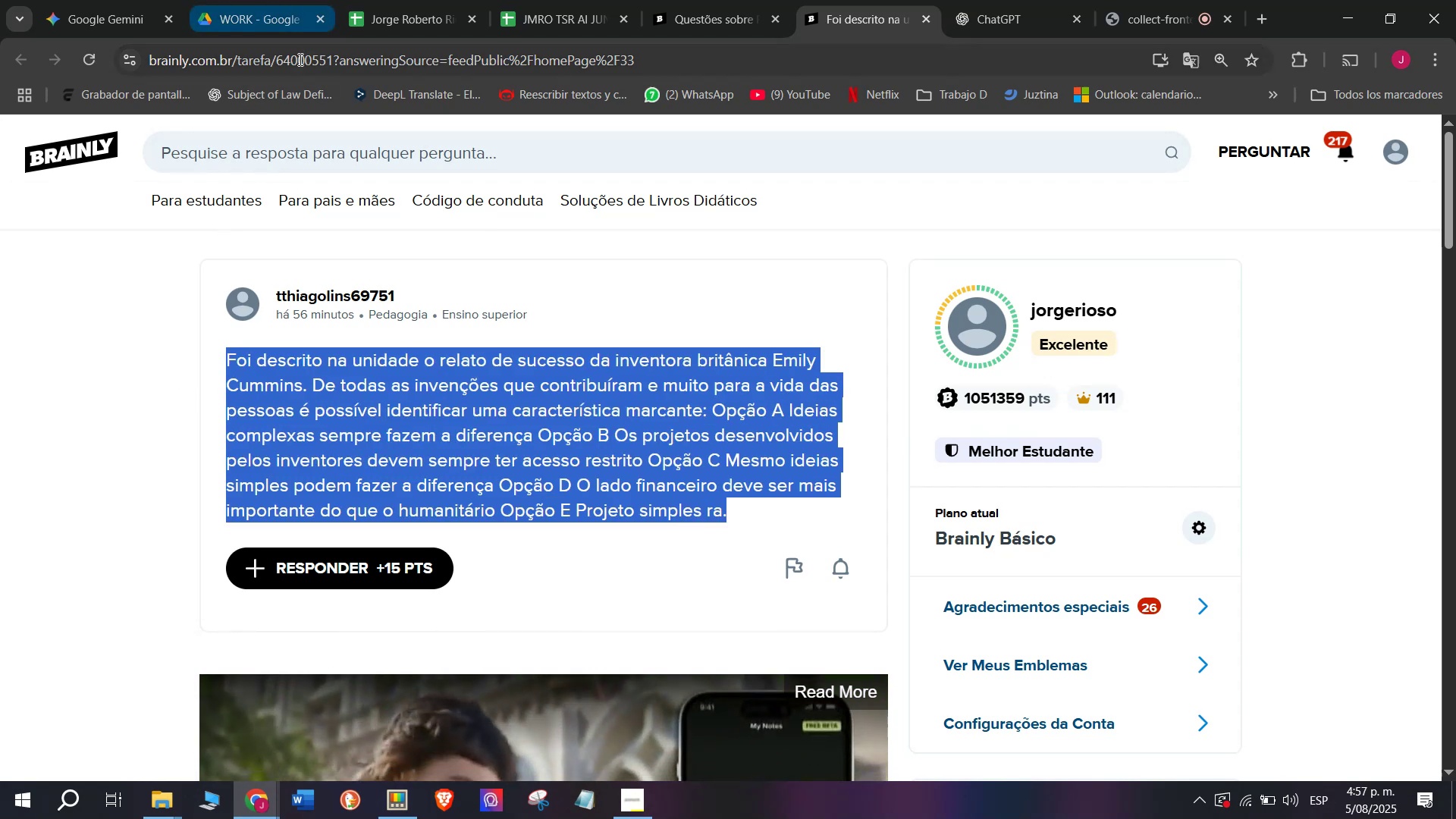 
double_click([299, 61])
 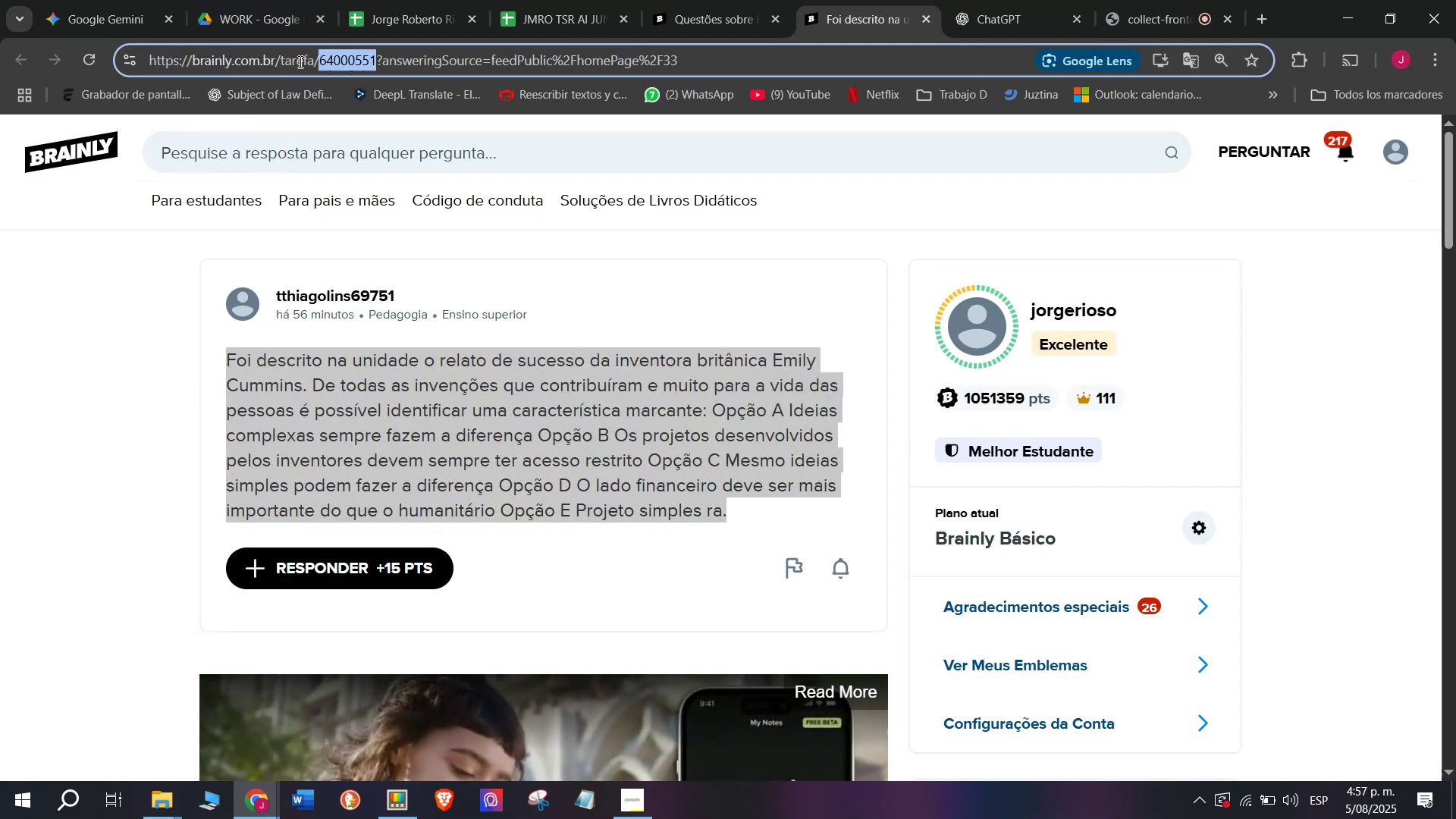 
triple_click([299, 61])
 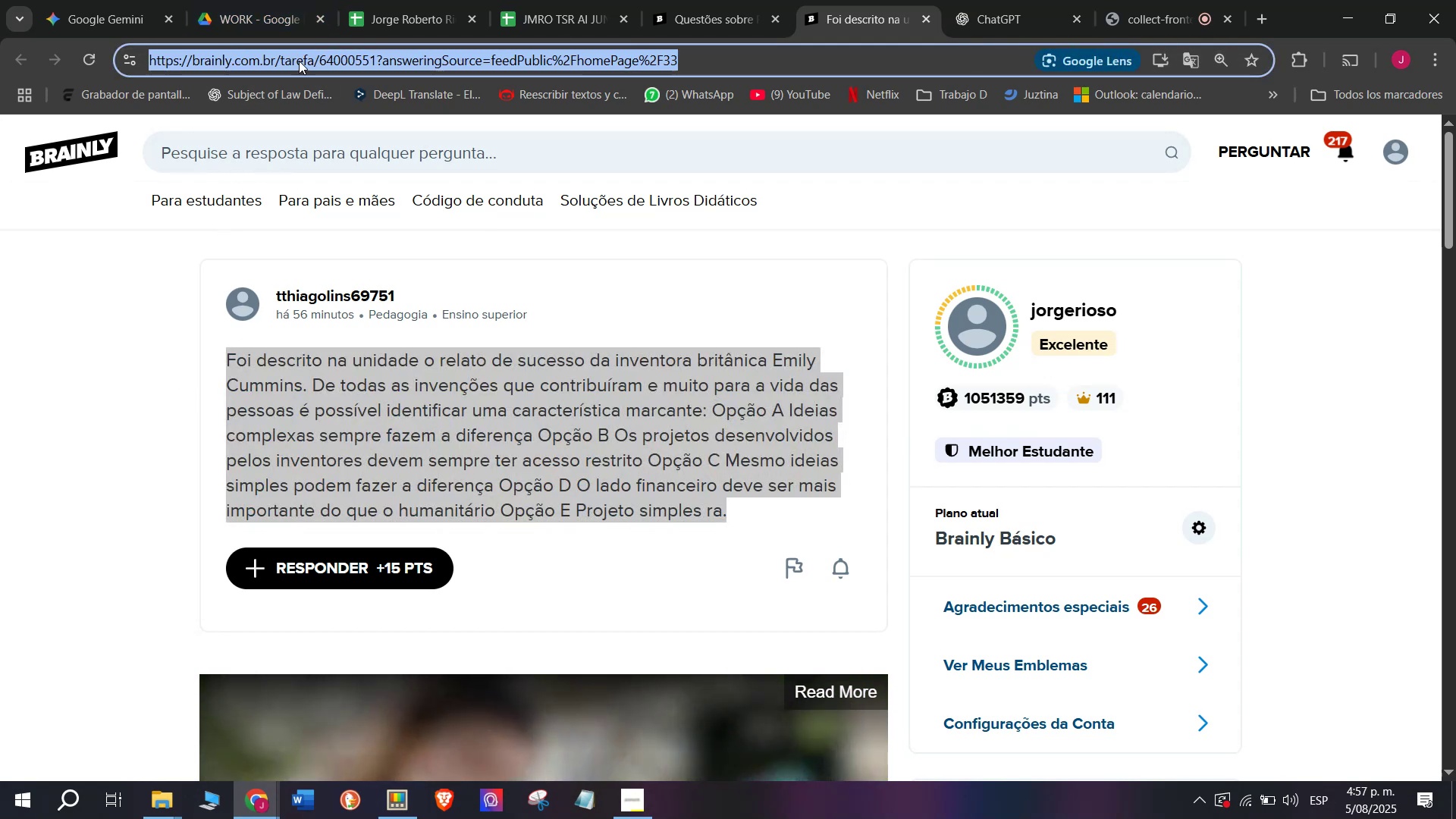 
key(Control+ControlLeft)
 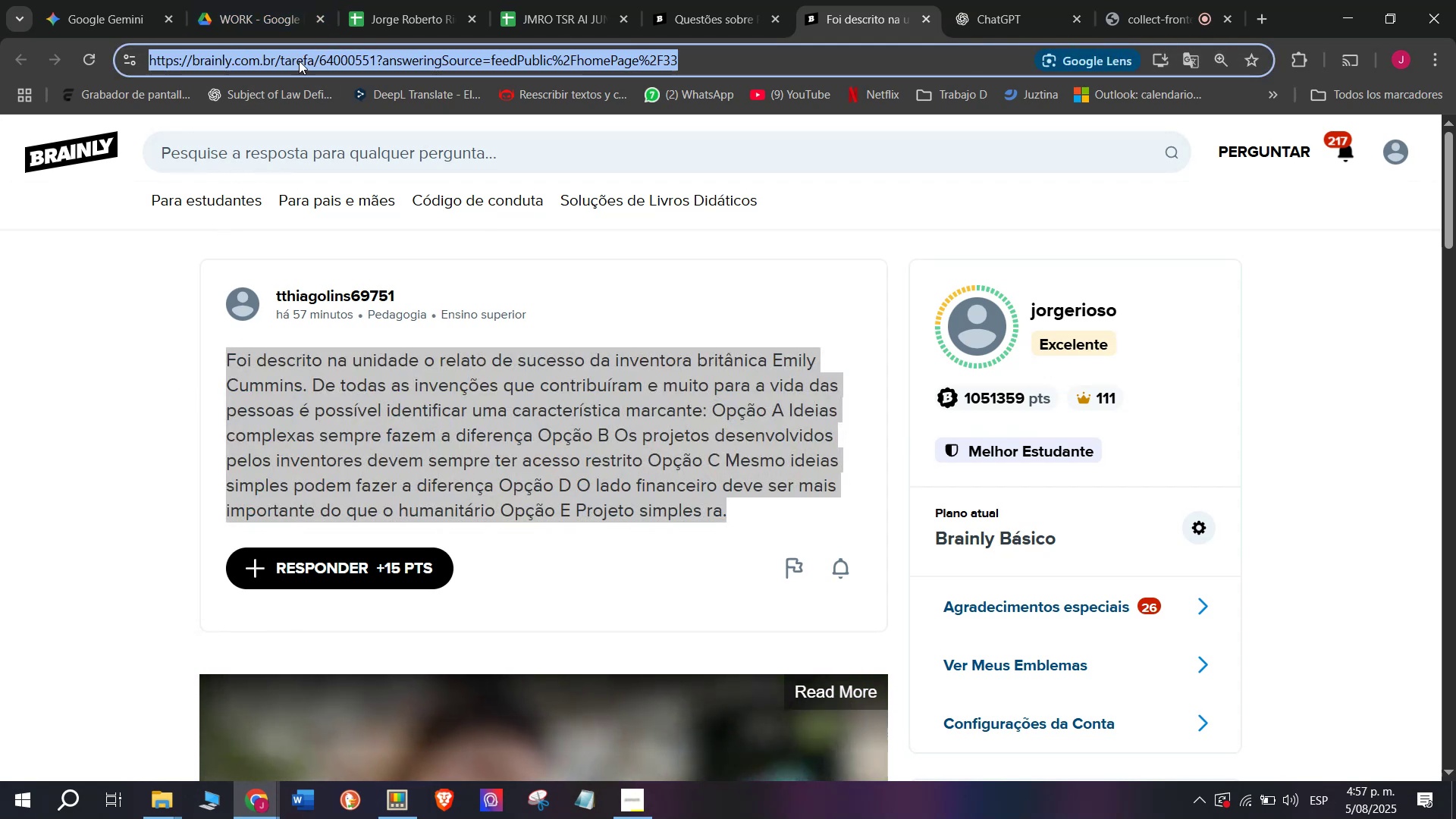 
key(Break)
 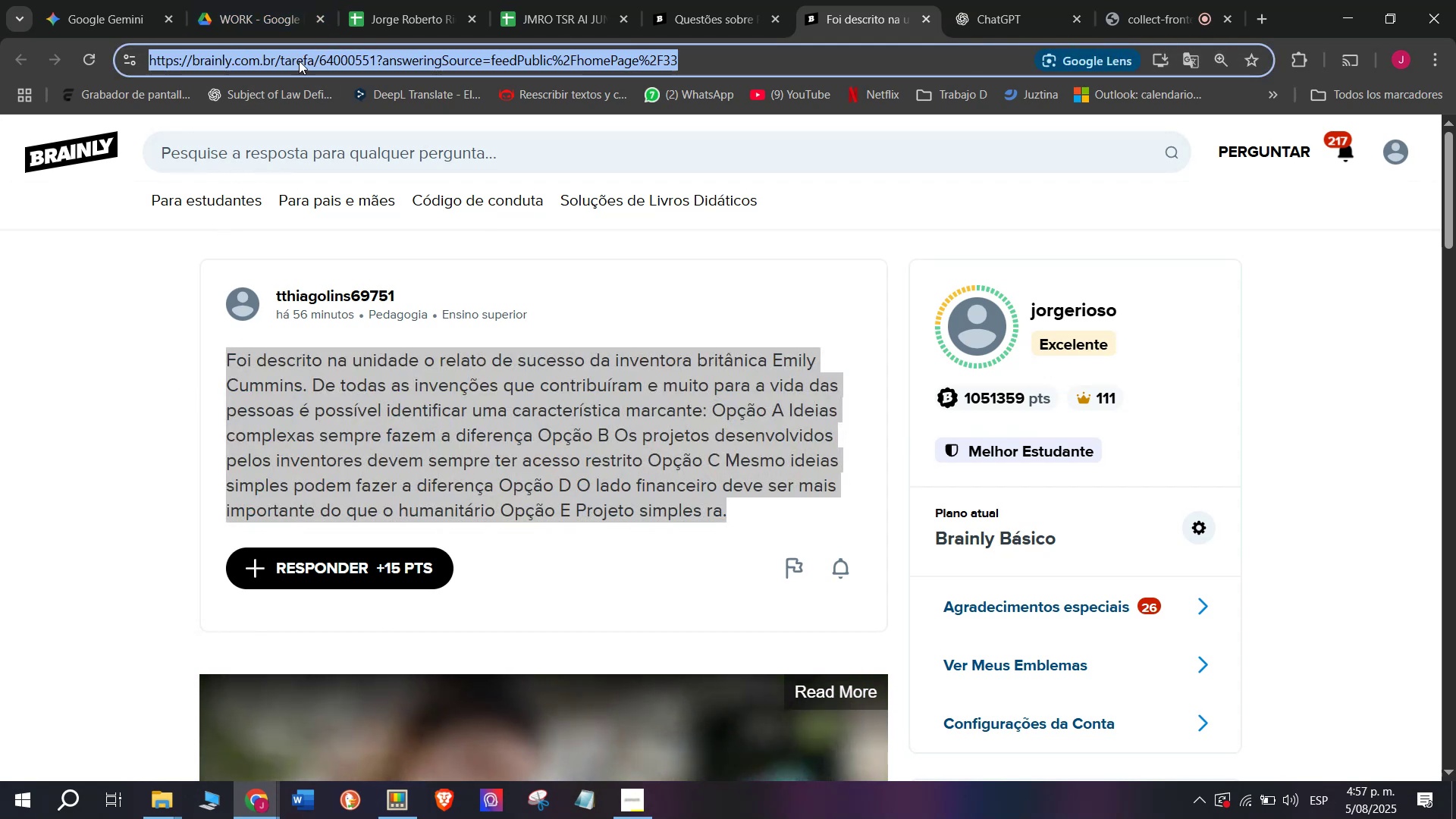 
key(Control+C)
 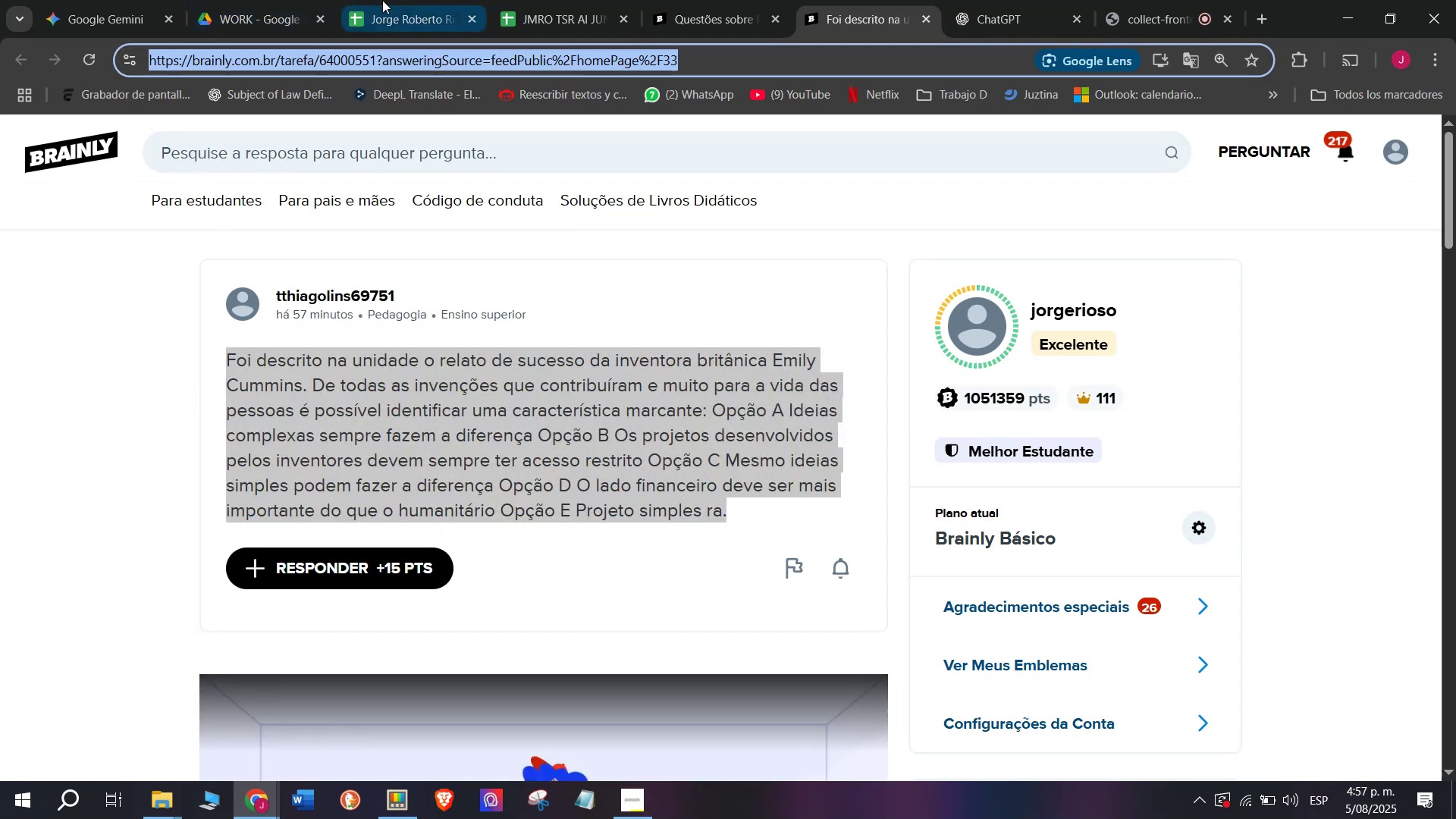 
left_click([563, 0])
 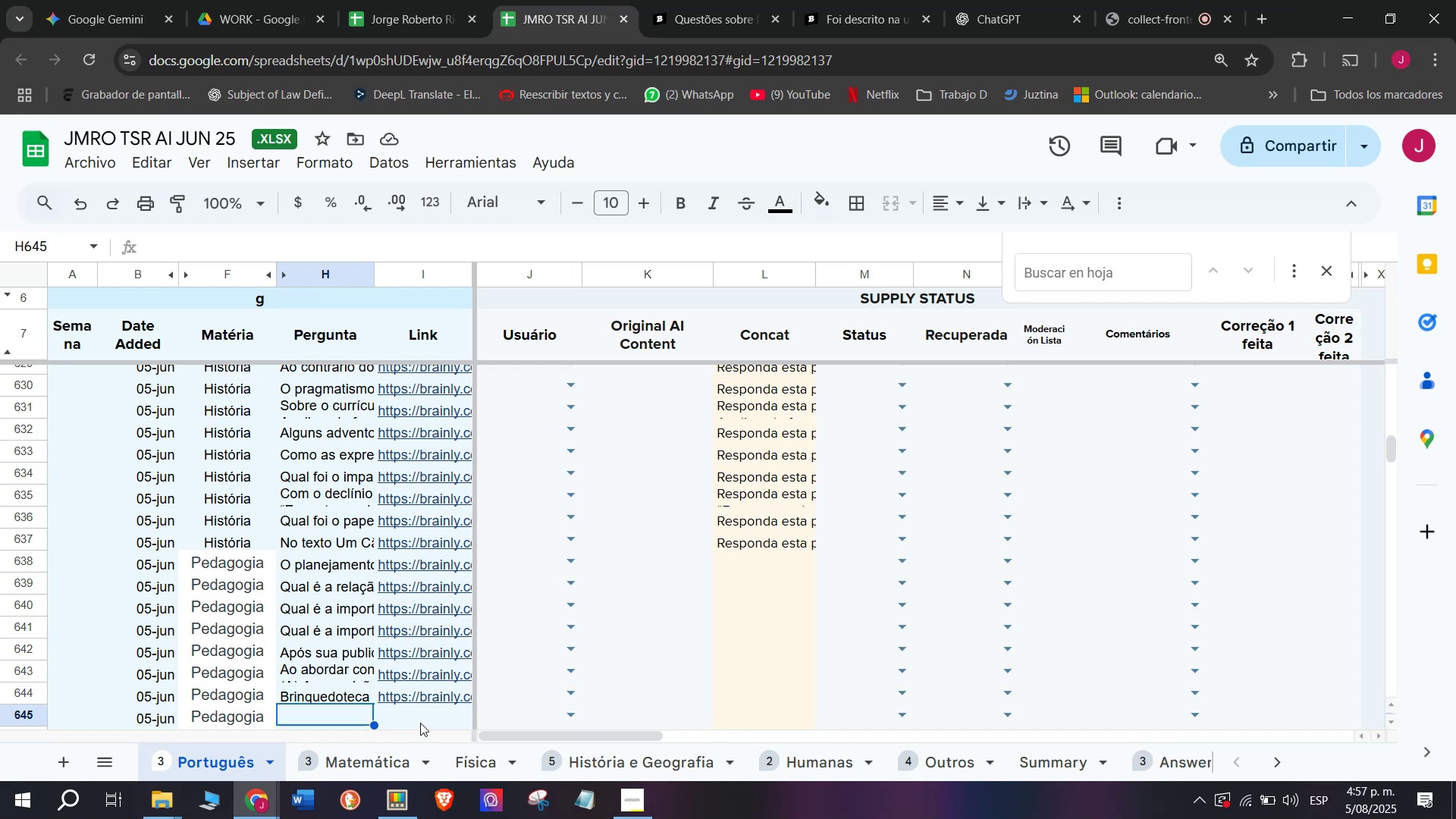 
double_click([423, 712])
 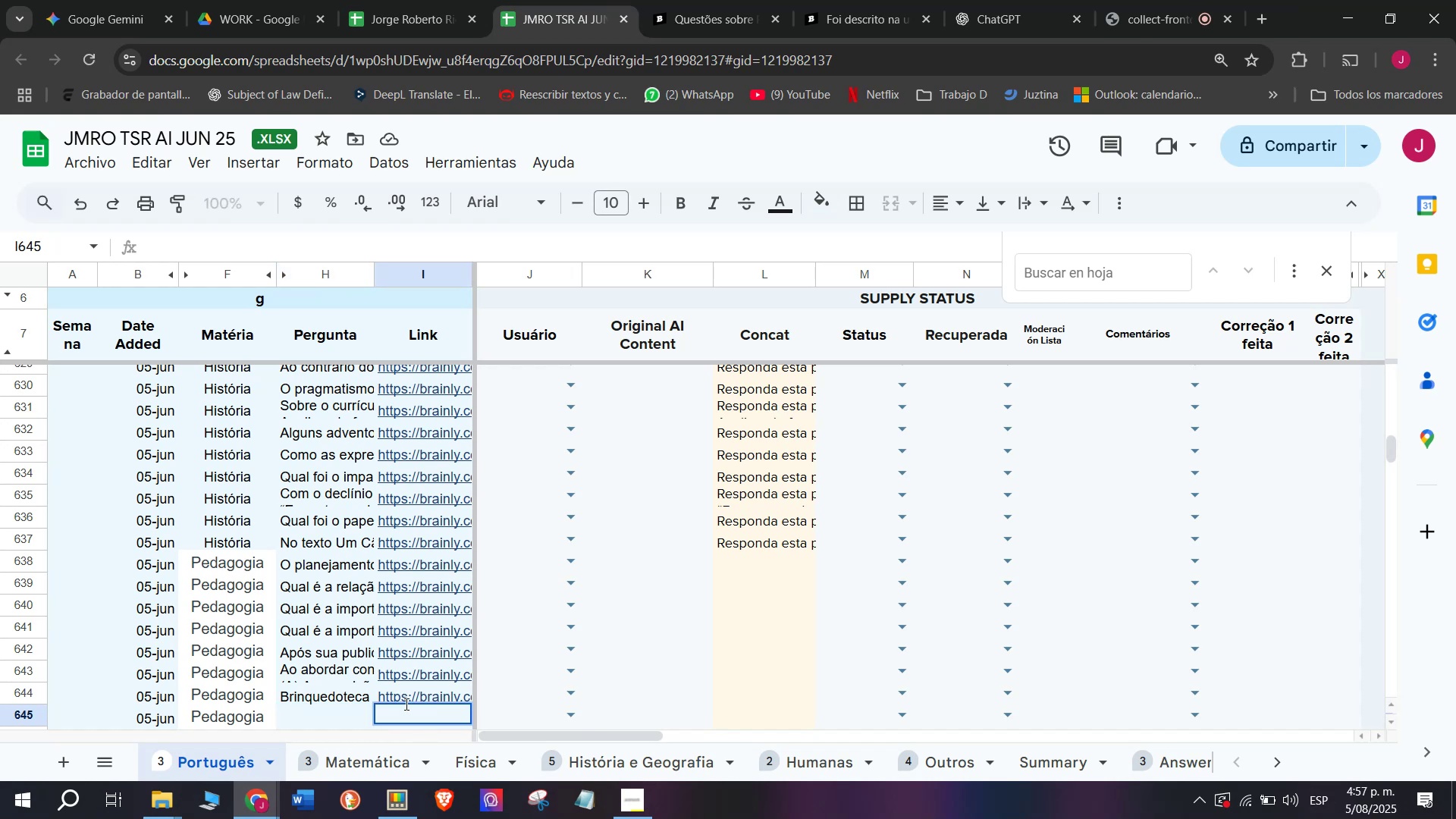 
key(Z)
 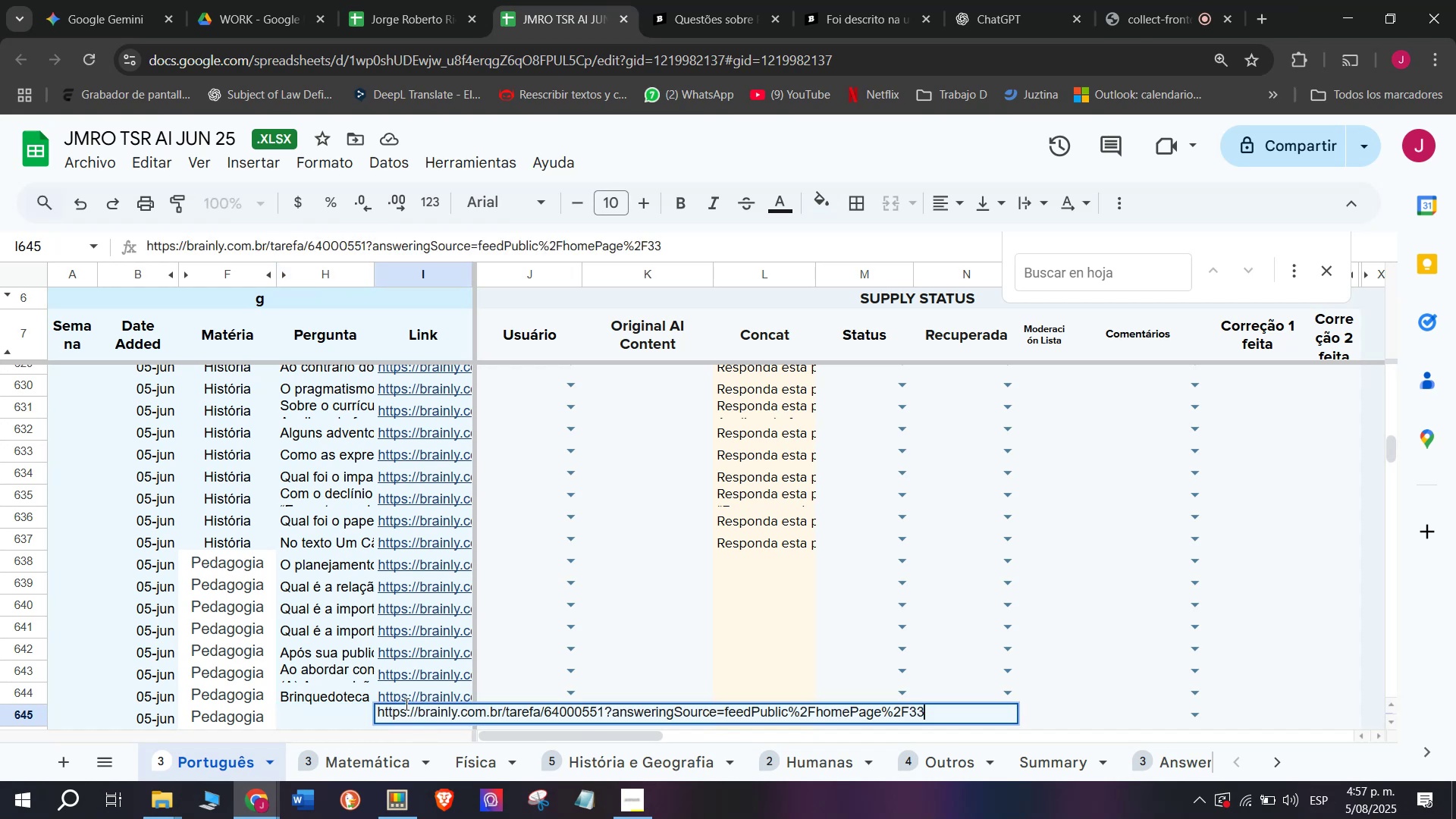 
key(Control+ControlLeft)
 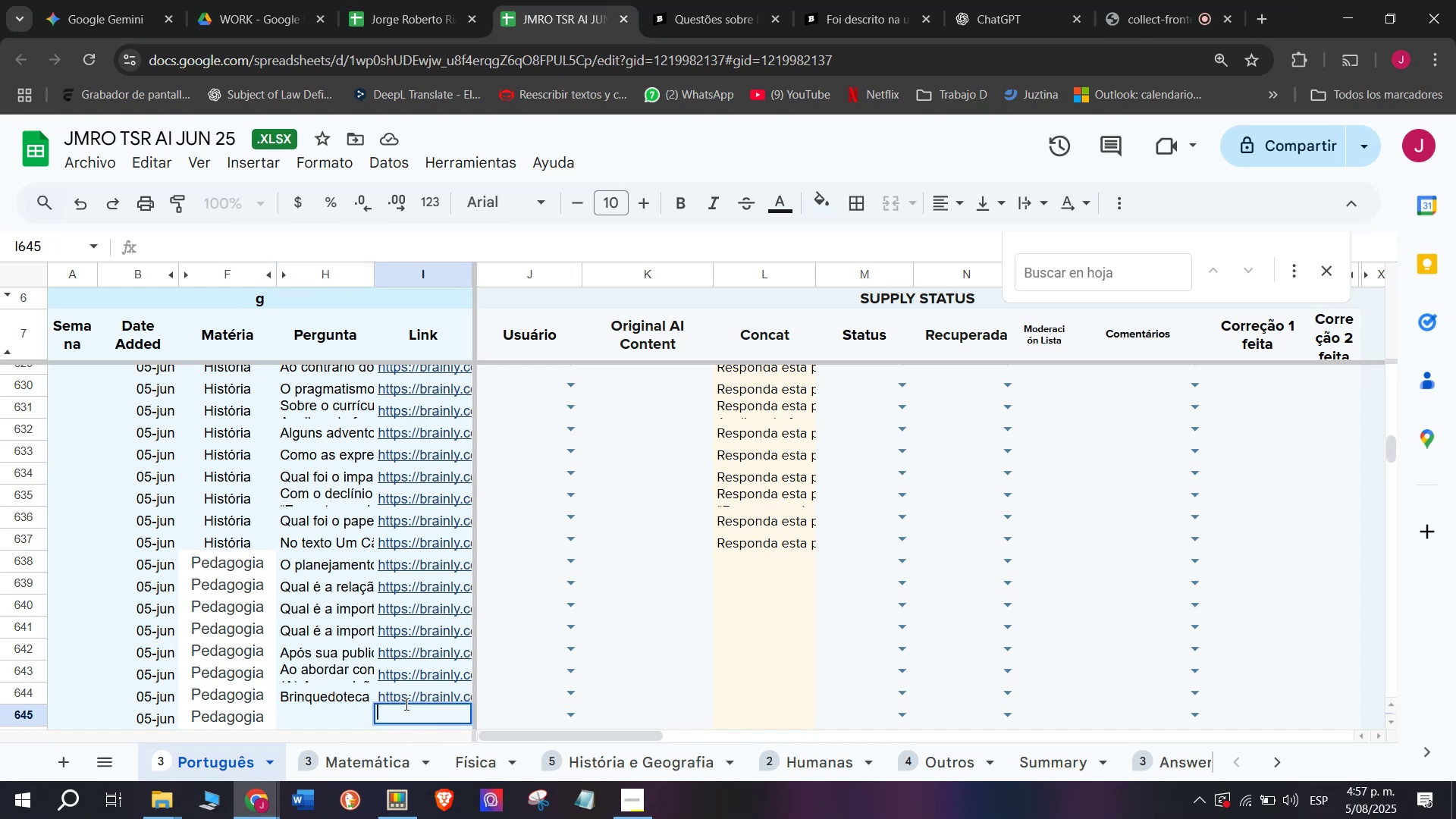 
key(Control+V)
 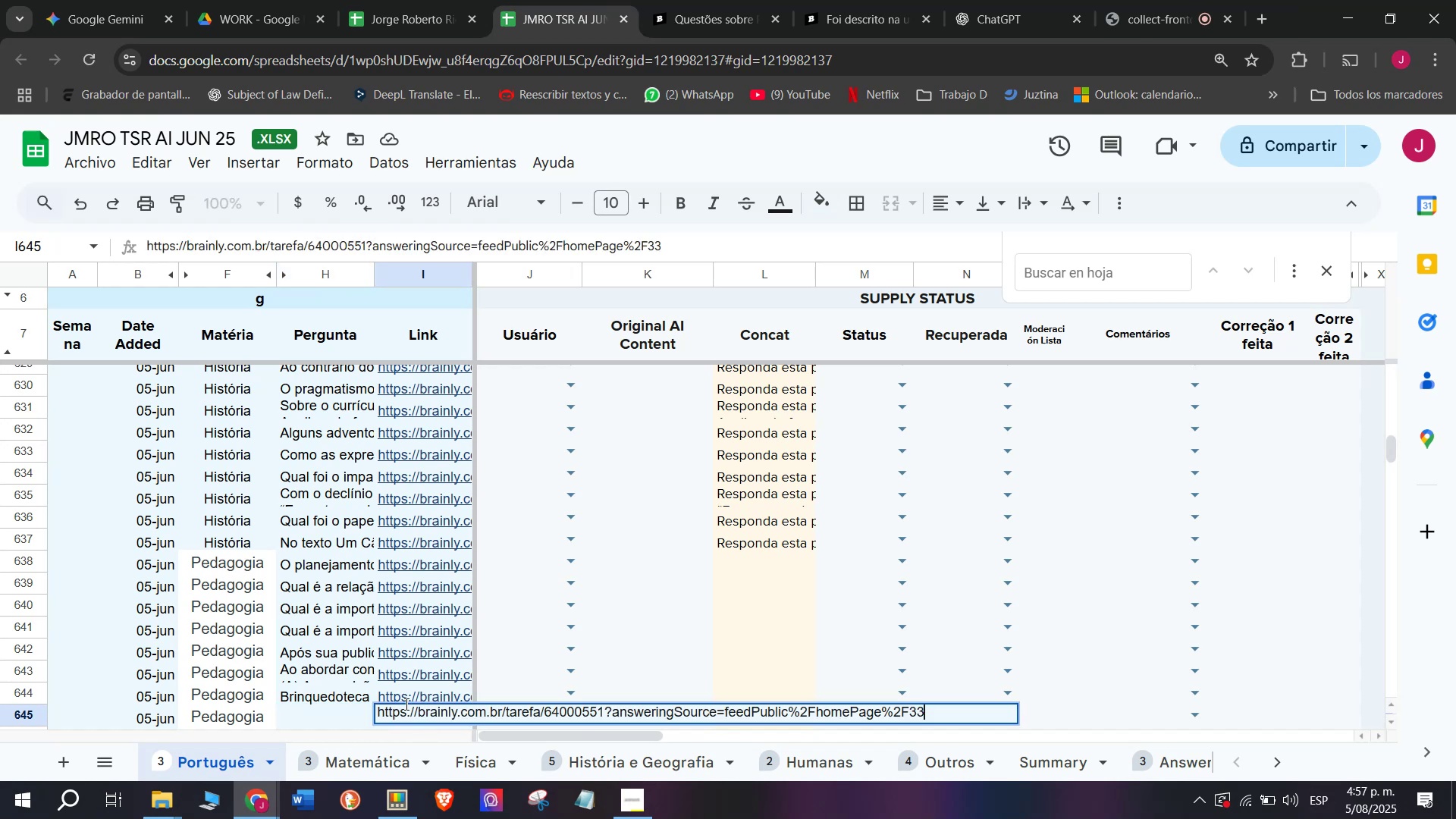 
key(Enter)
 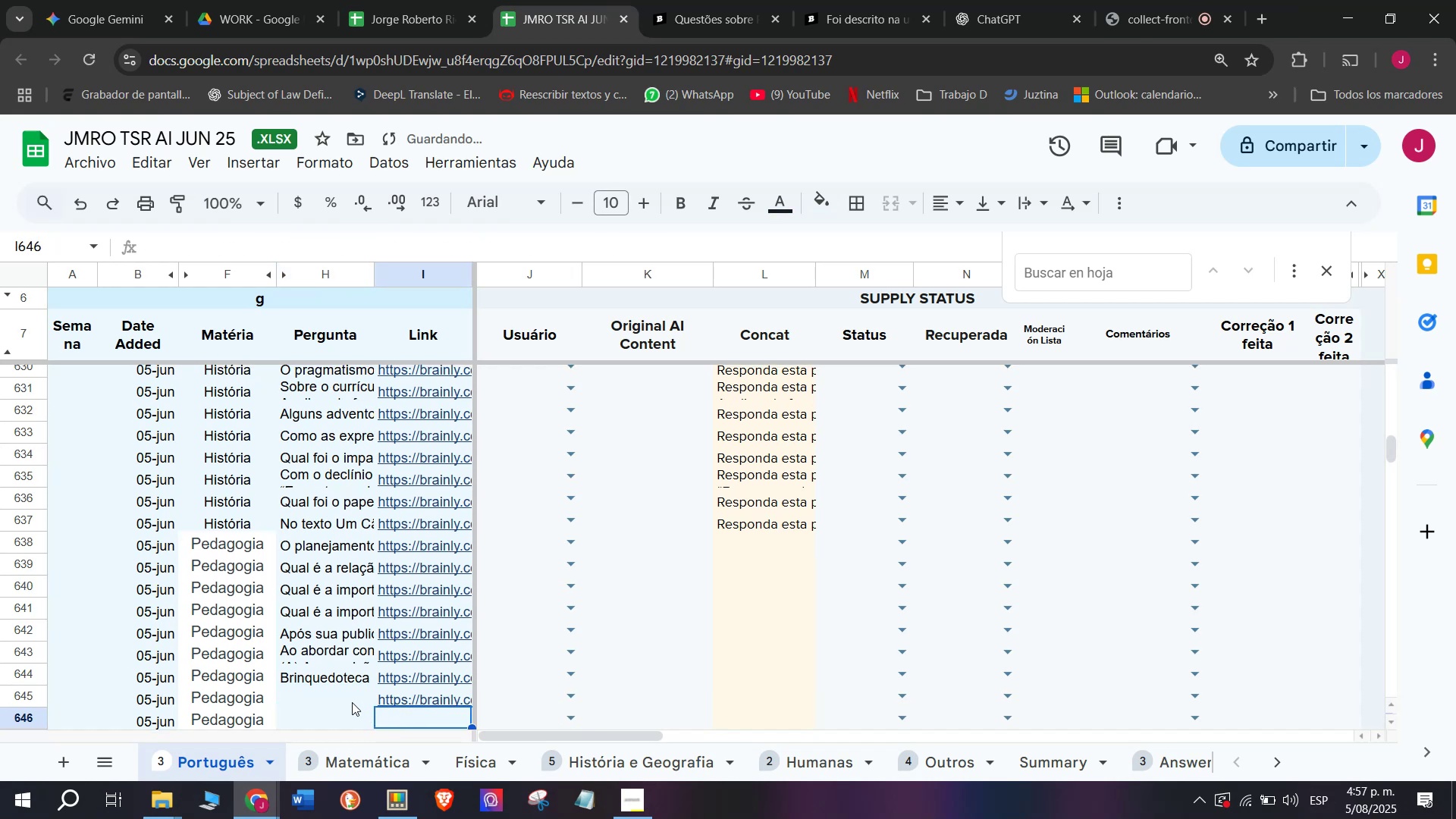 
double_click([347, 699])
 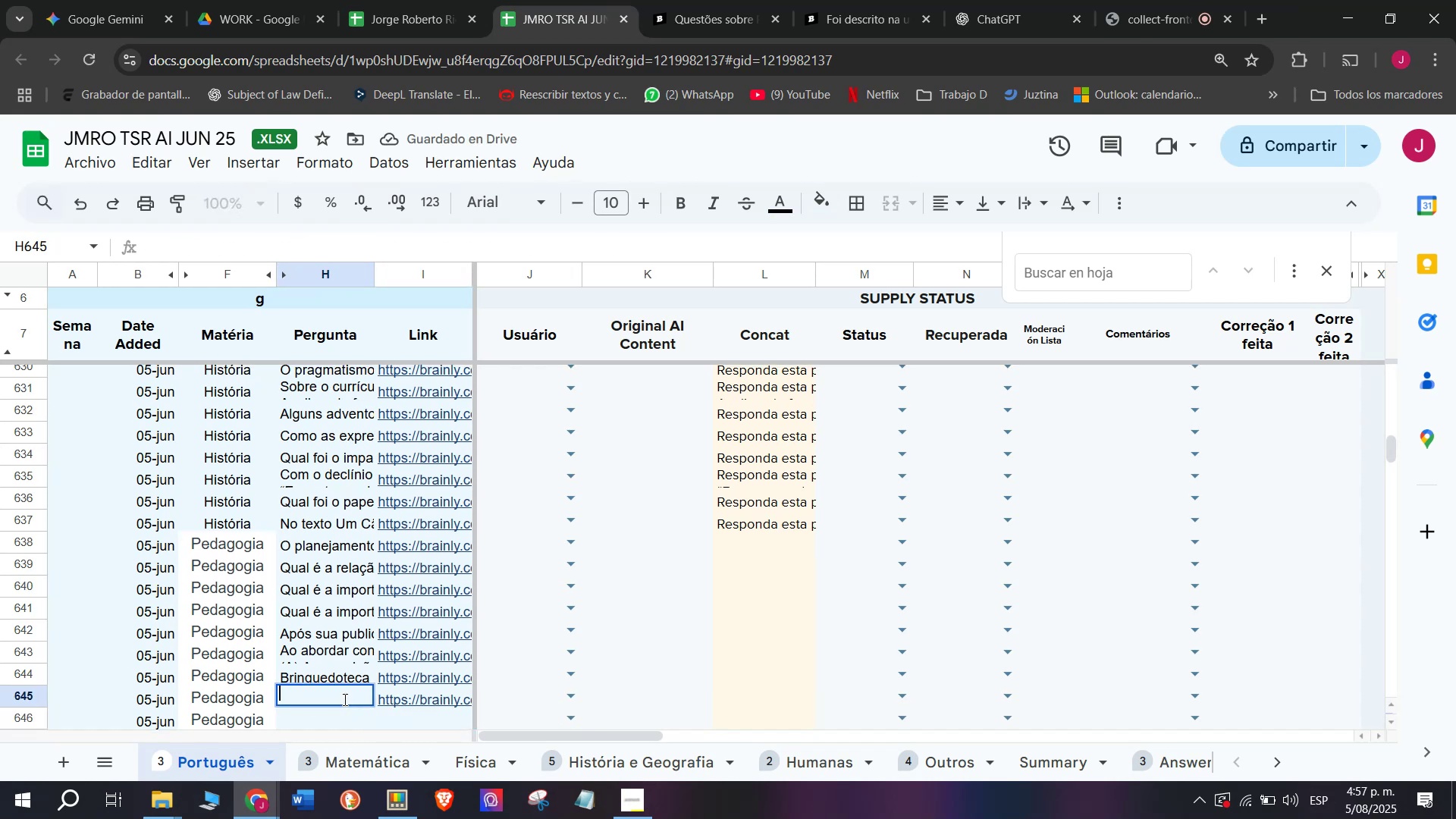 
key(C)
 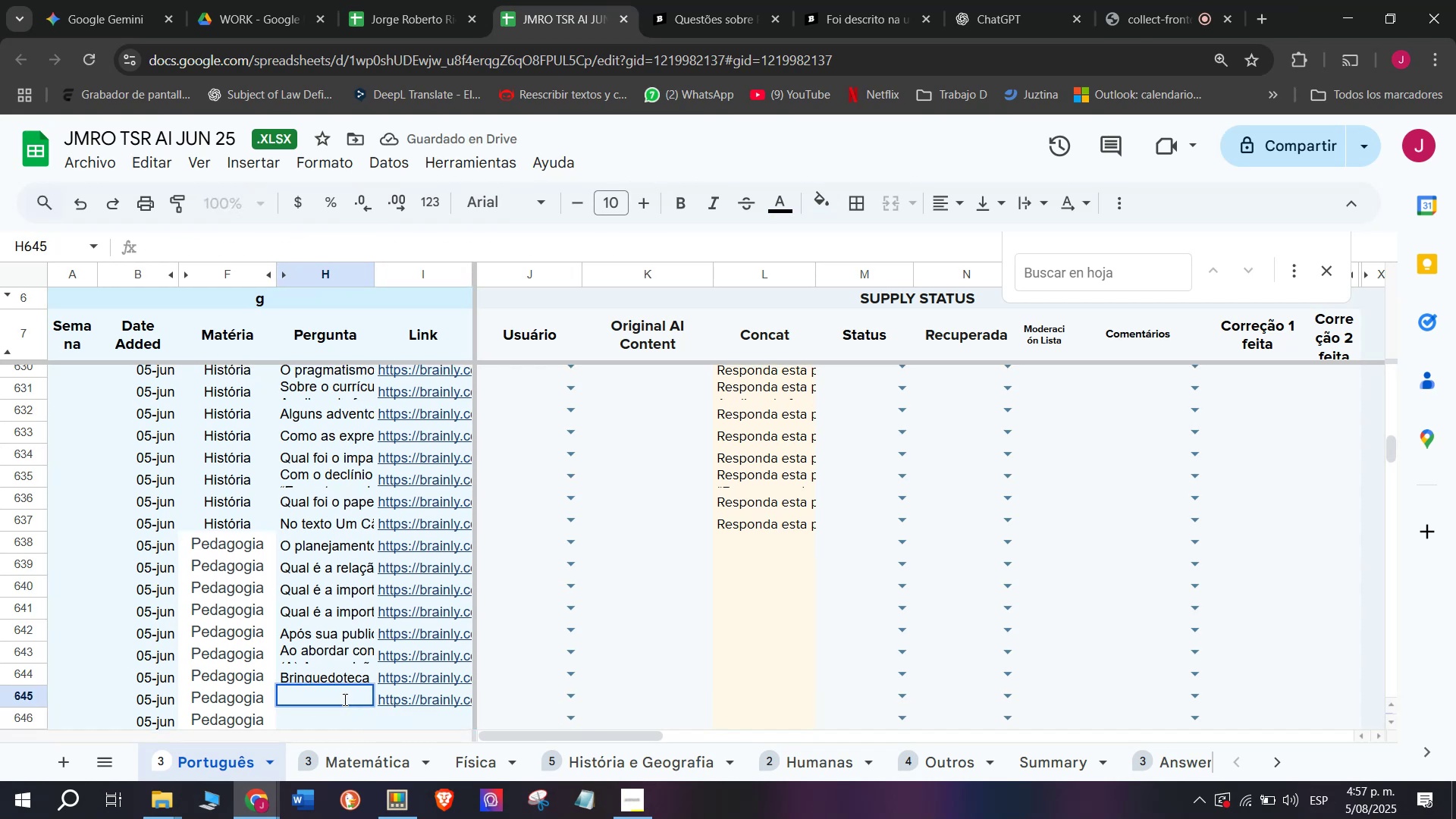 
key(Meta+MetaLeft)
 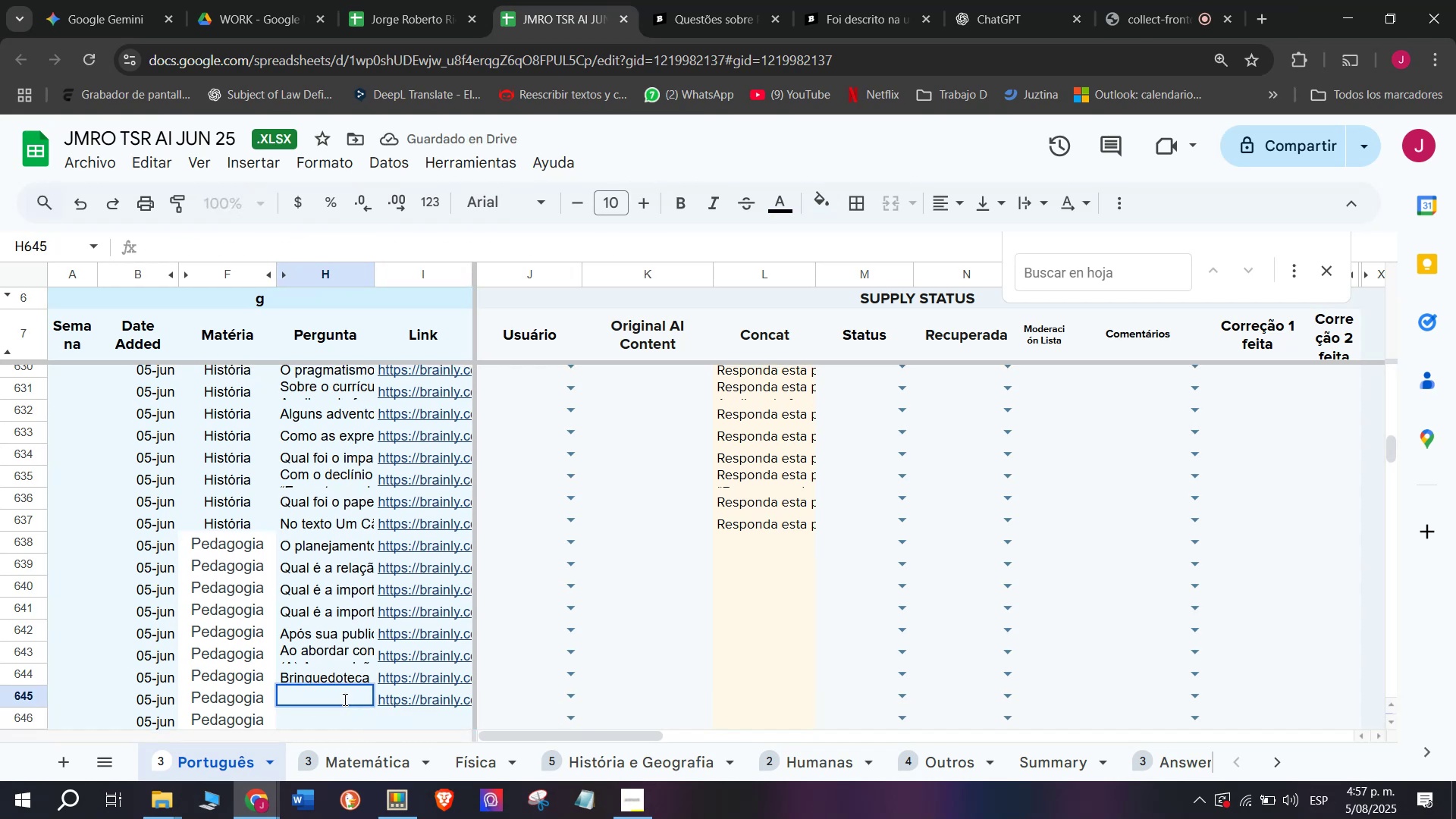 
key(Meta+V)
 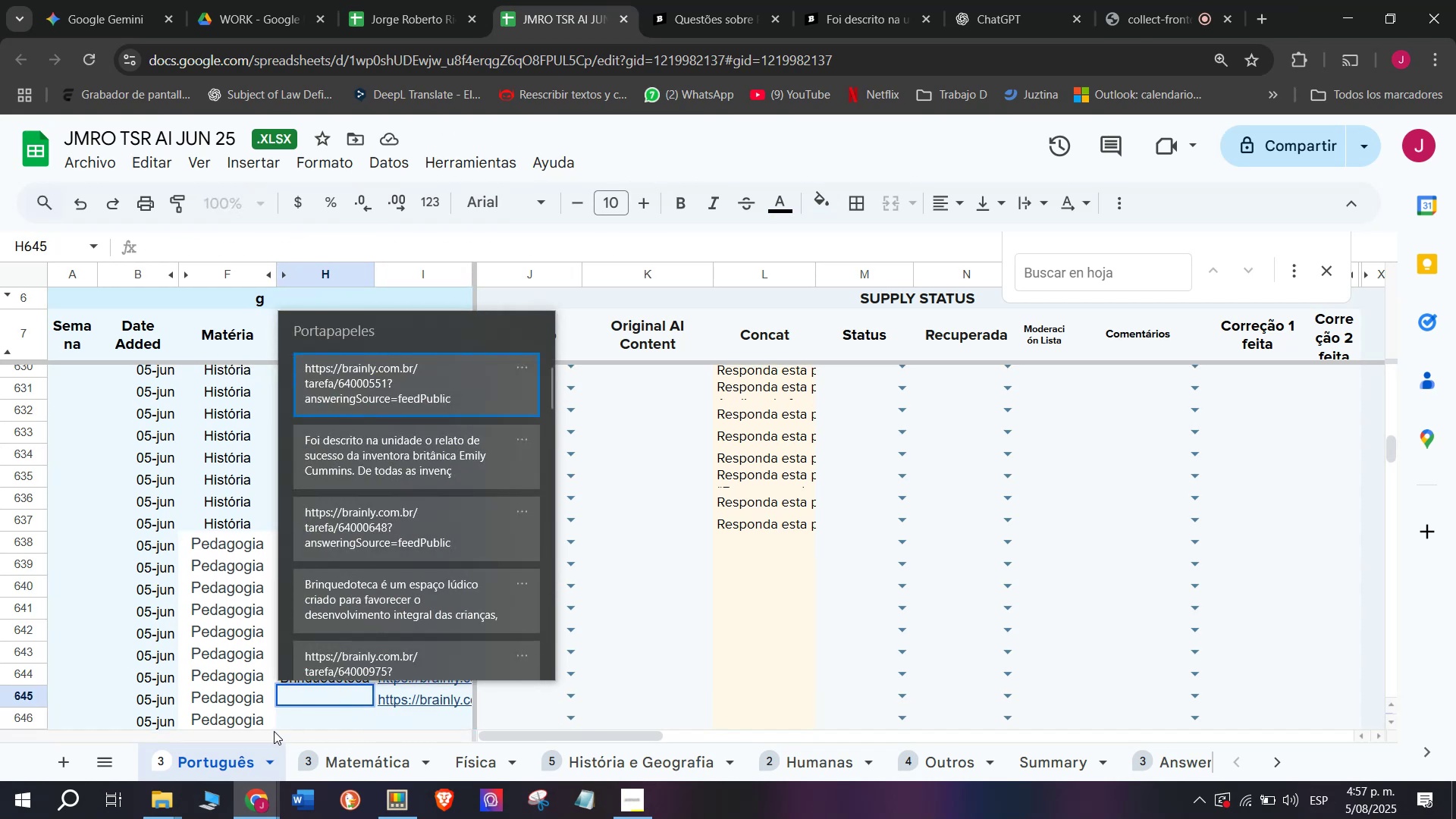 
left_click([350, 472])
 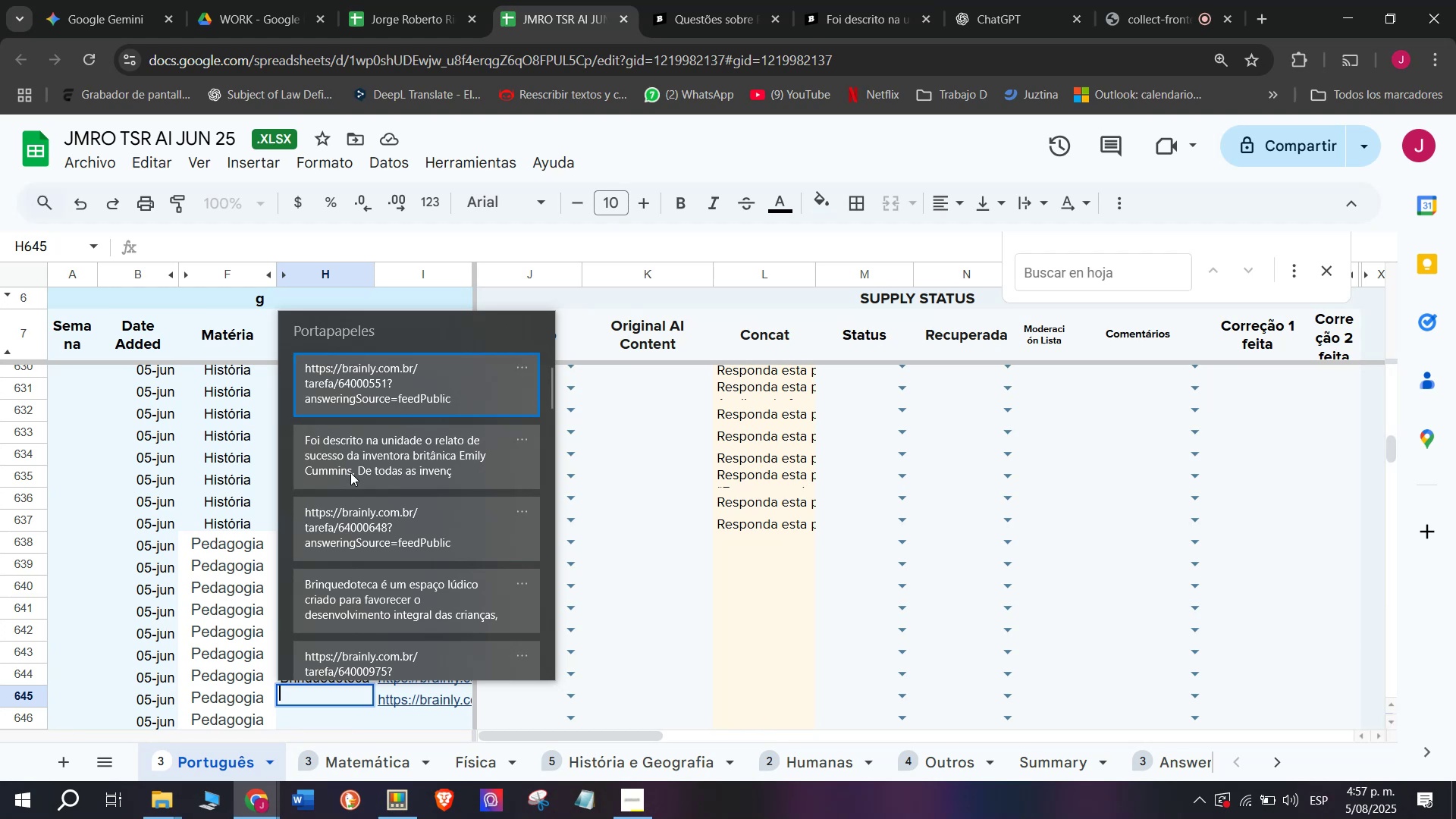 
key(Control+ControlLeft)
 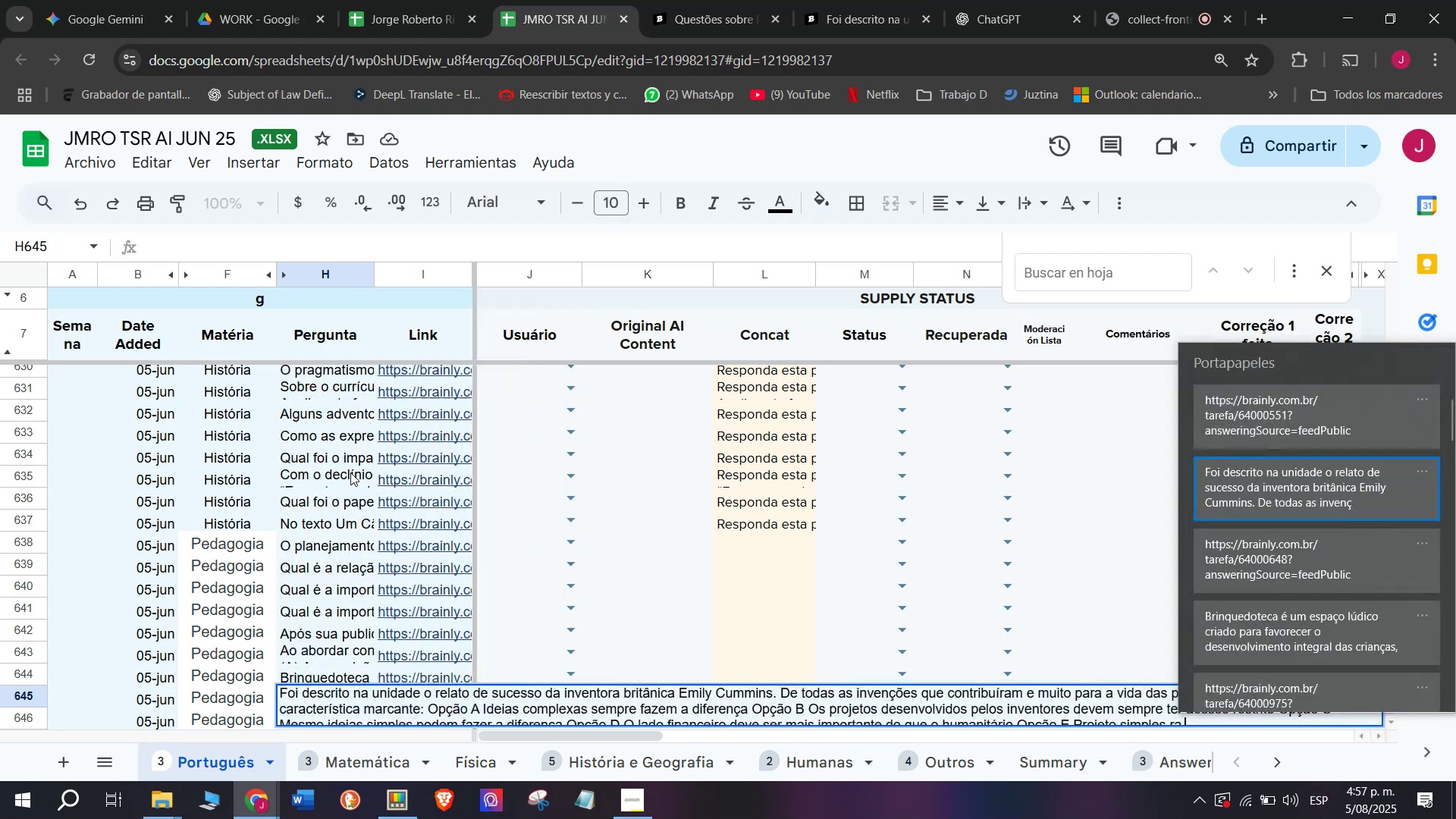 
key(Enter)
 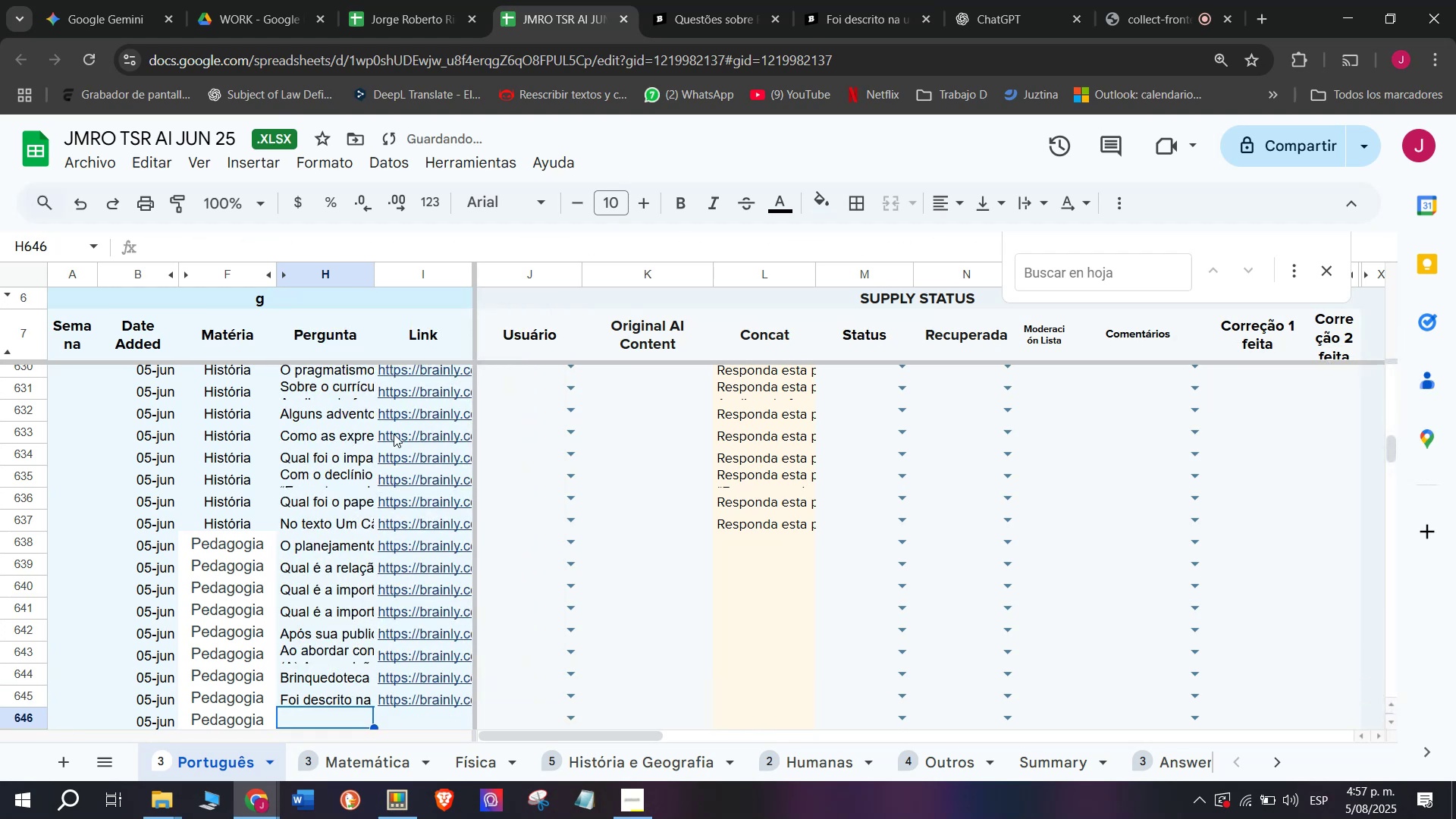 
scroll: coordinate [475, 365], scroll_direction: down, amount: 1.0
 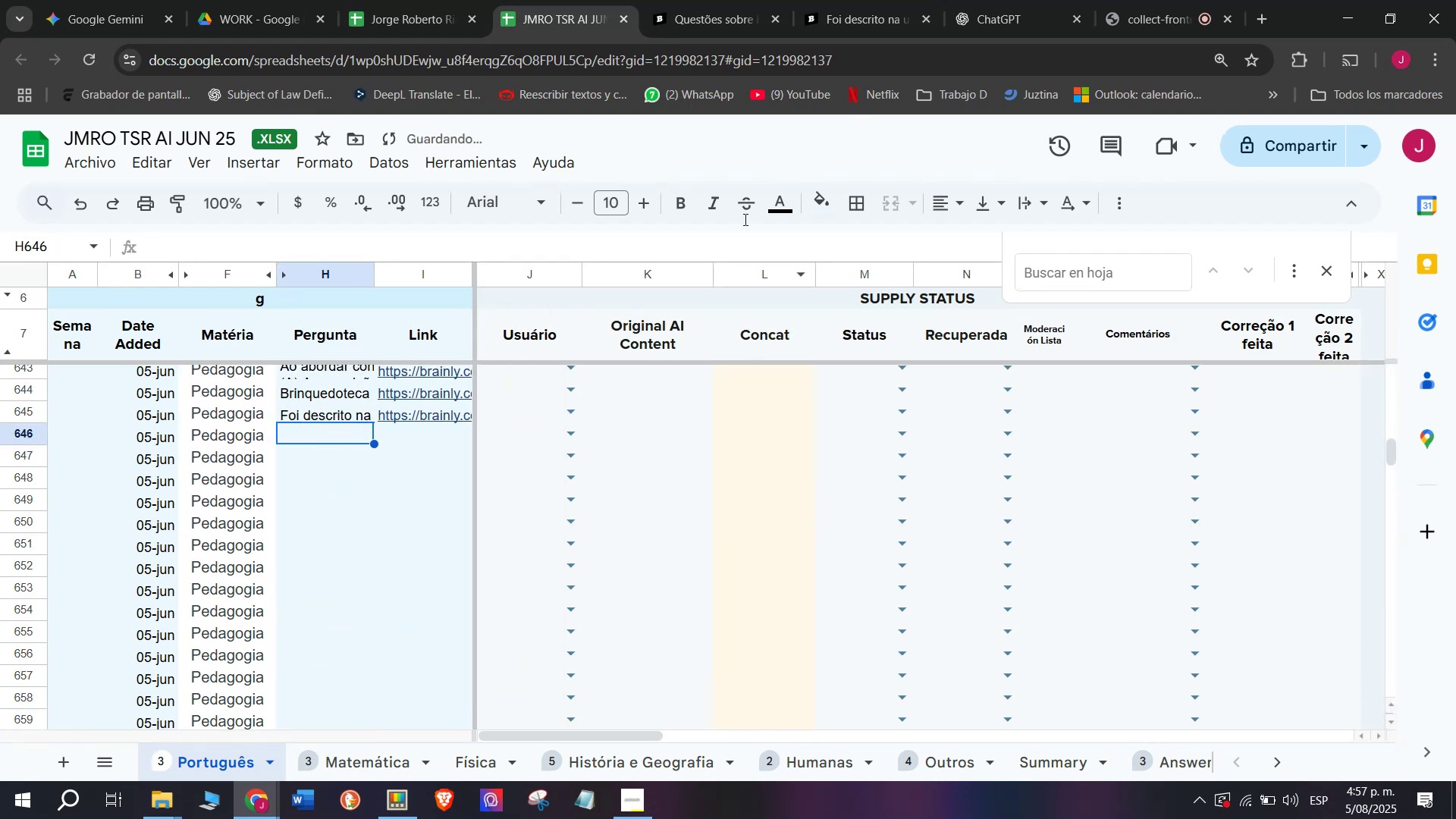 
left_click([871, 0])
 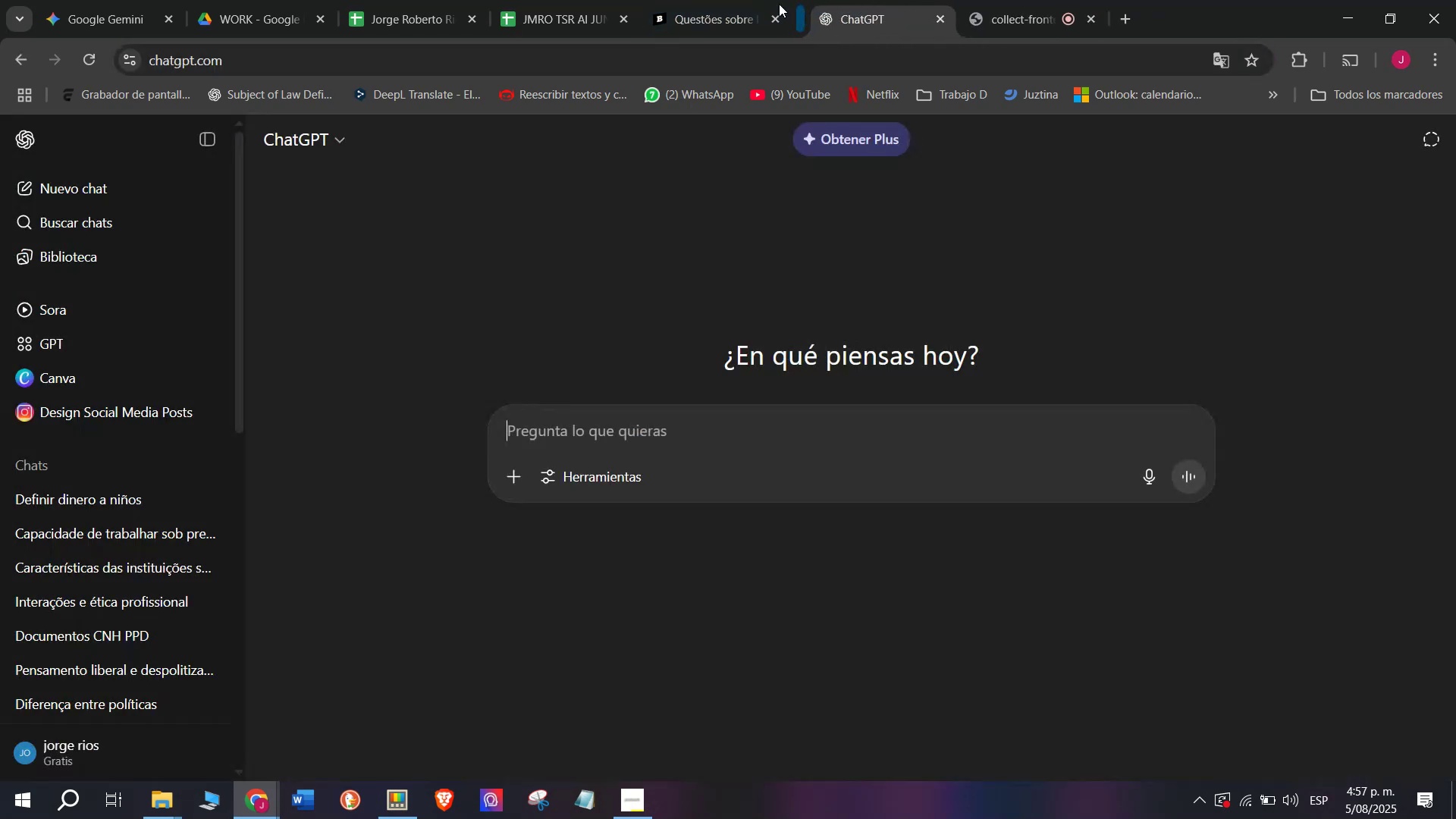 
double_click([703, 0])
 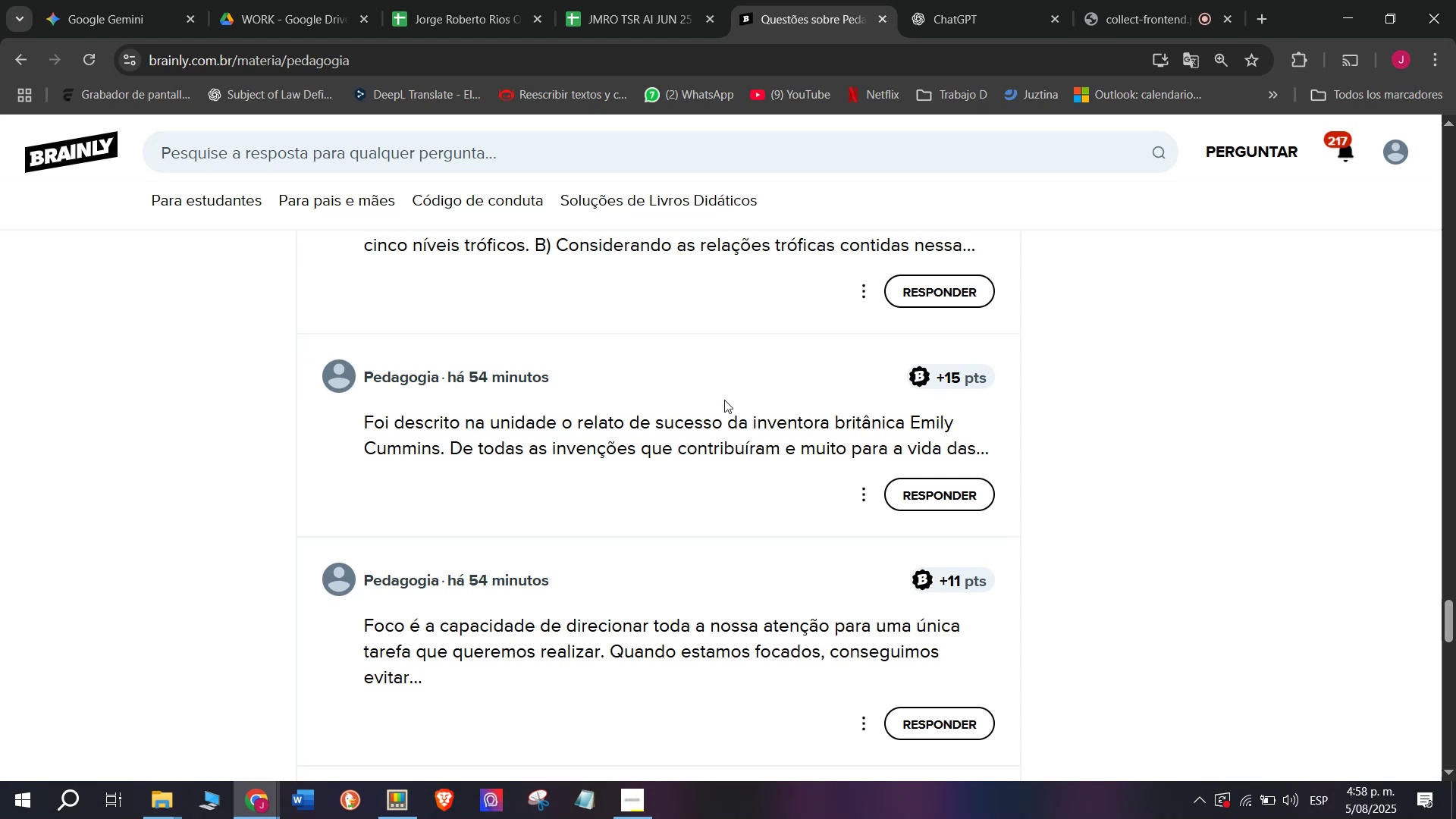 
wait(61.81)
 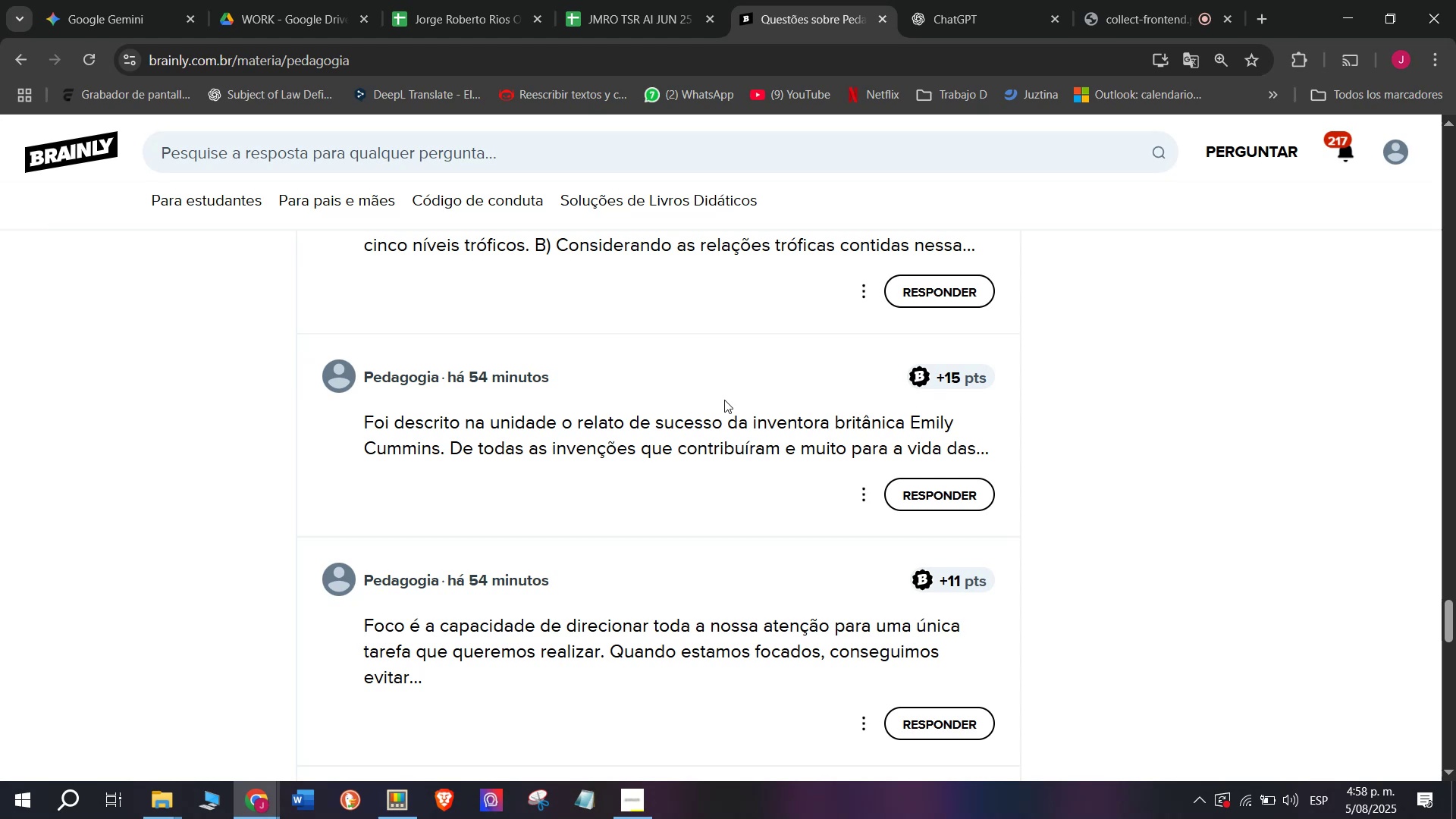 
right_click([609, 441])
 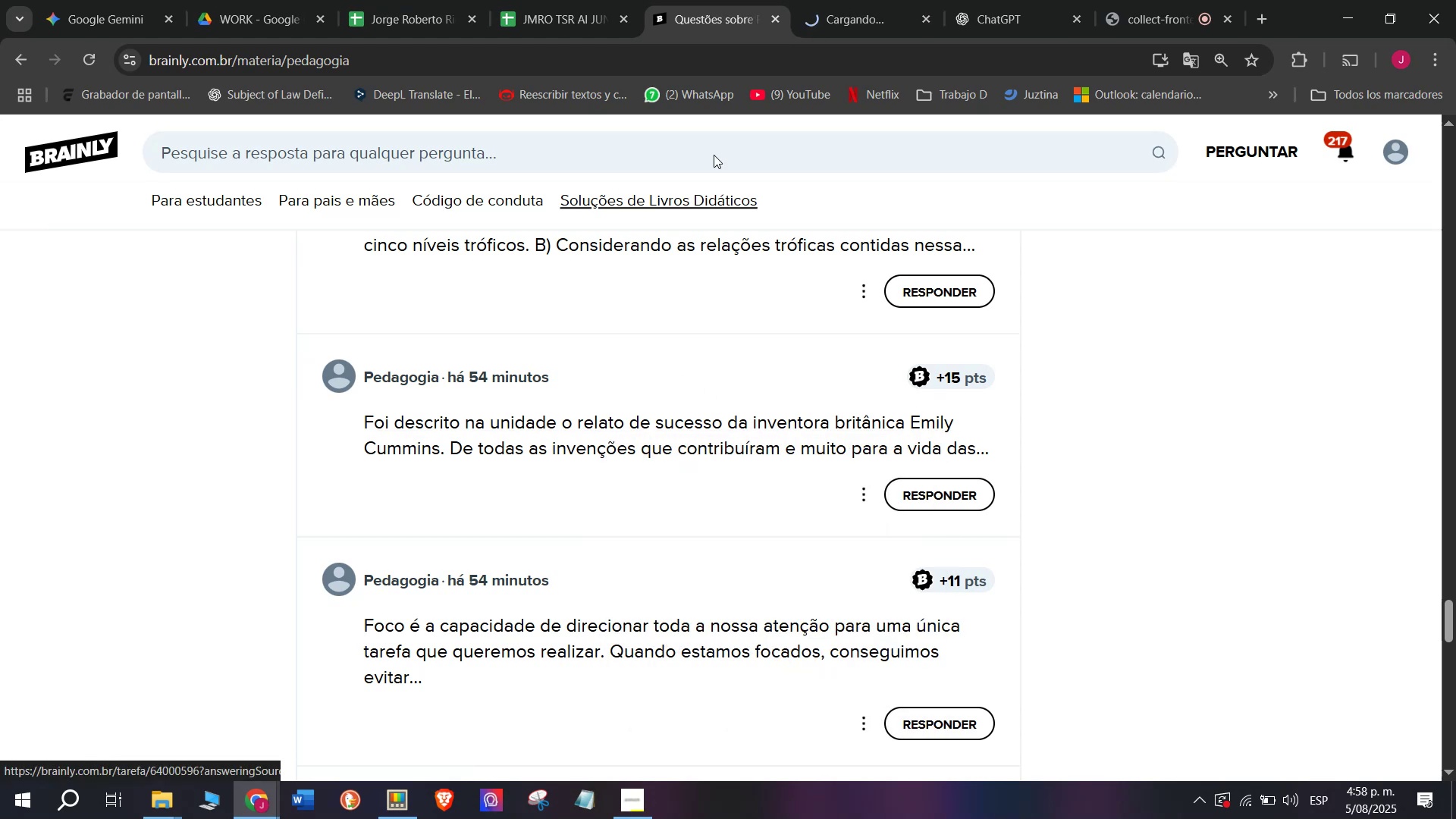 
left_click([817, 0])
 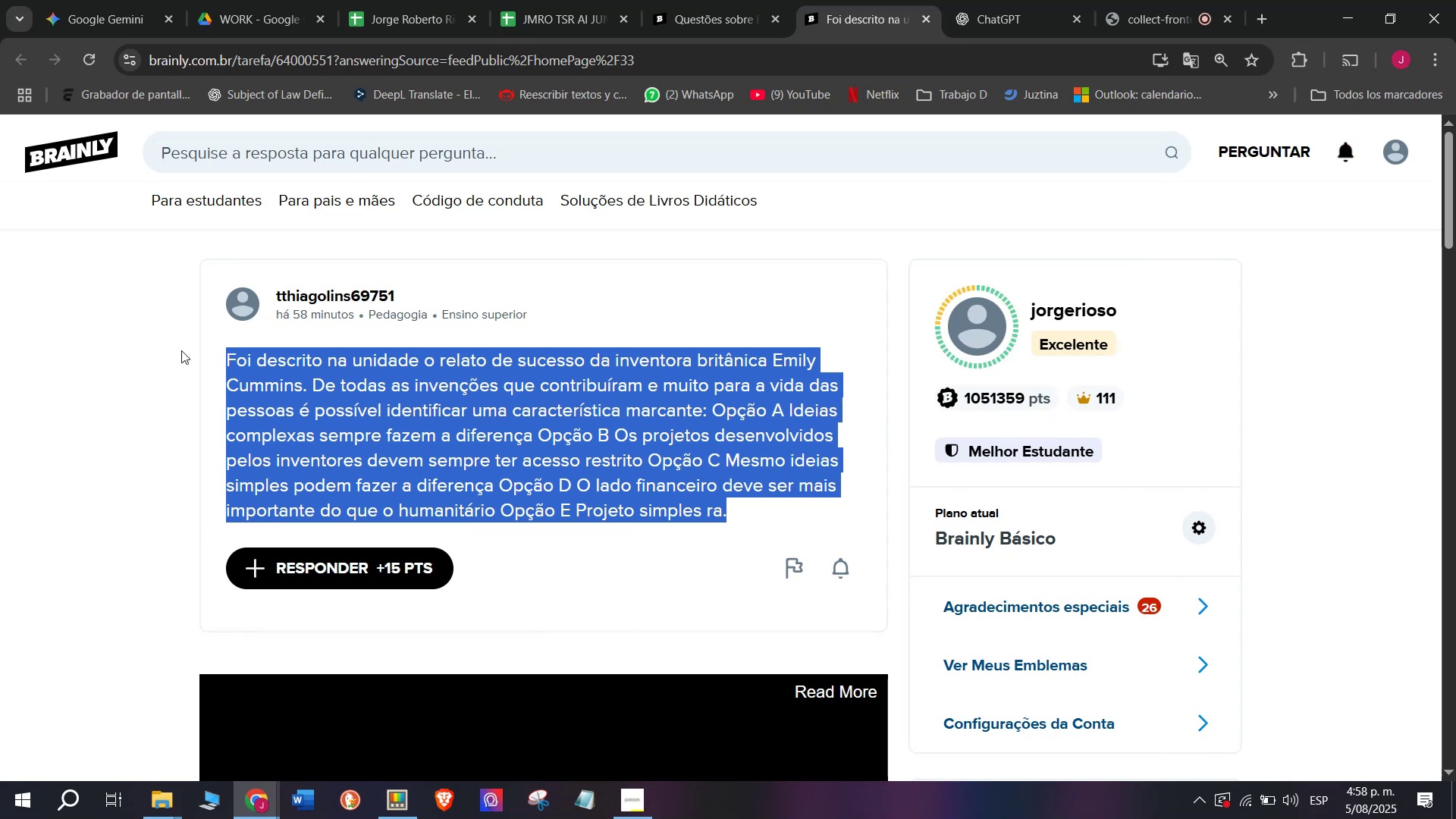 
key(Control+ControlLeft)
 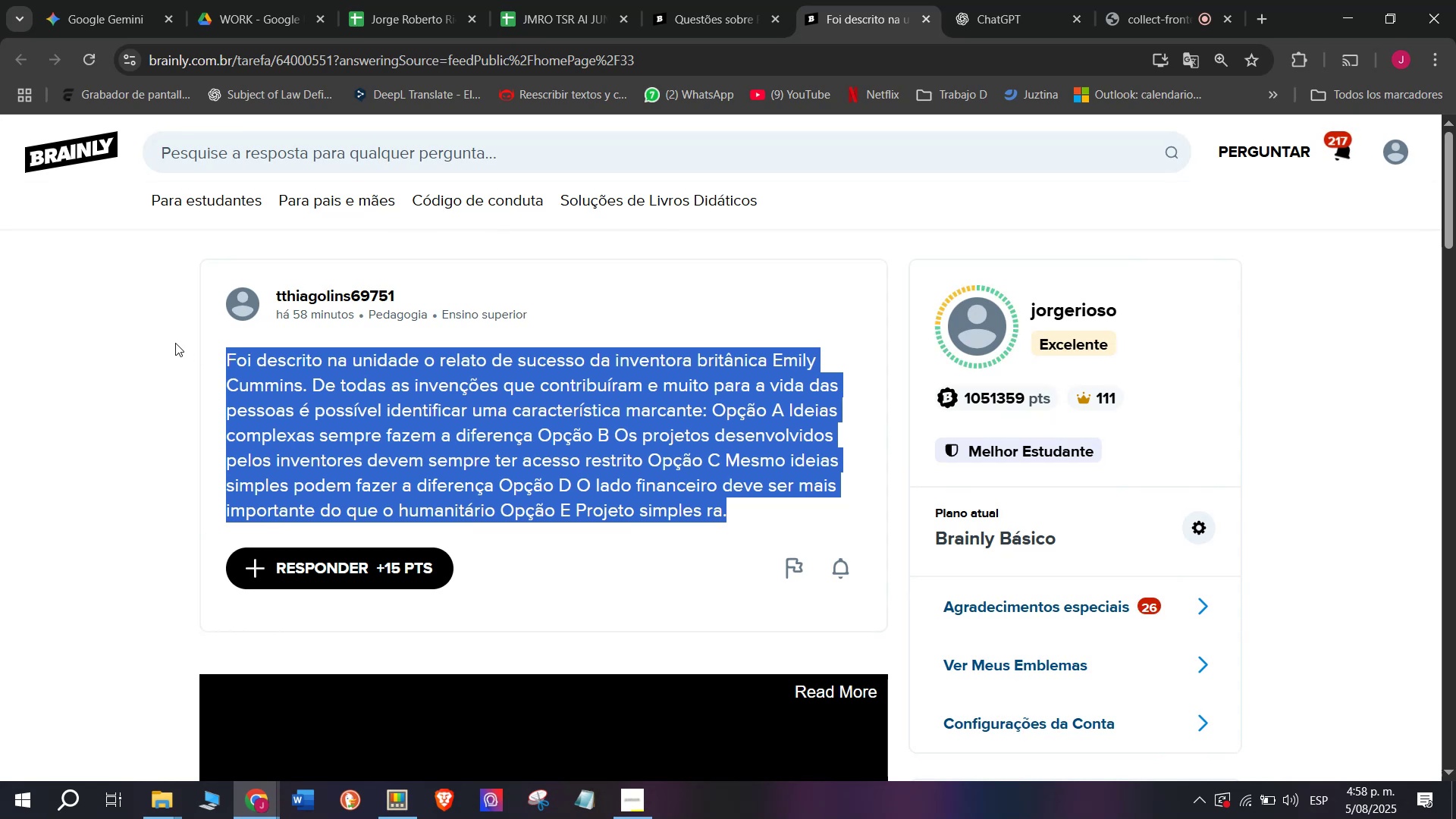 
key(Break)
 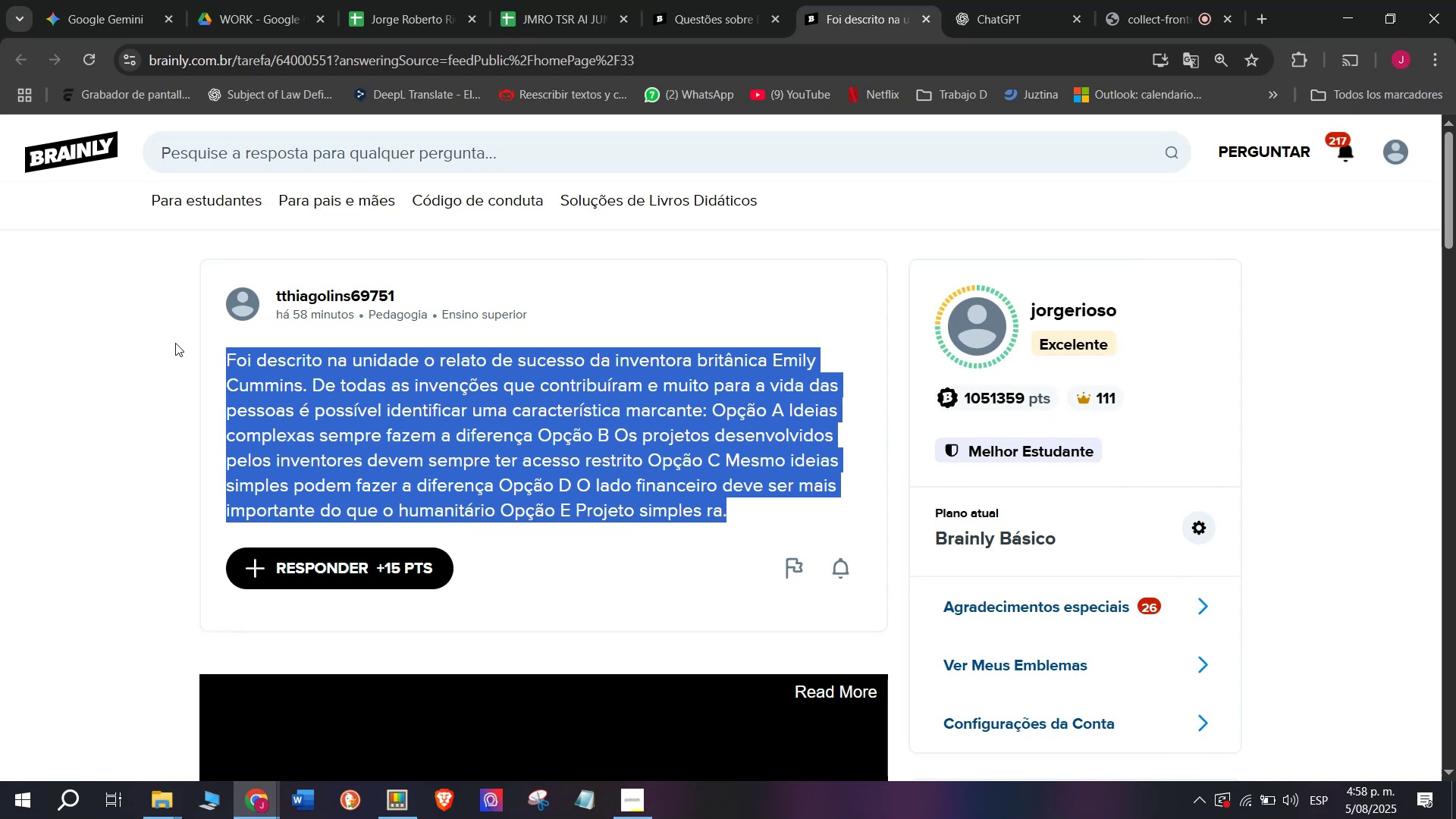 
key(Control+C)
 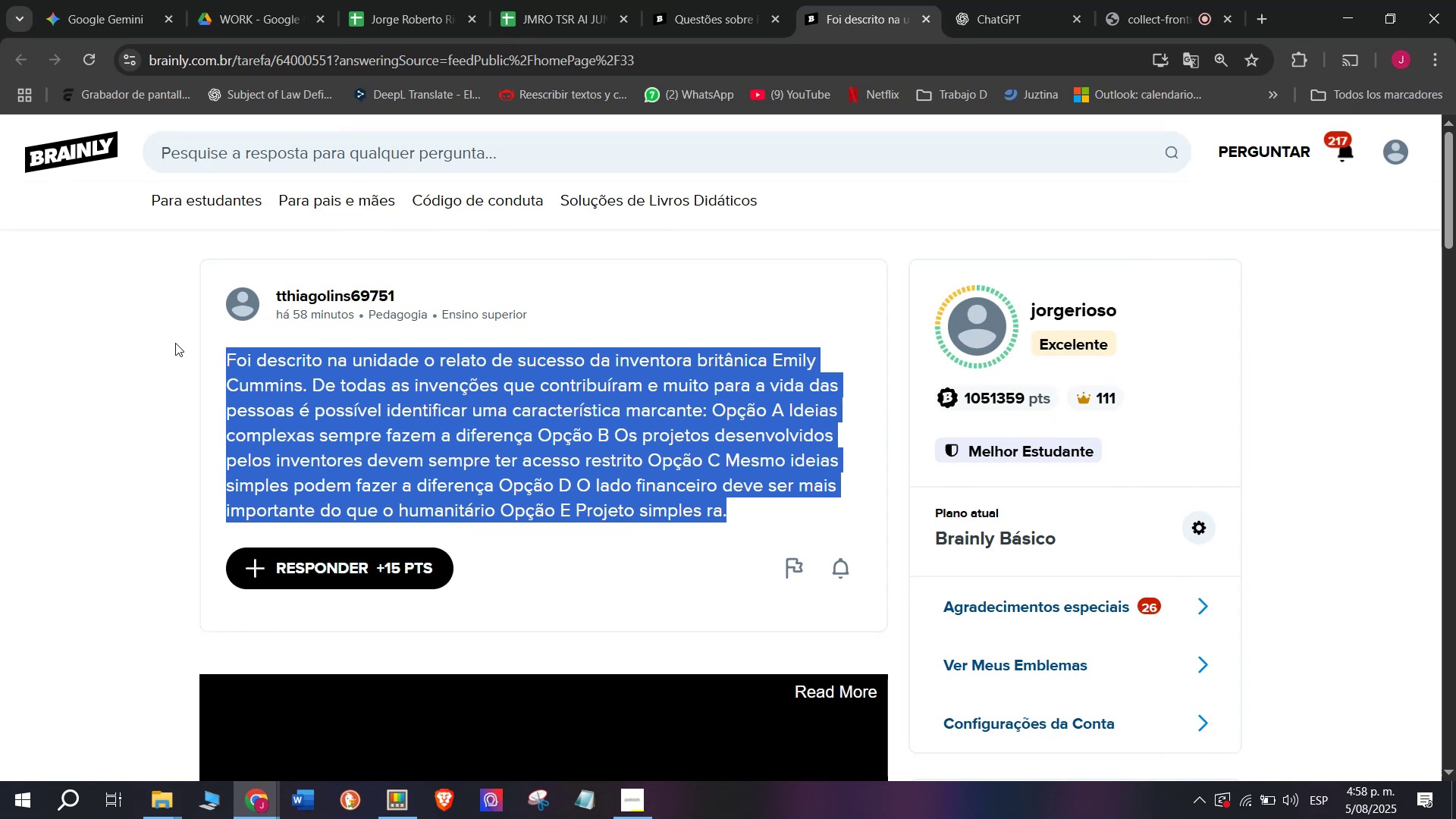 
key(Break)
 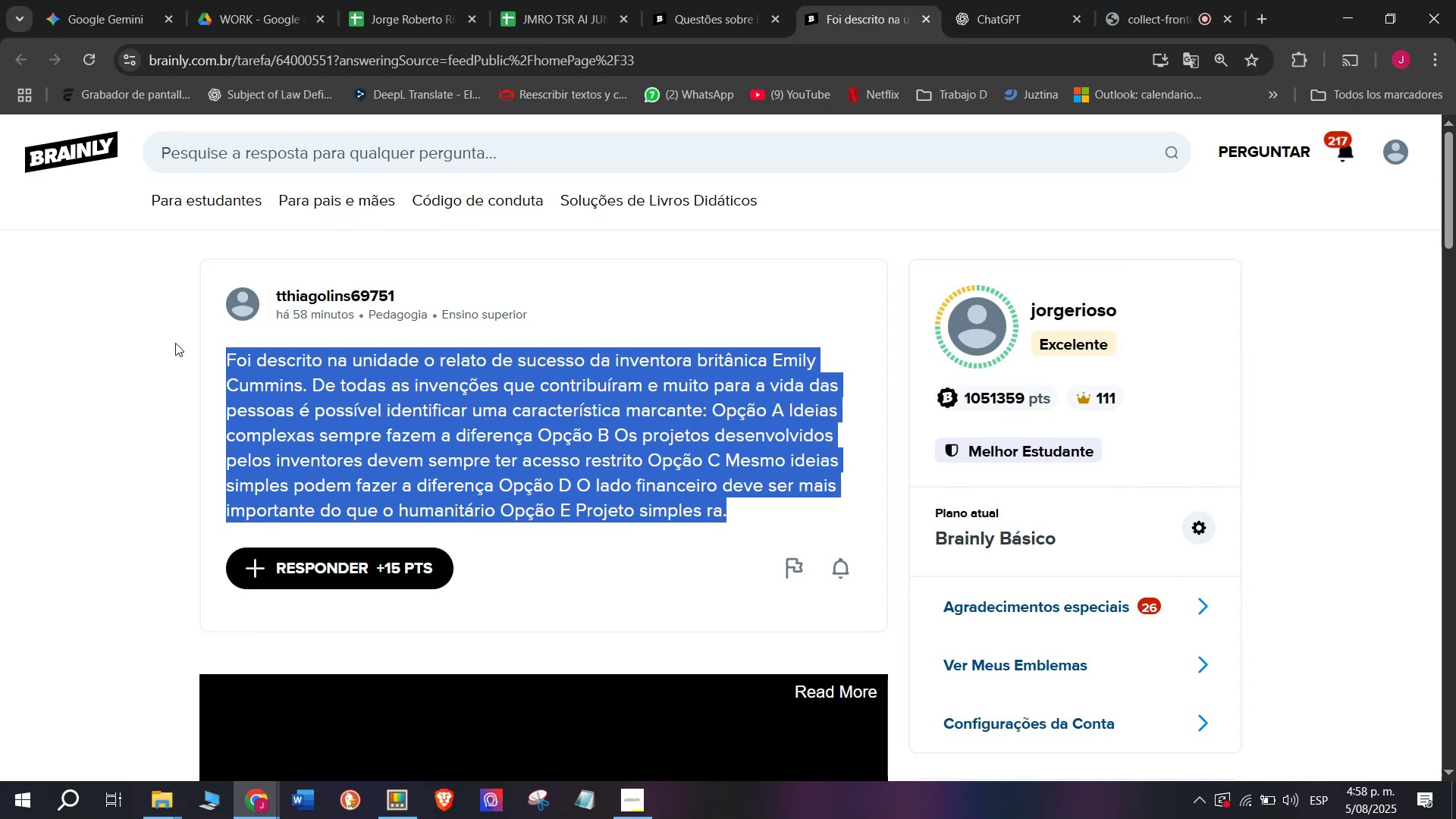 
key(Control+ControlLeft)
 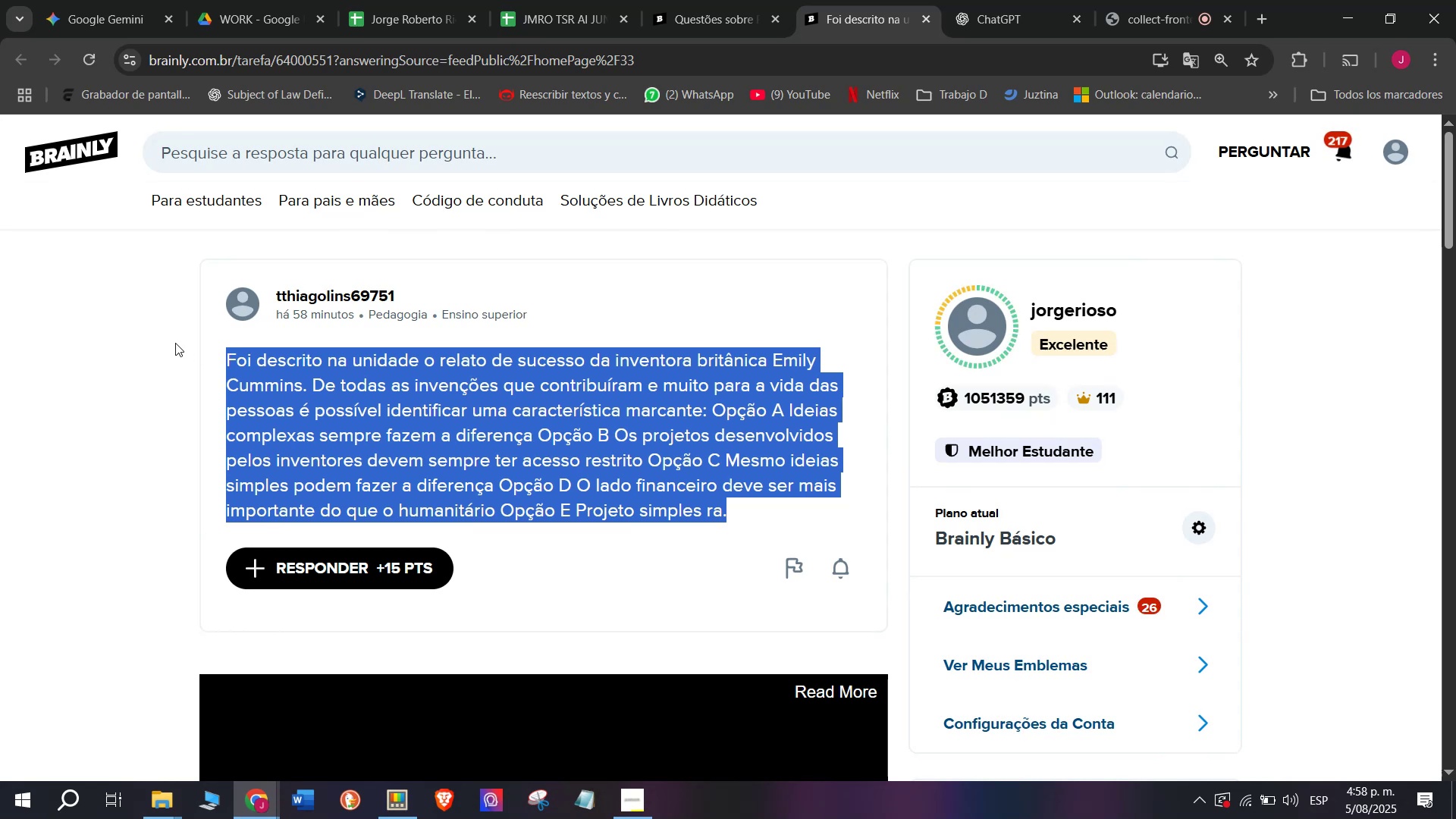 
key(Control+C)
 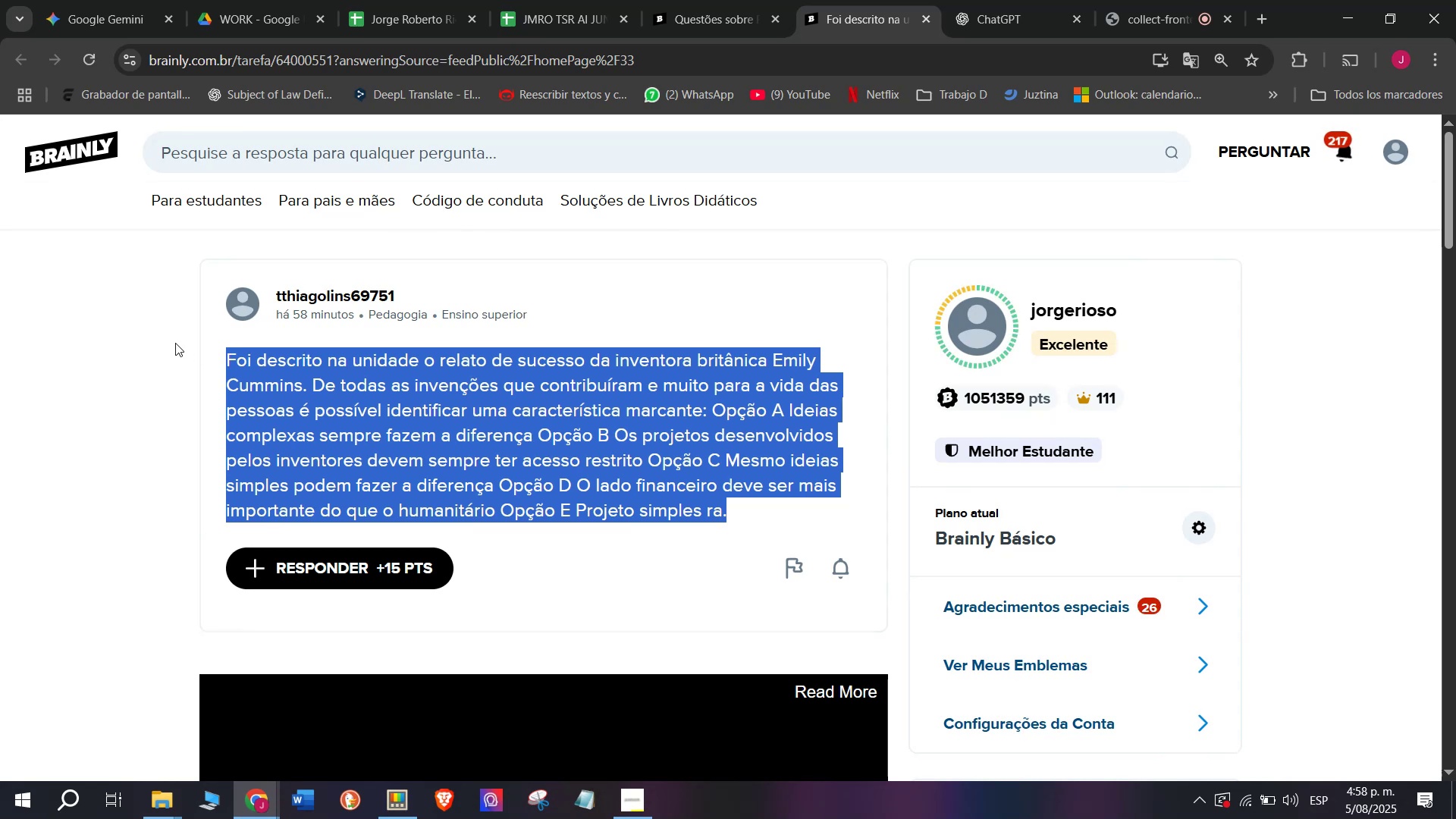 
key(Control+ControlLeft)
 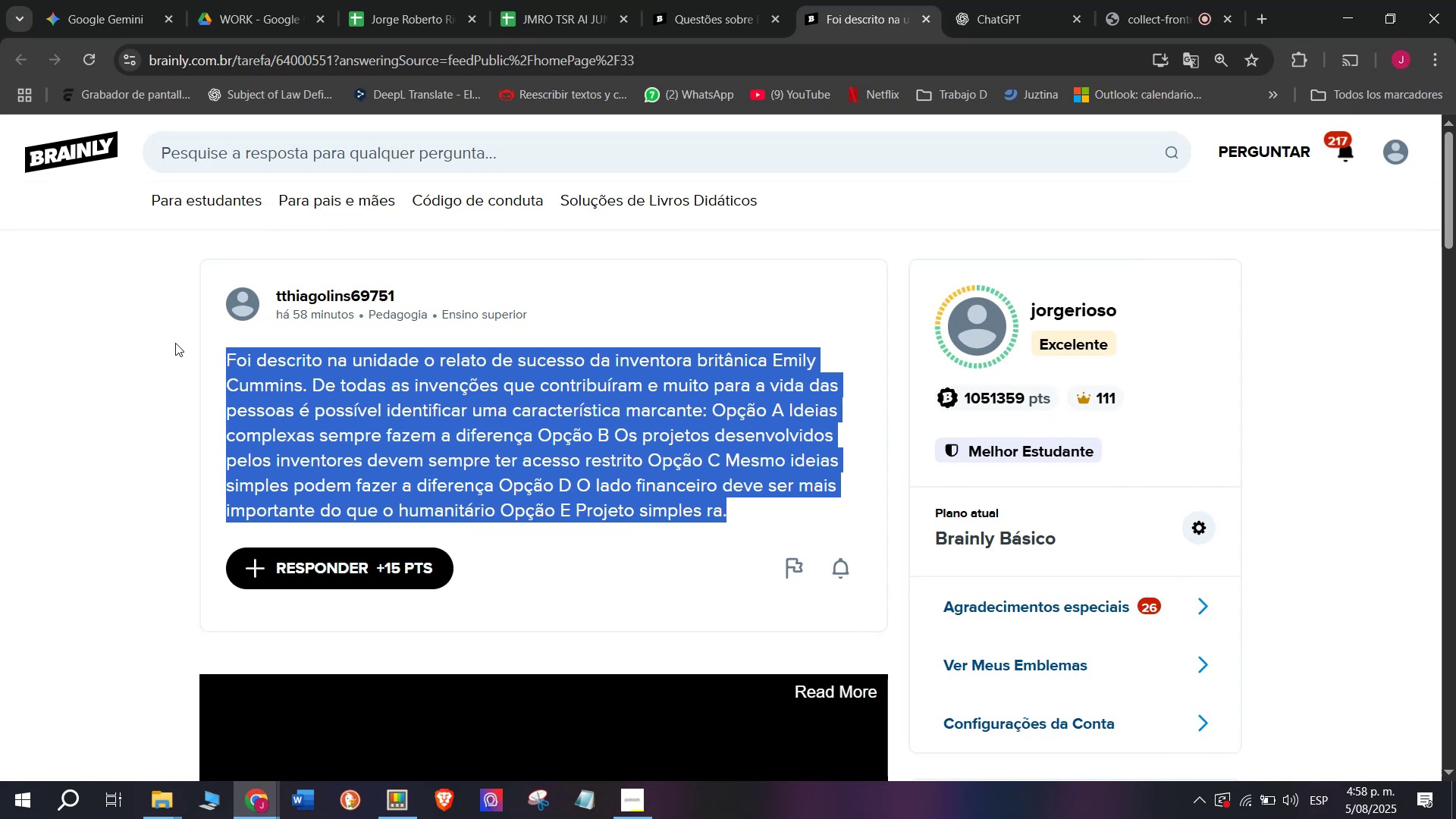 
key(Break)
 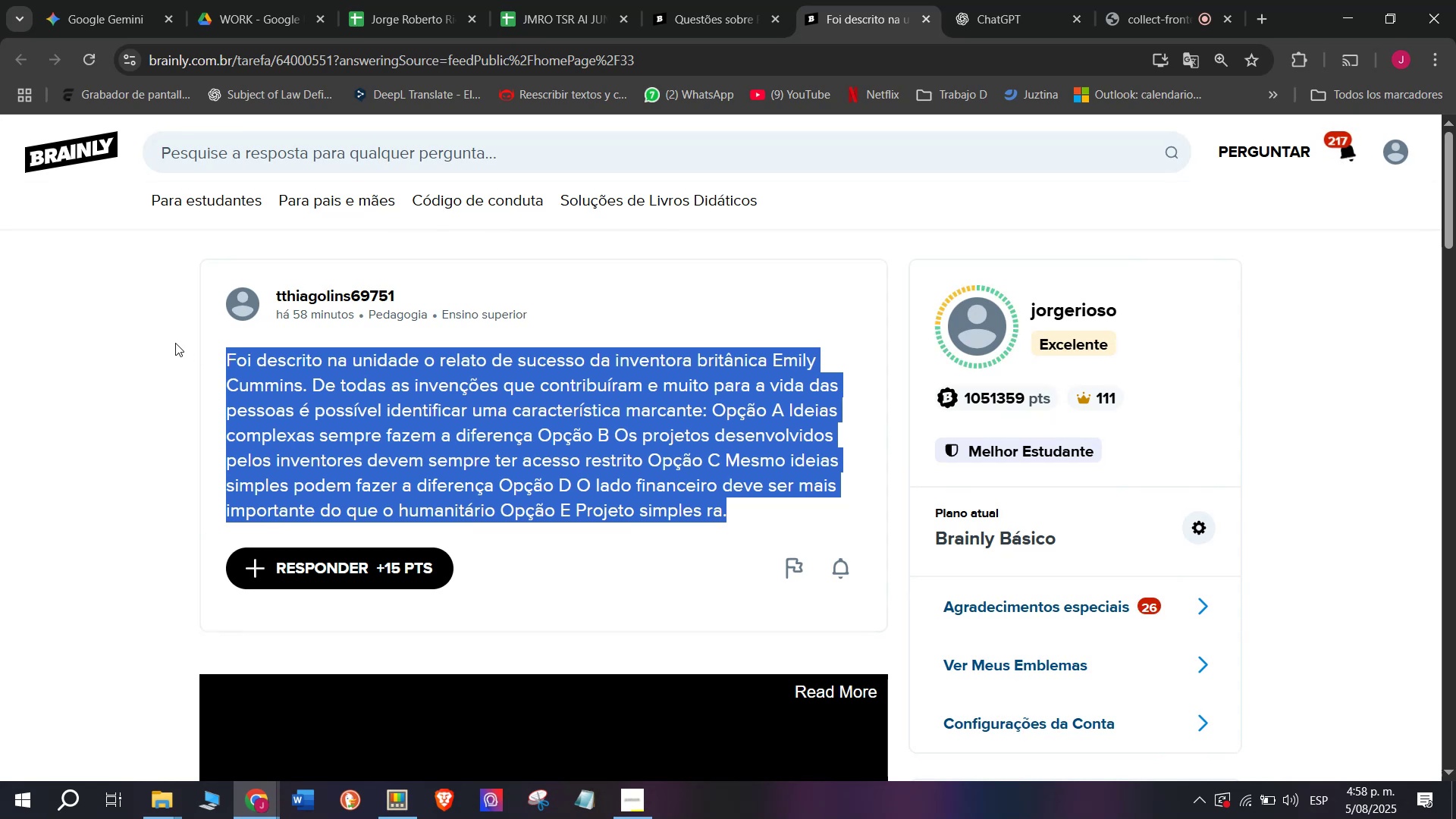 
key(Control+C)
 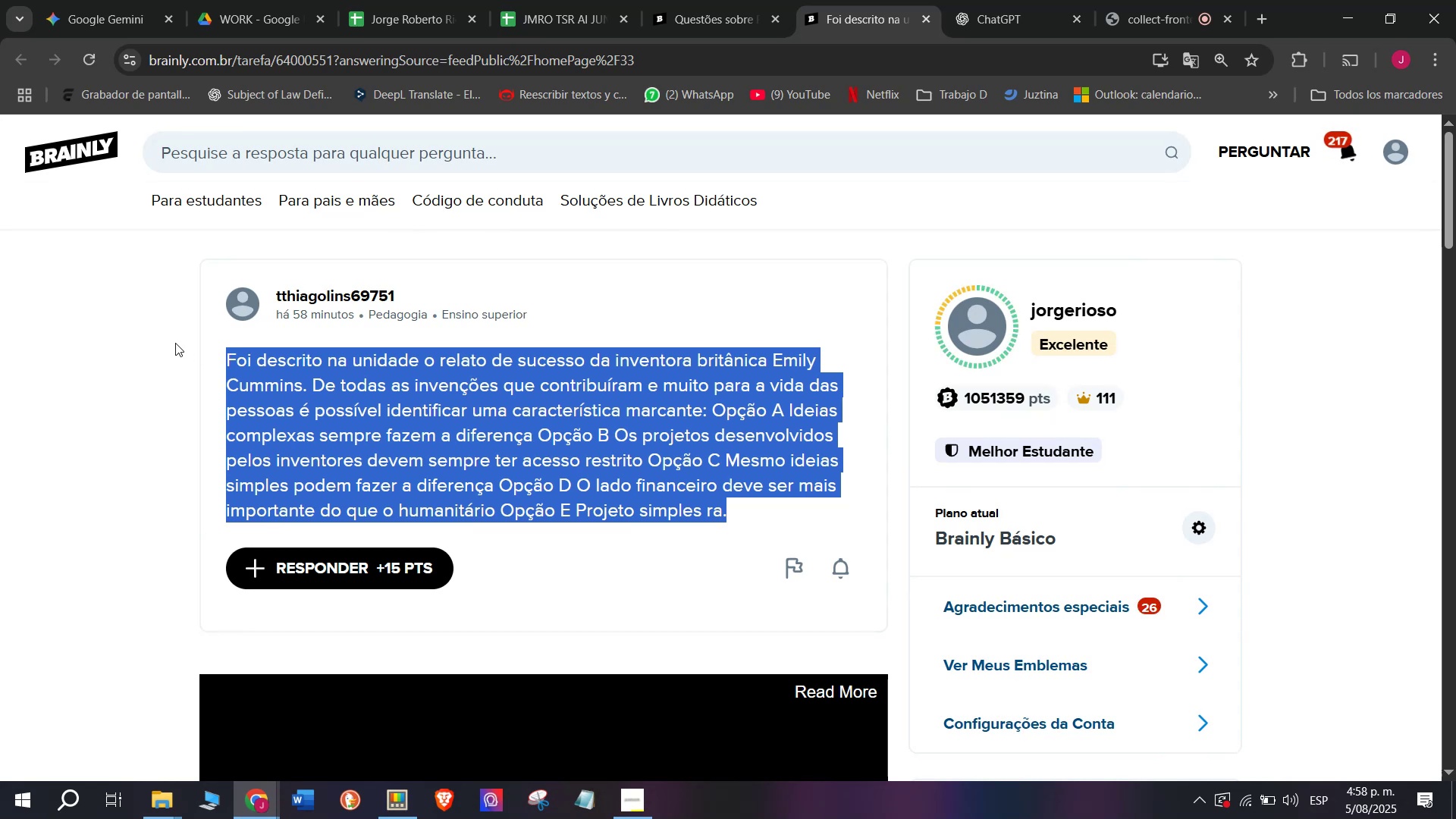 
key(Control+ControlLeft)
 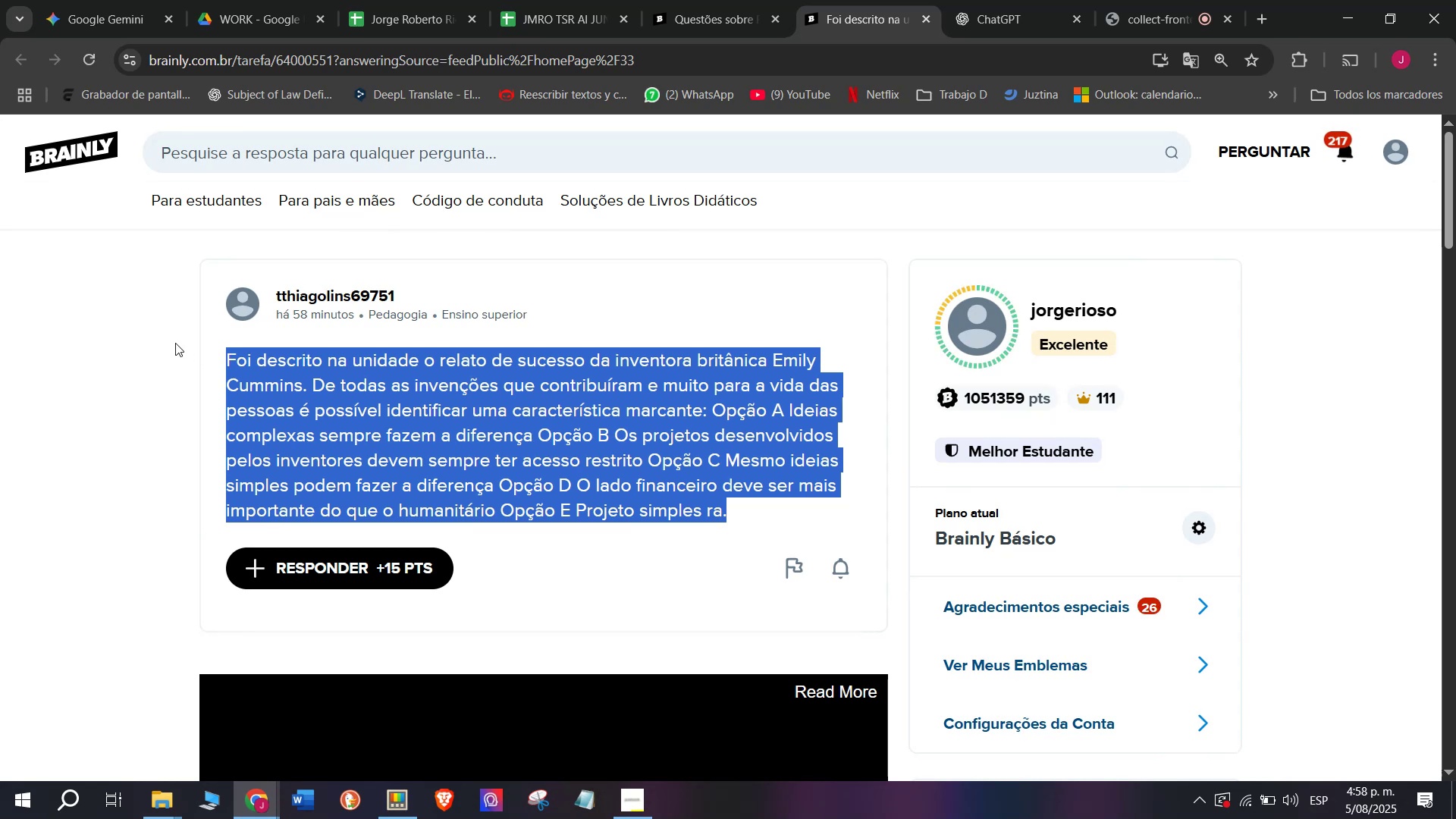 
key(Break)
 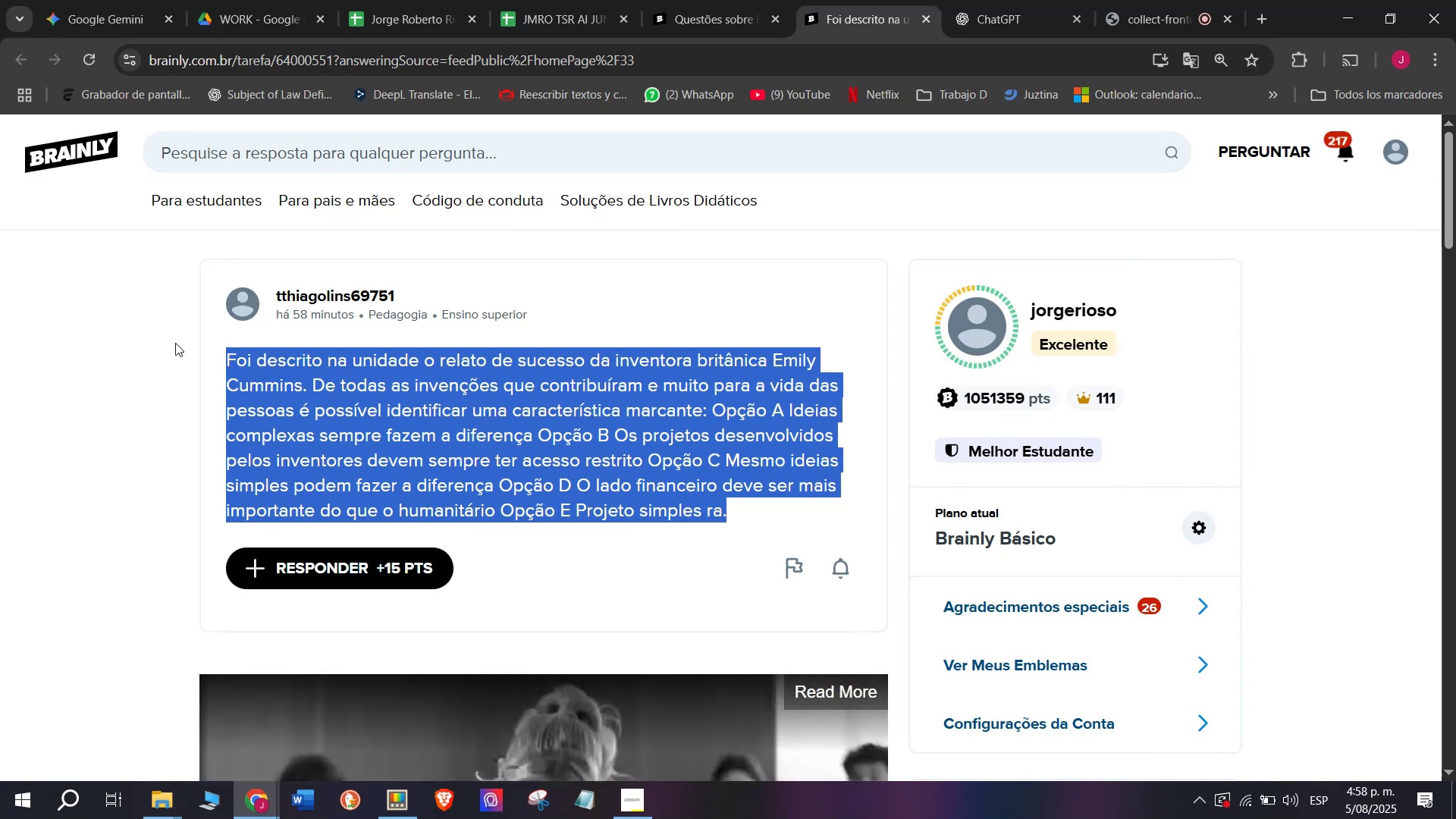 
key(Control+C)
 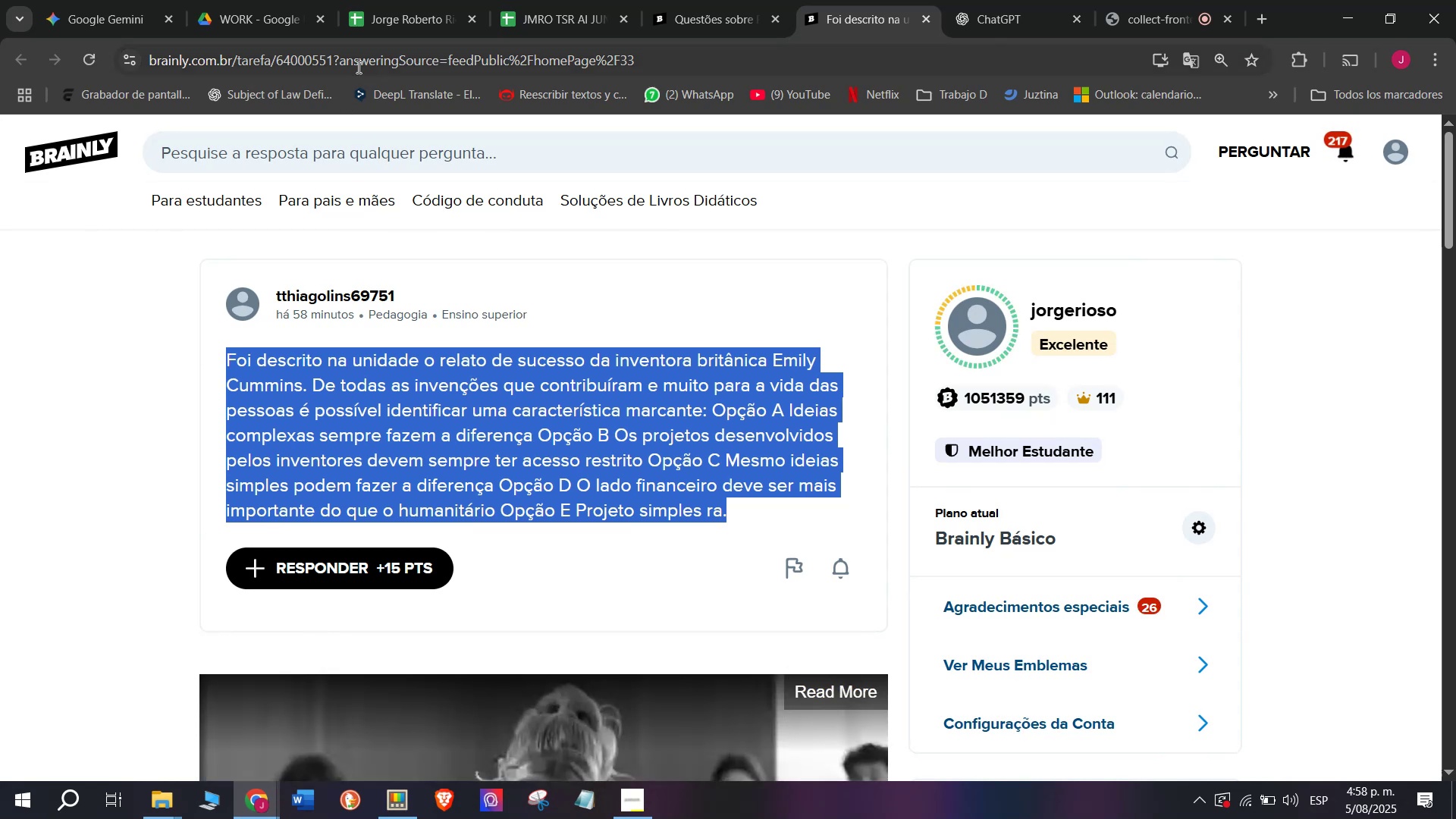 
double_click([357, 64])
 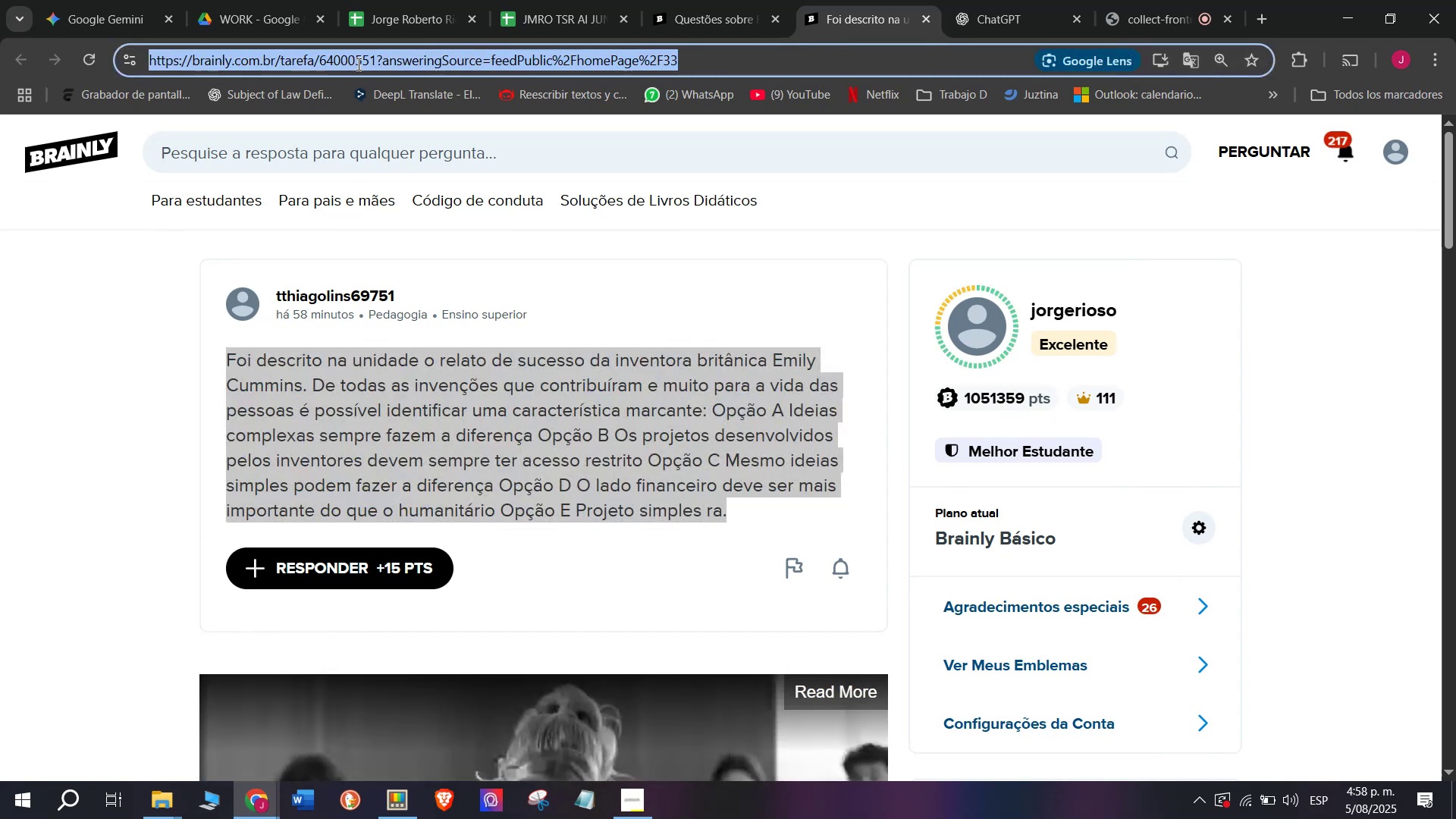 
triple_click([357, 64])
 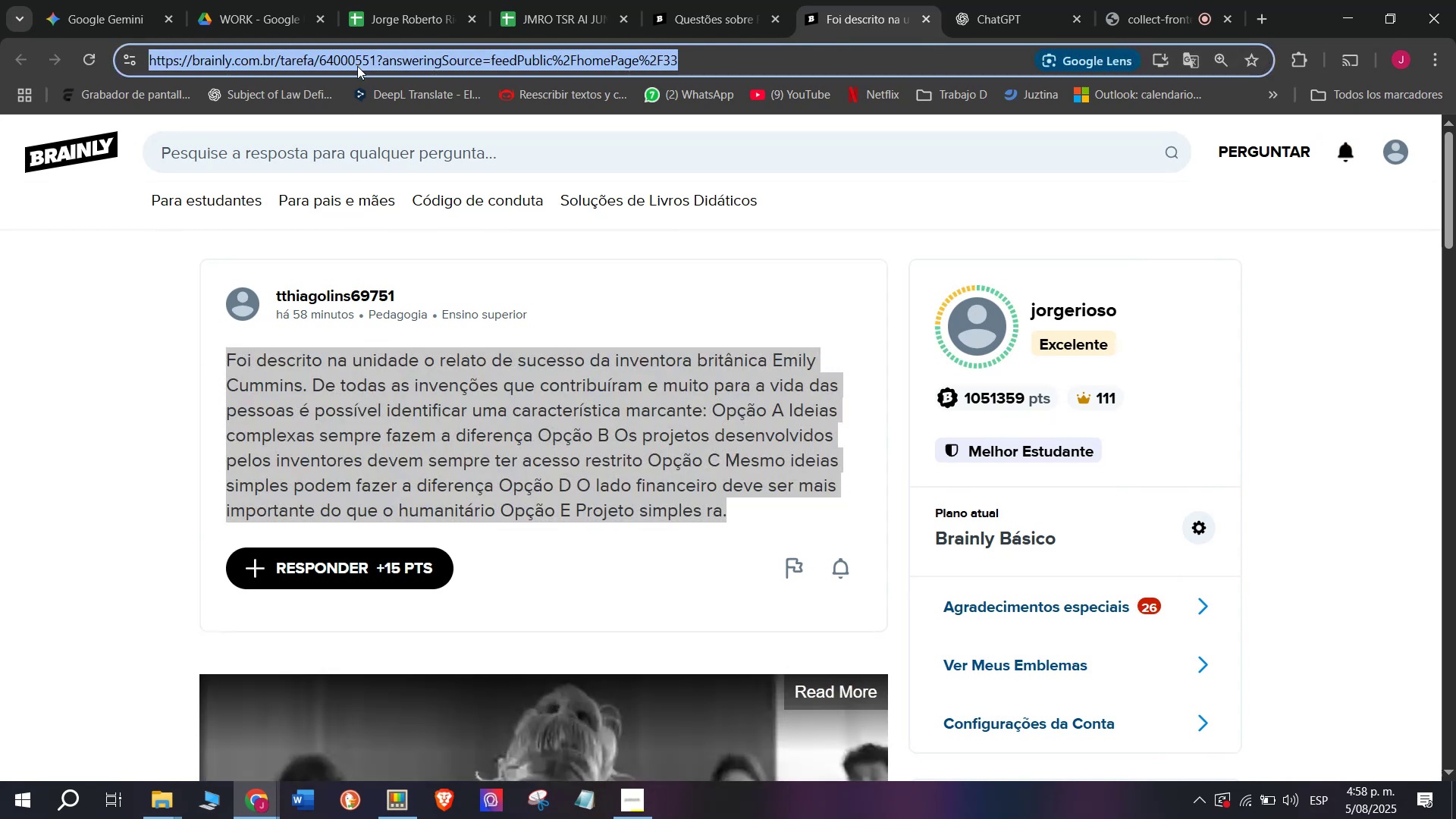 
key(Control+ControlLeft)
 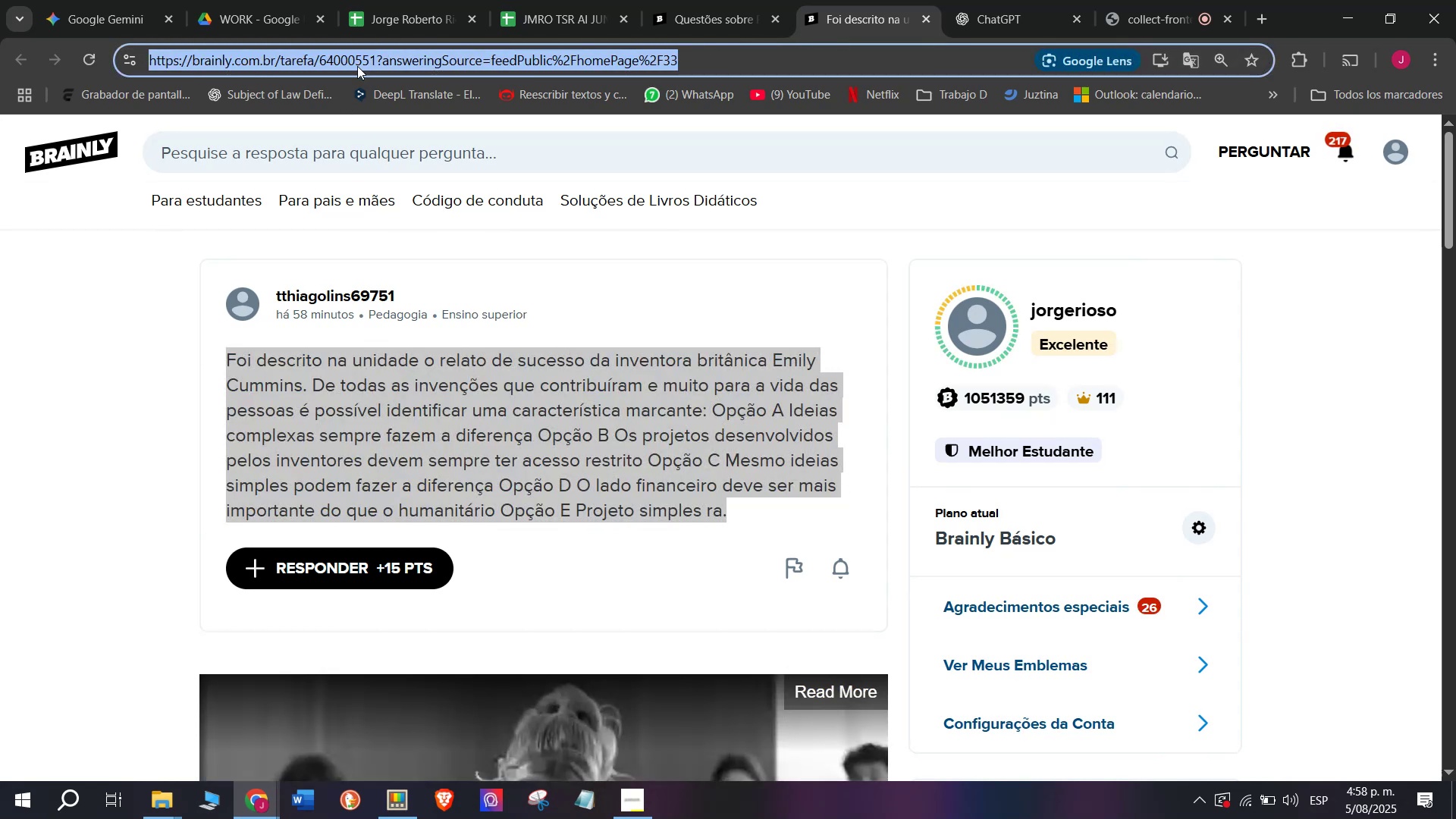 
key(Break)
 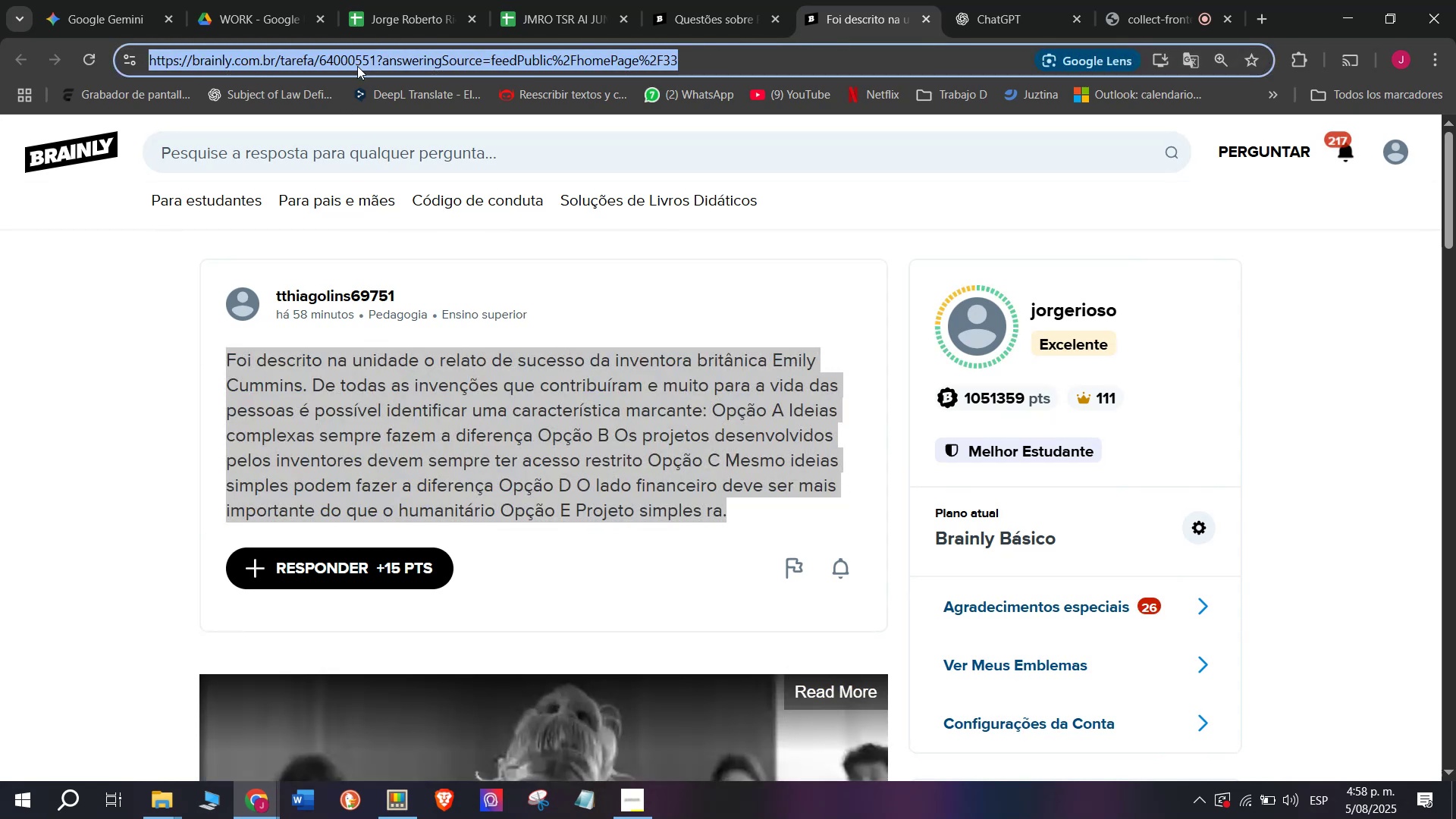 
key(Control+C)
 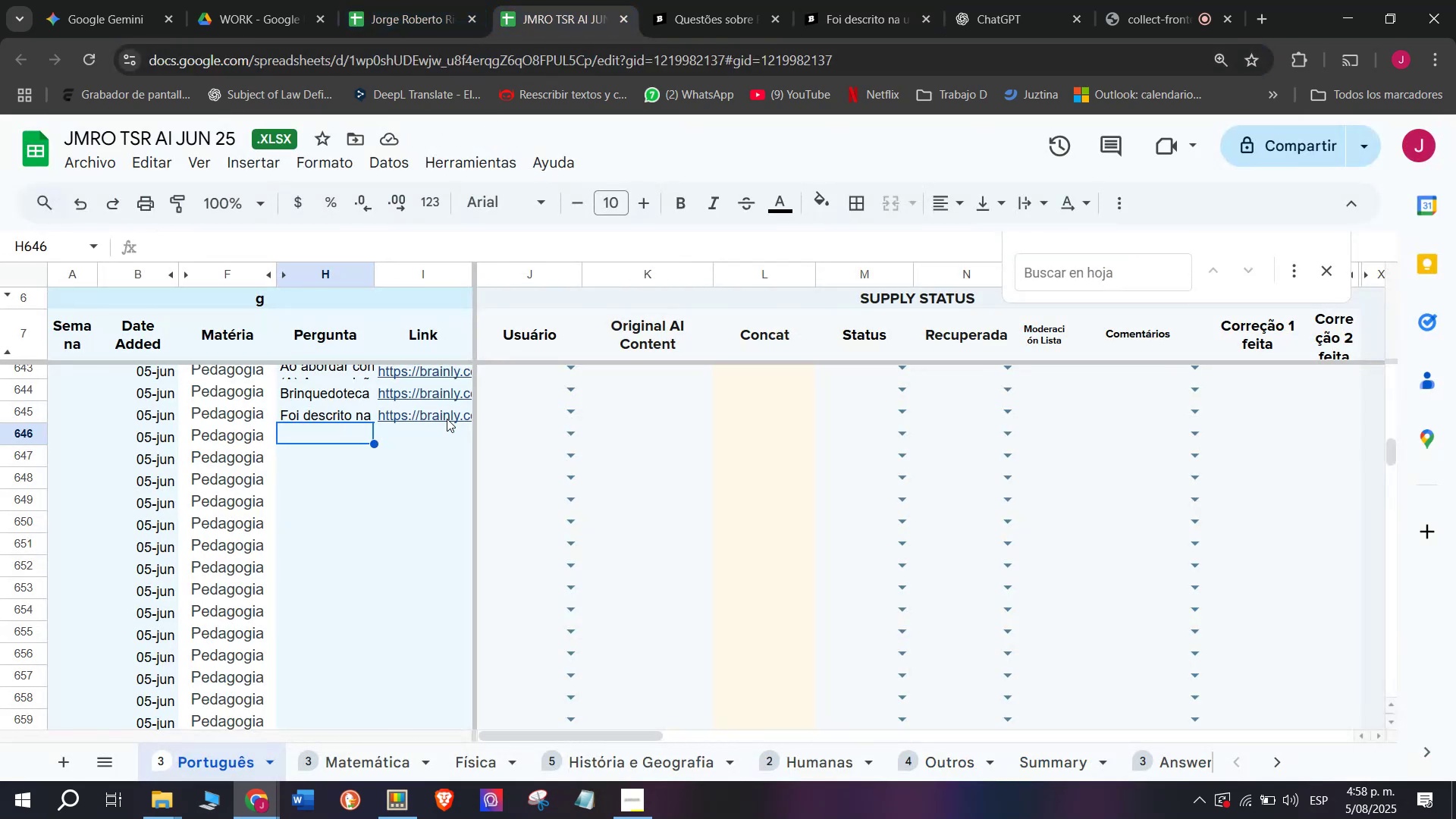 
double_click([441, 433])
 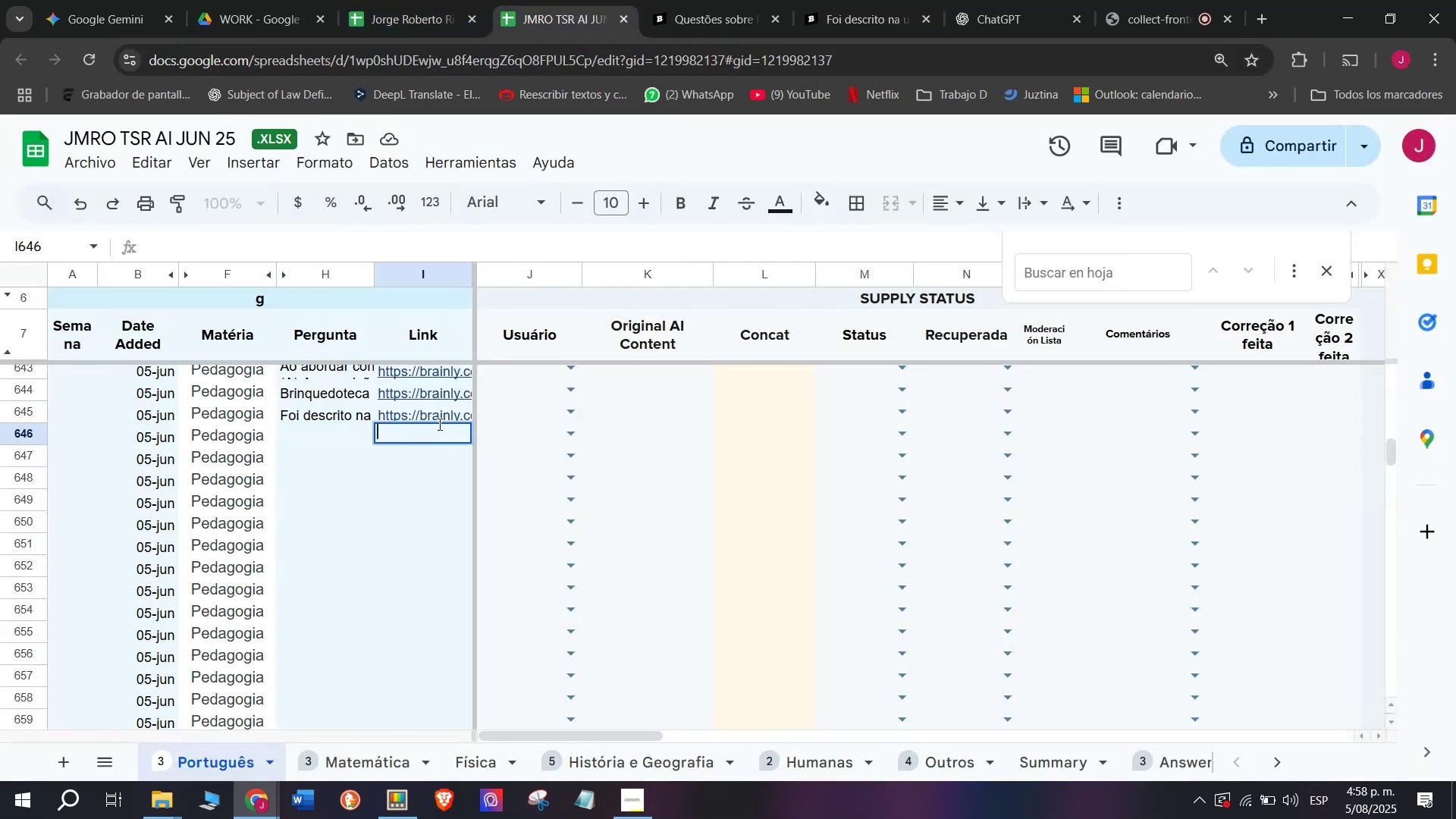 
key(Z)
 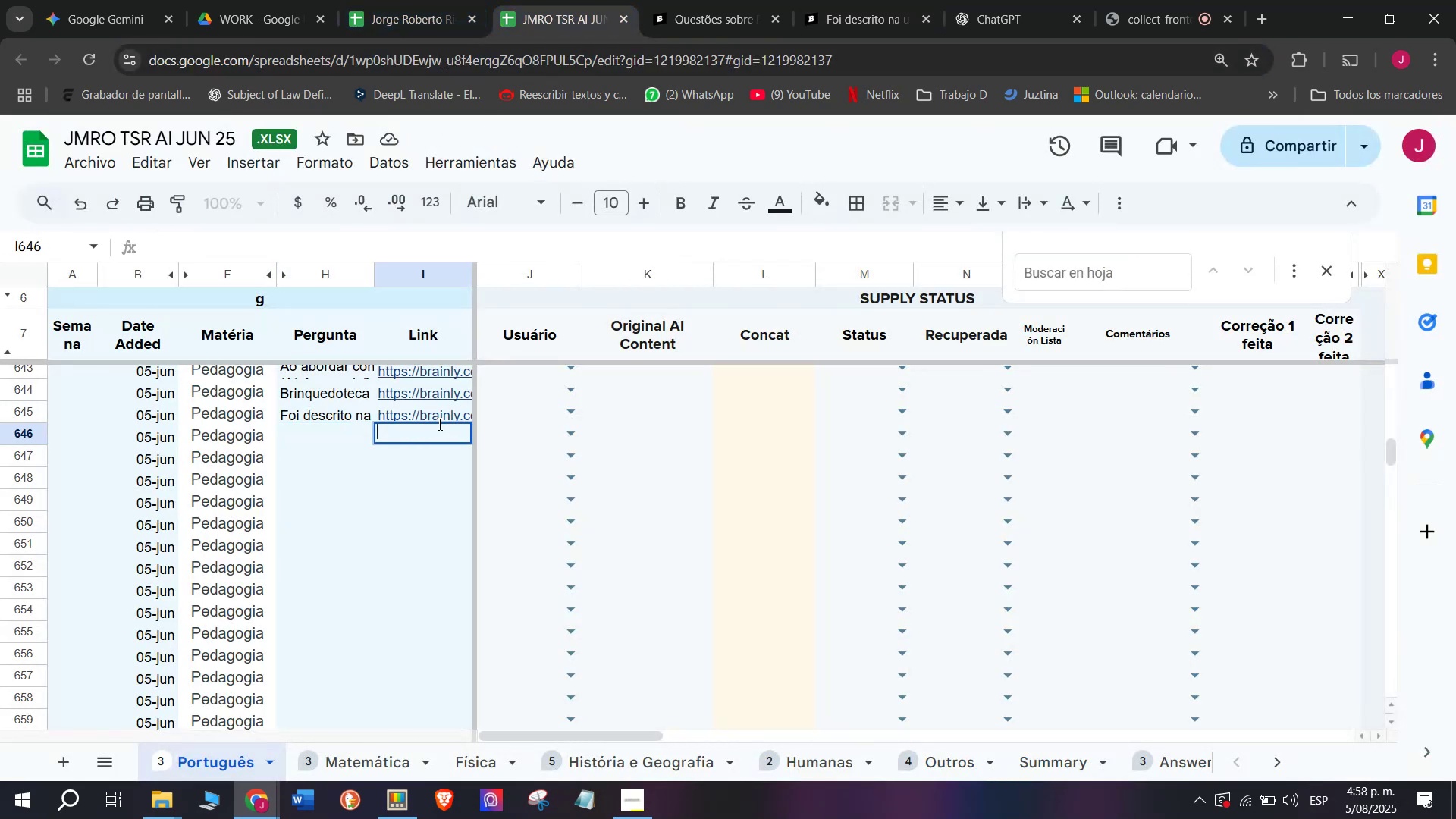 
key(Control+ControlLeft)
 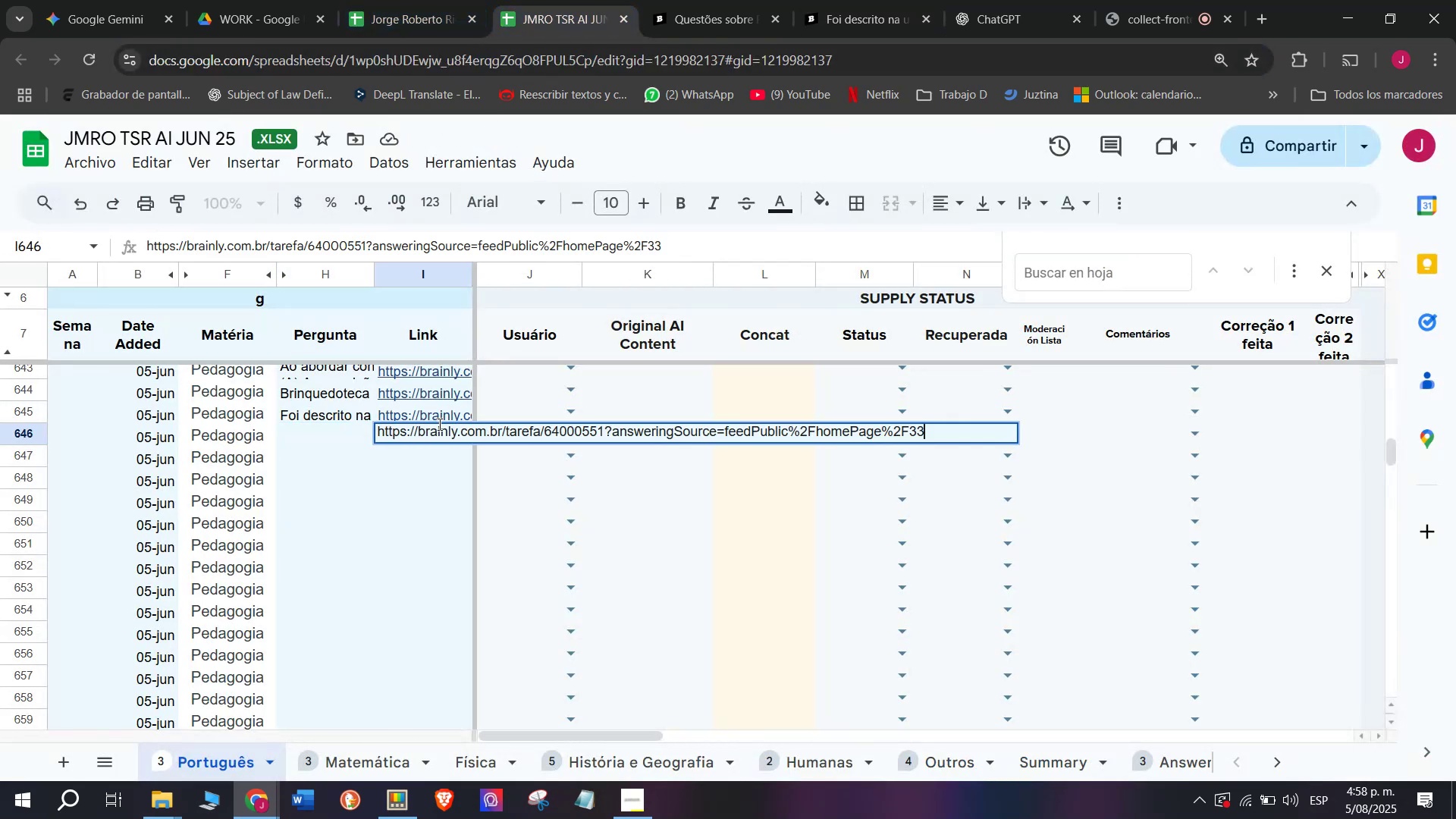 
key(Control+V)
 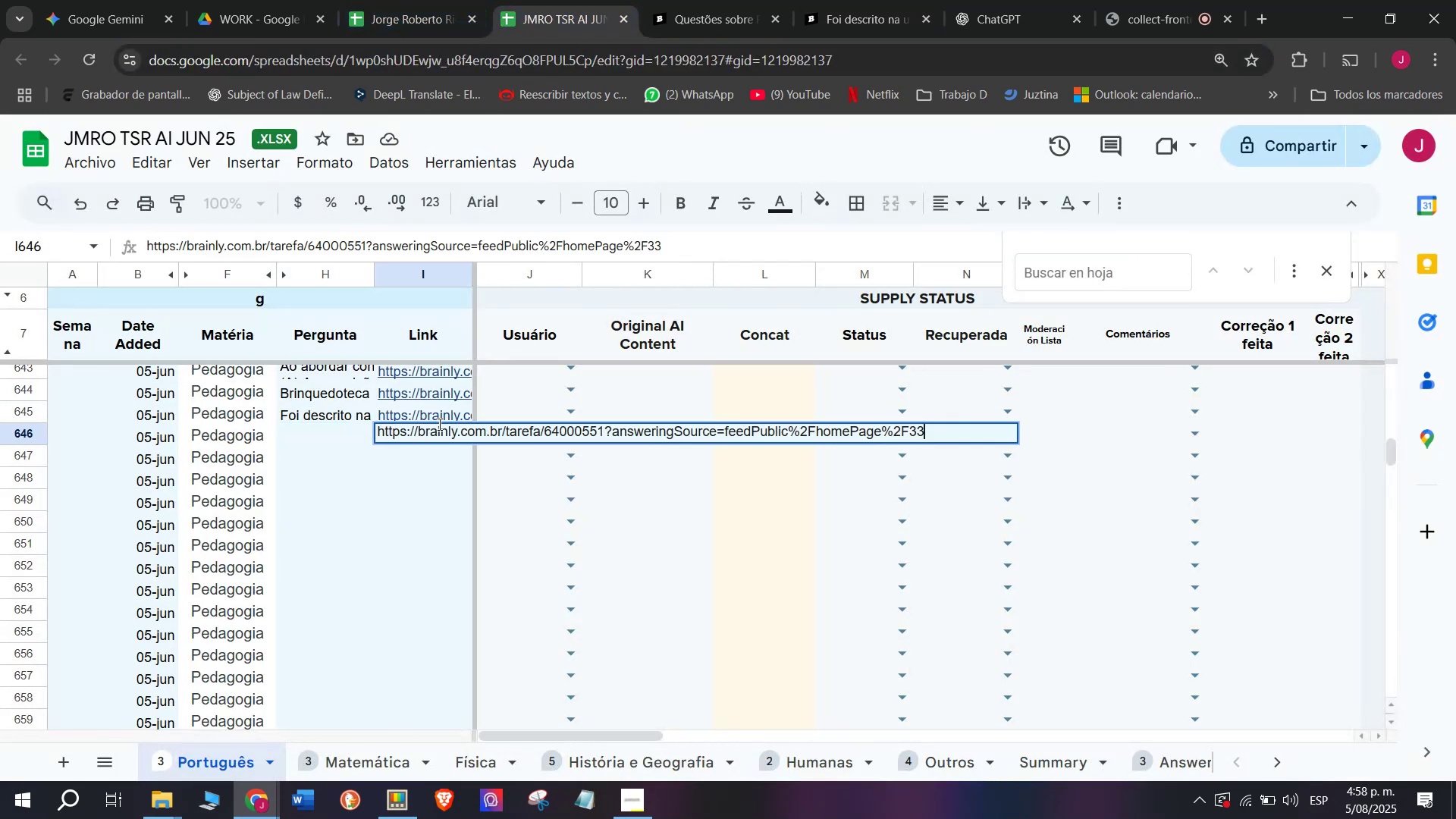 
key(Enter)
 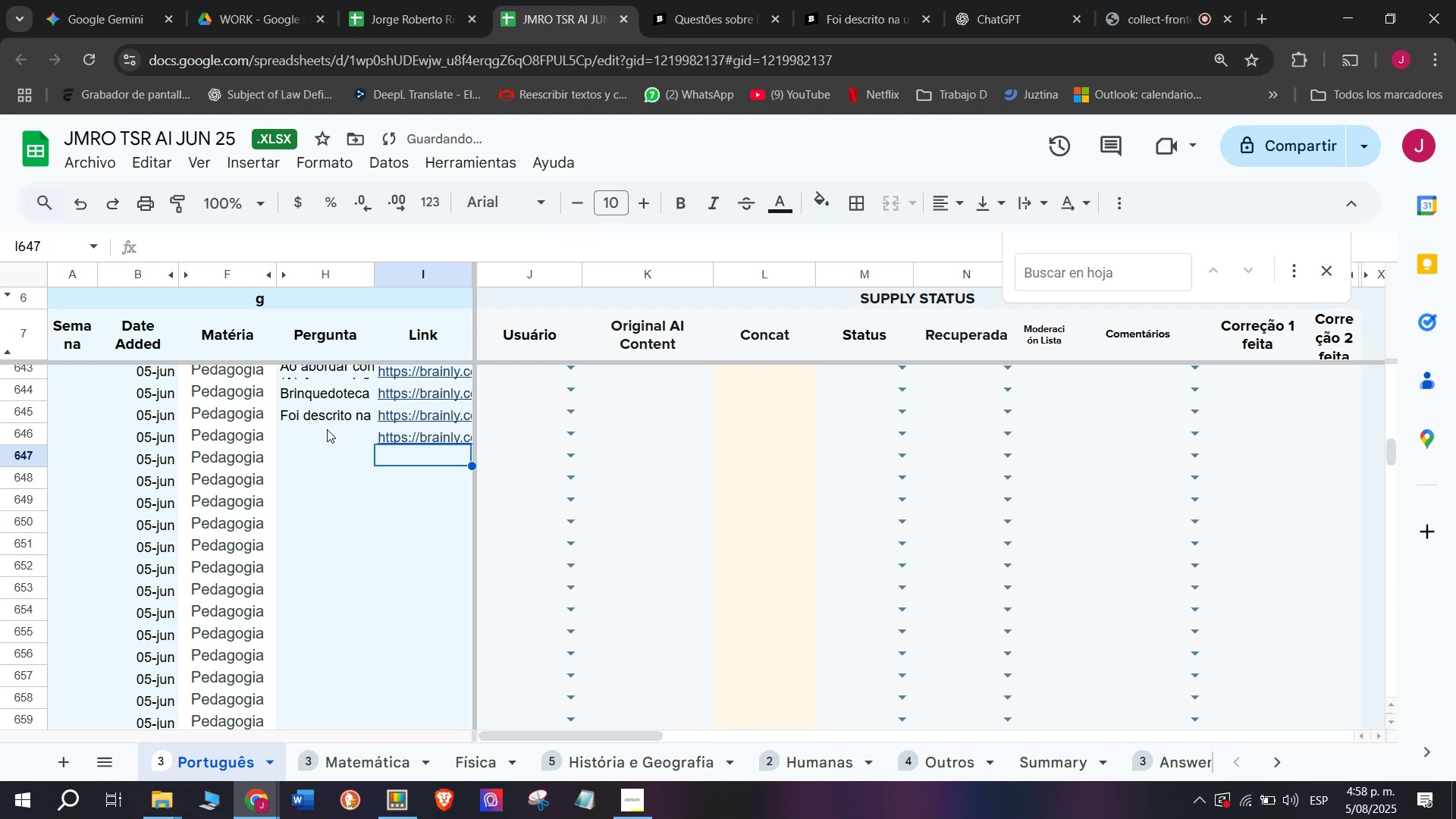 
double_click([327, 429])
 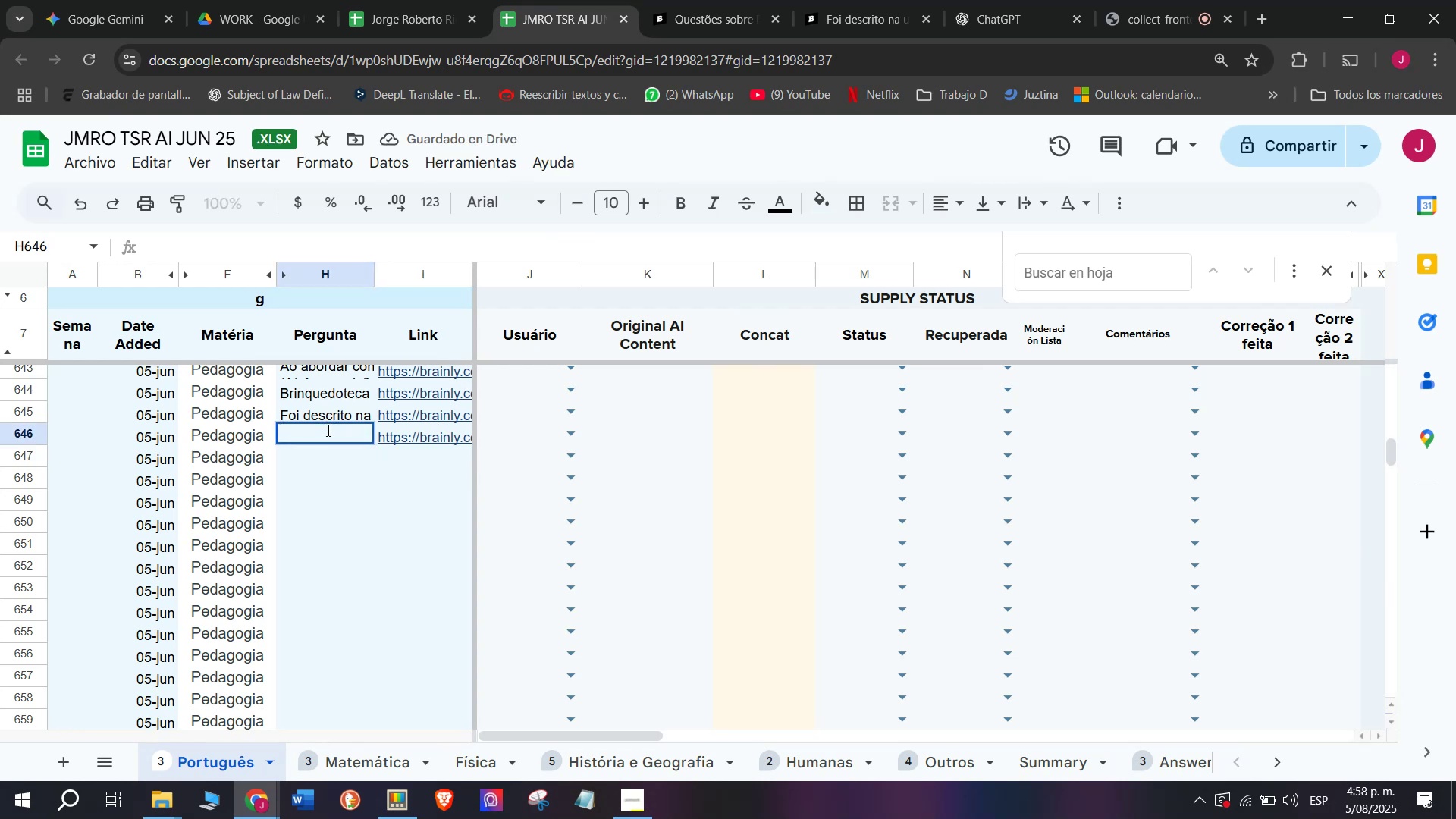 
key(Meta+MetaLeft)
 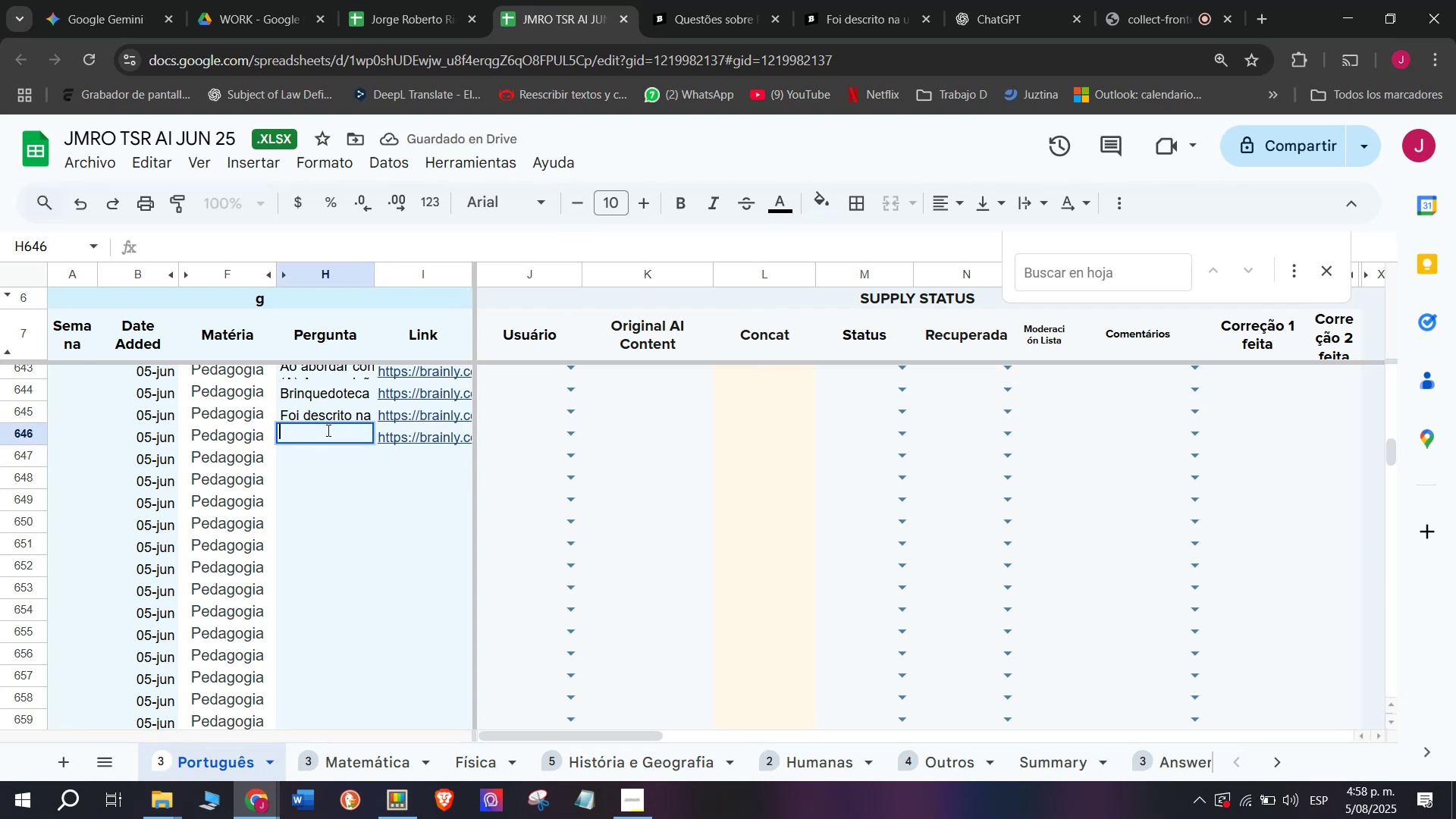 
key(C)
 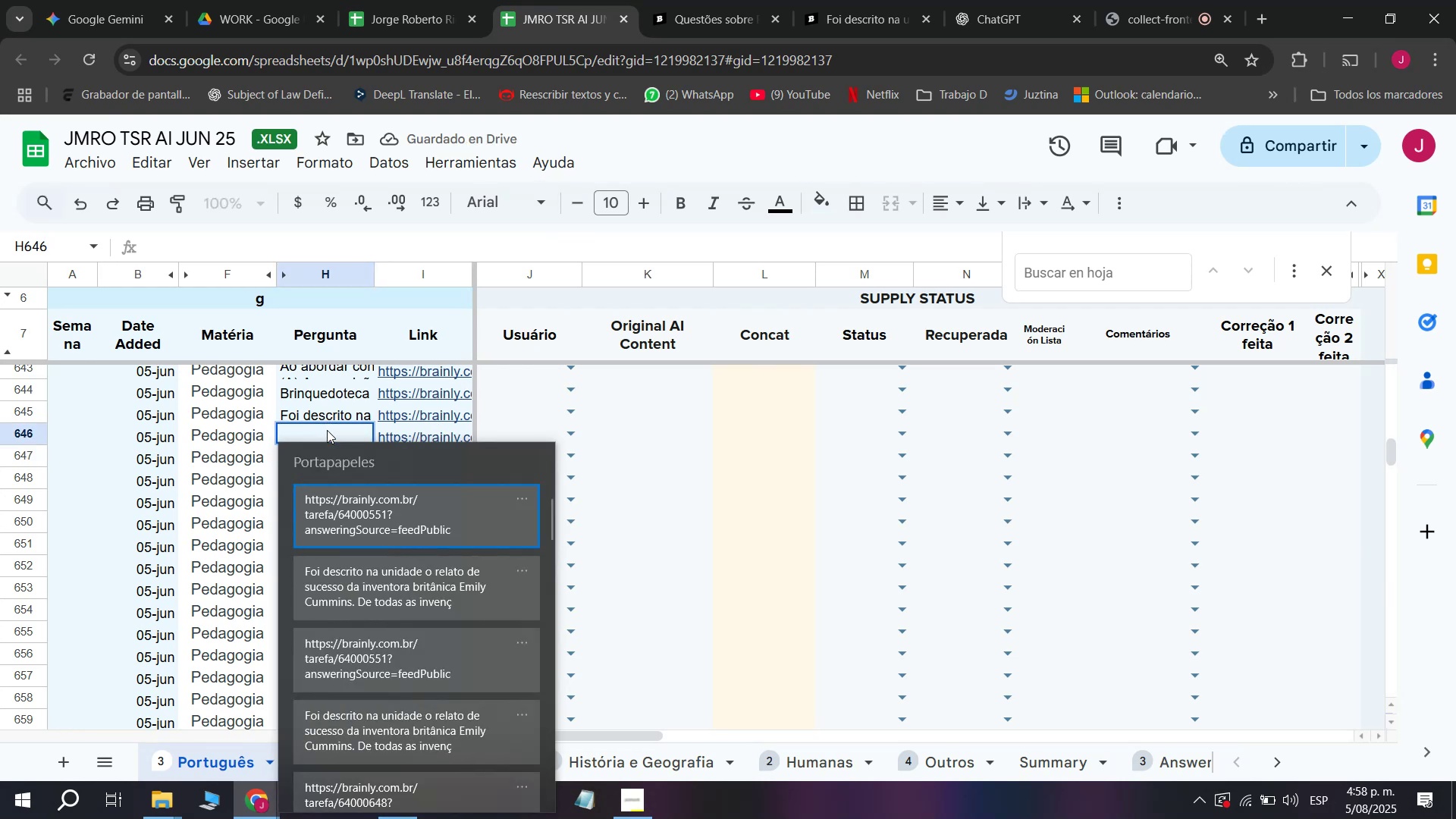 
key(Meta+V)
 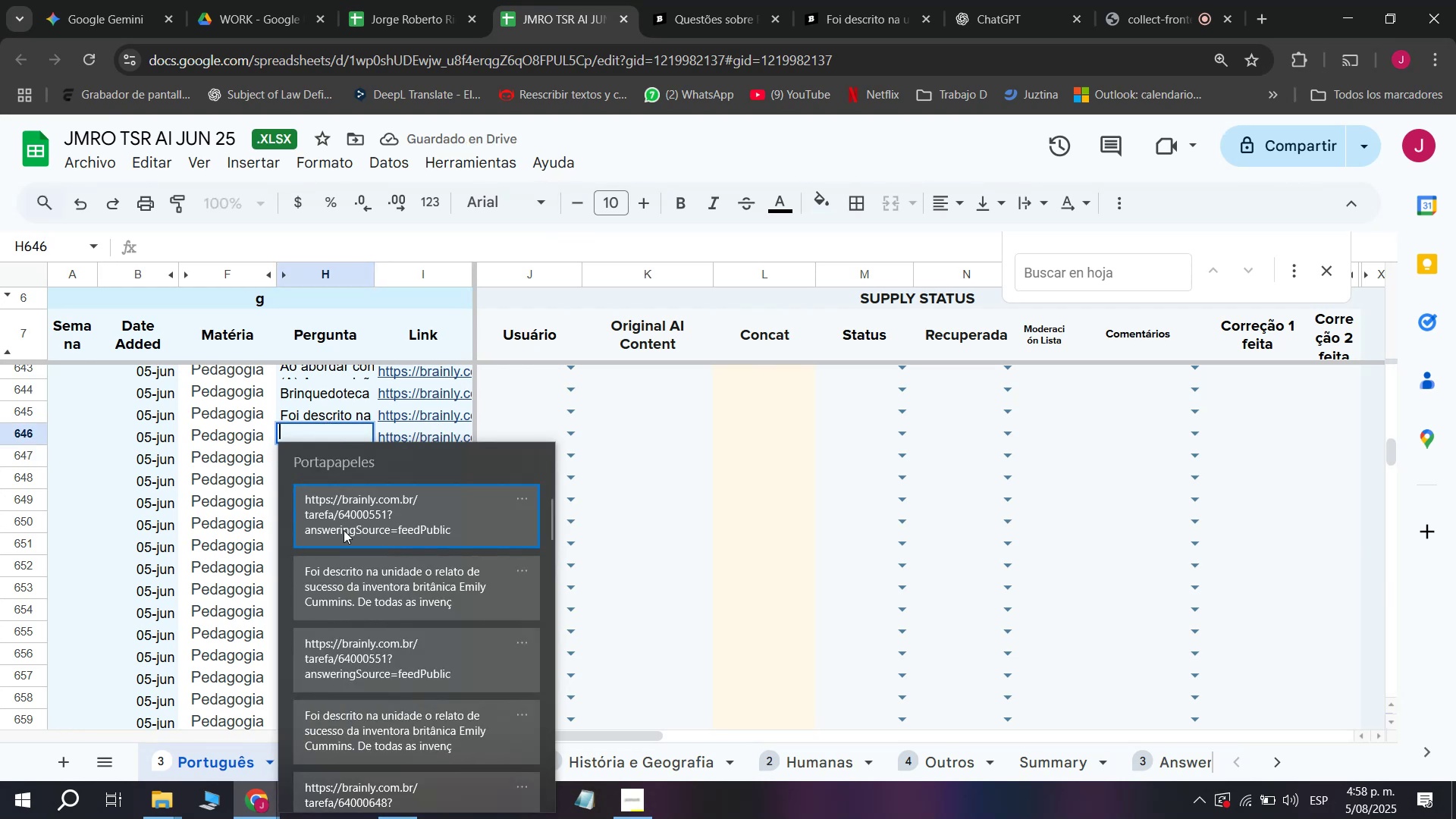 
key(Control+ControlLeft)
 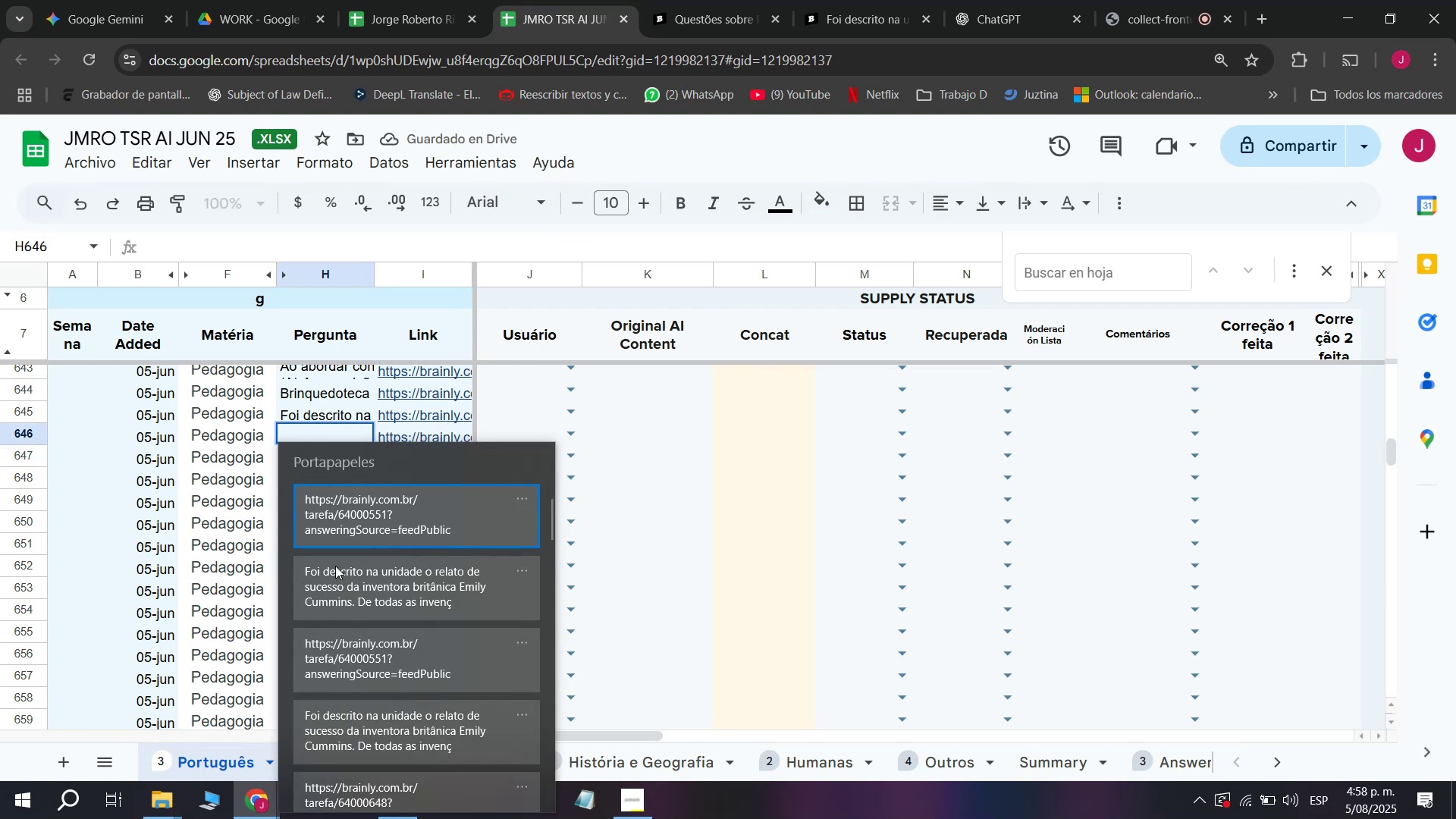 
key(Control+V)
 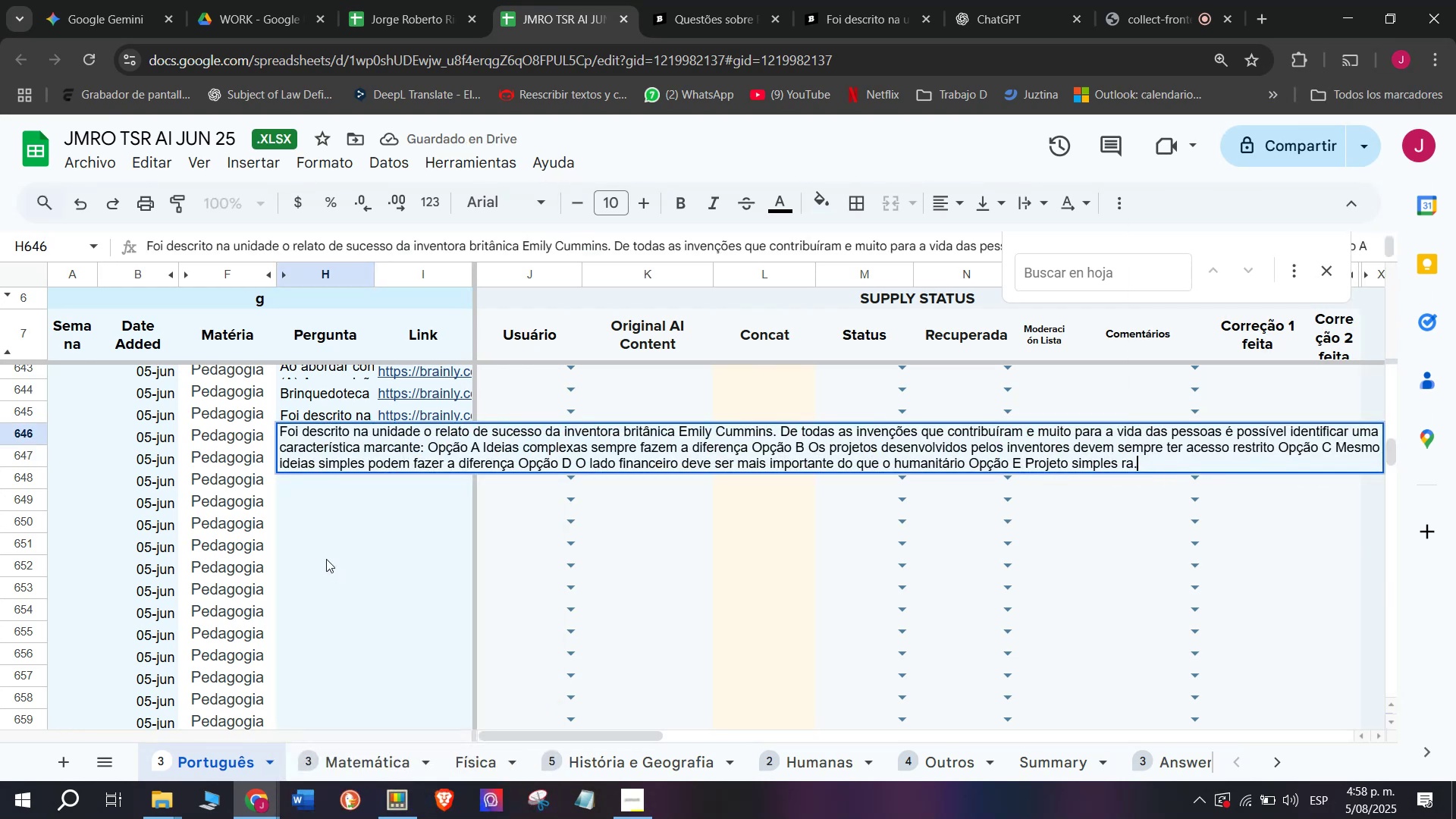 
key(Enter)
 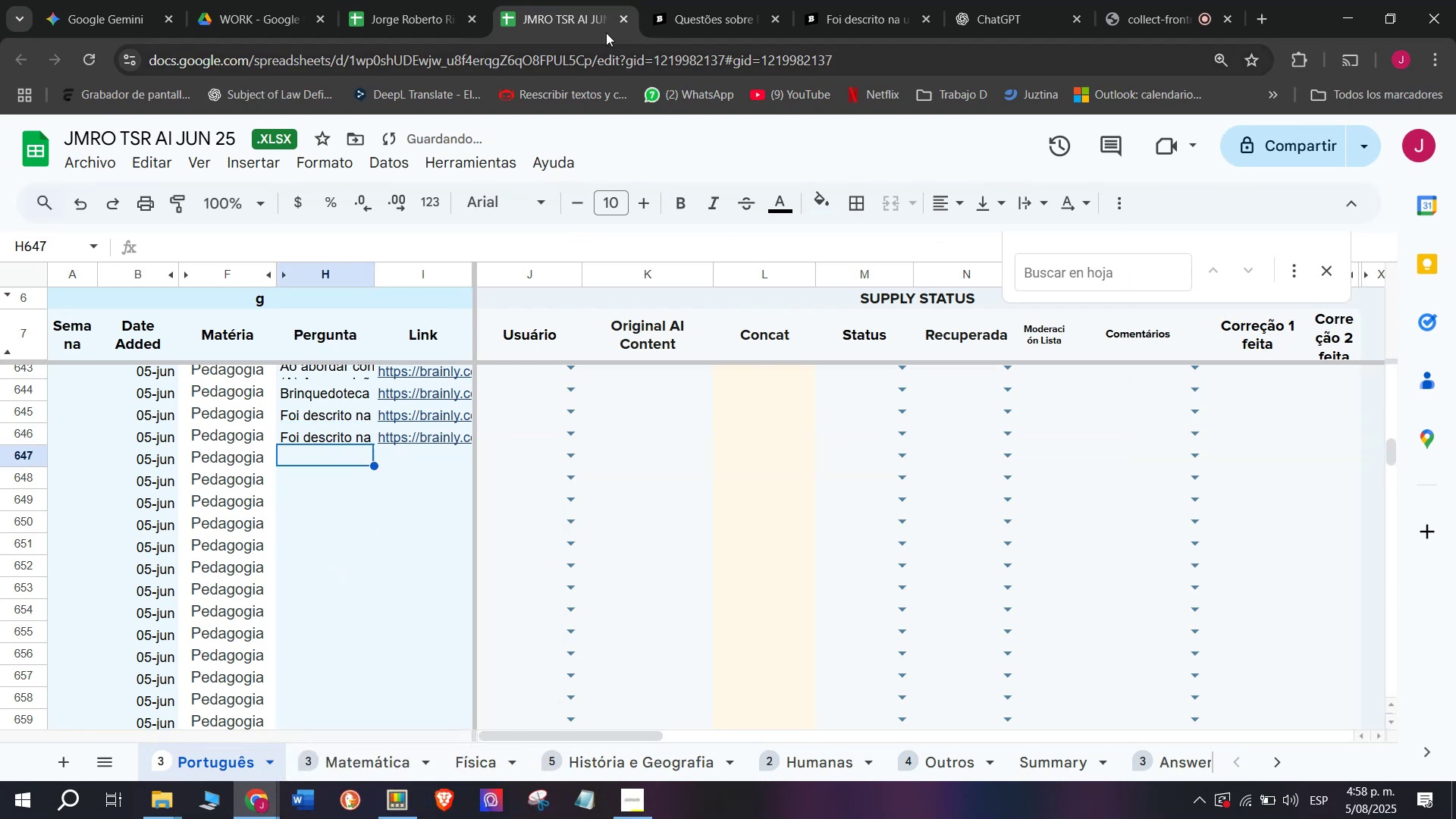 
left_click([688, 0])
 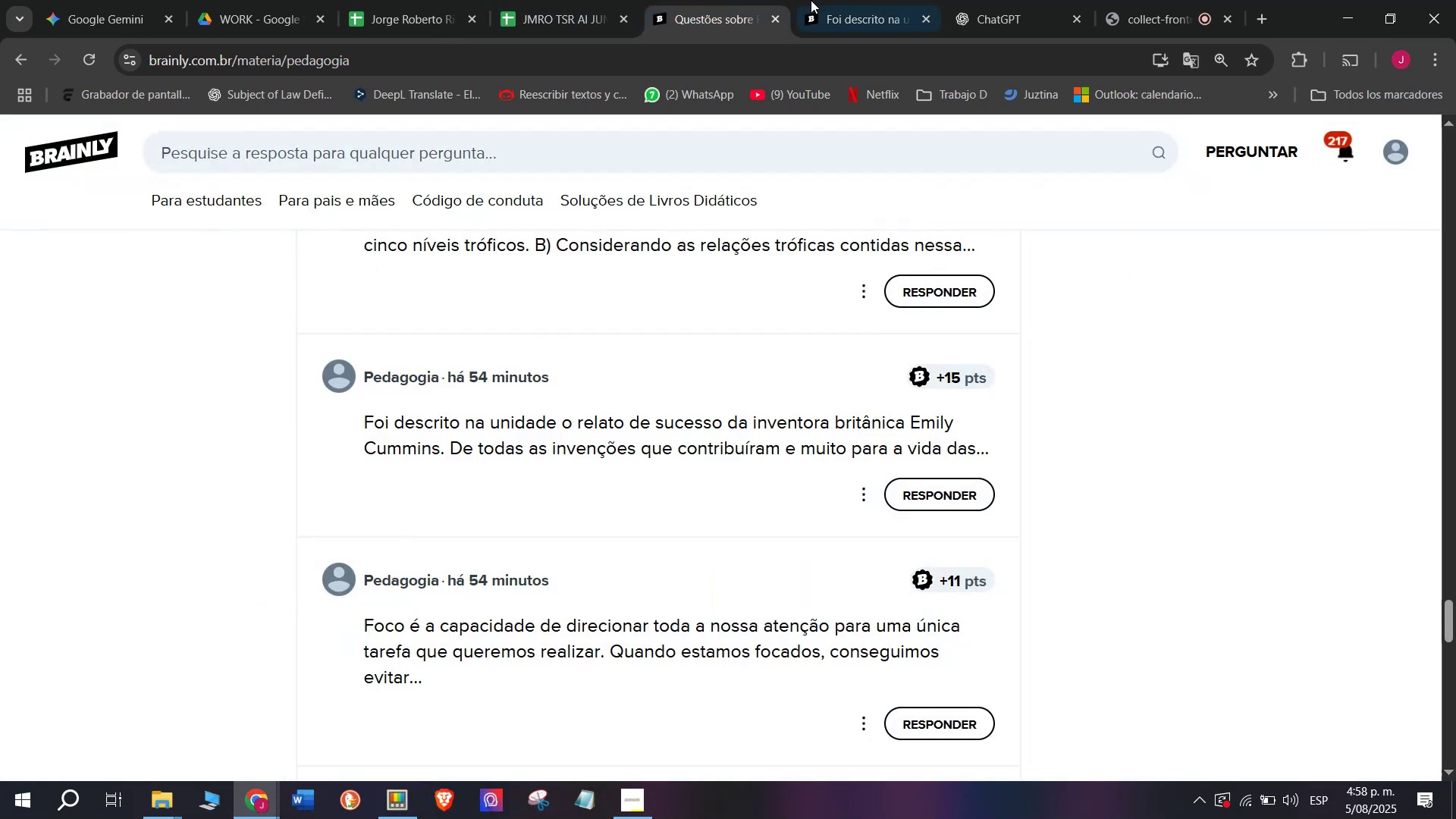 
left_click([856, 0])
 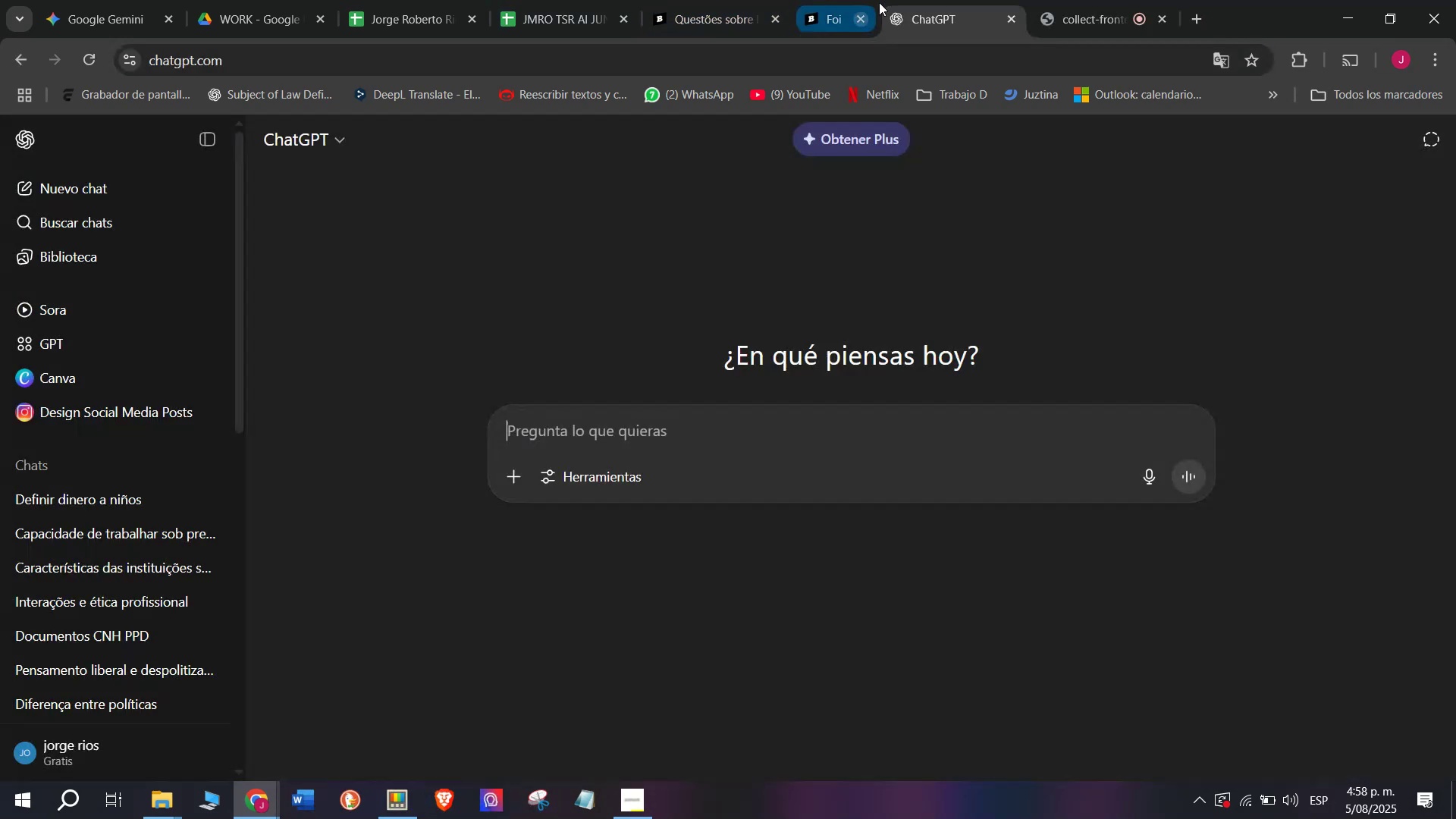 
double_click([701, 0])
 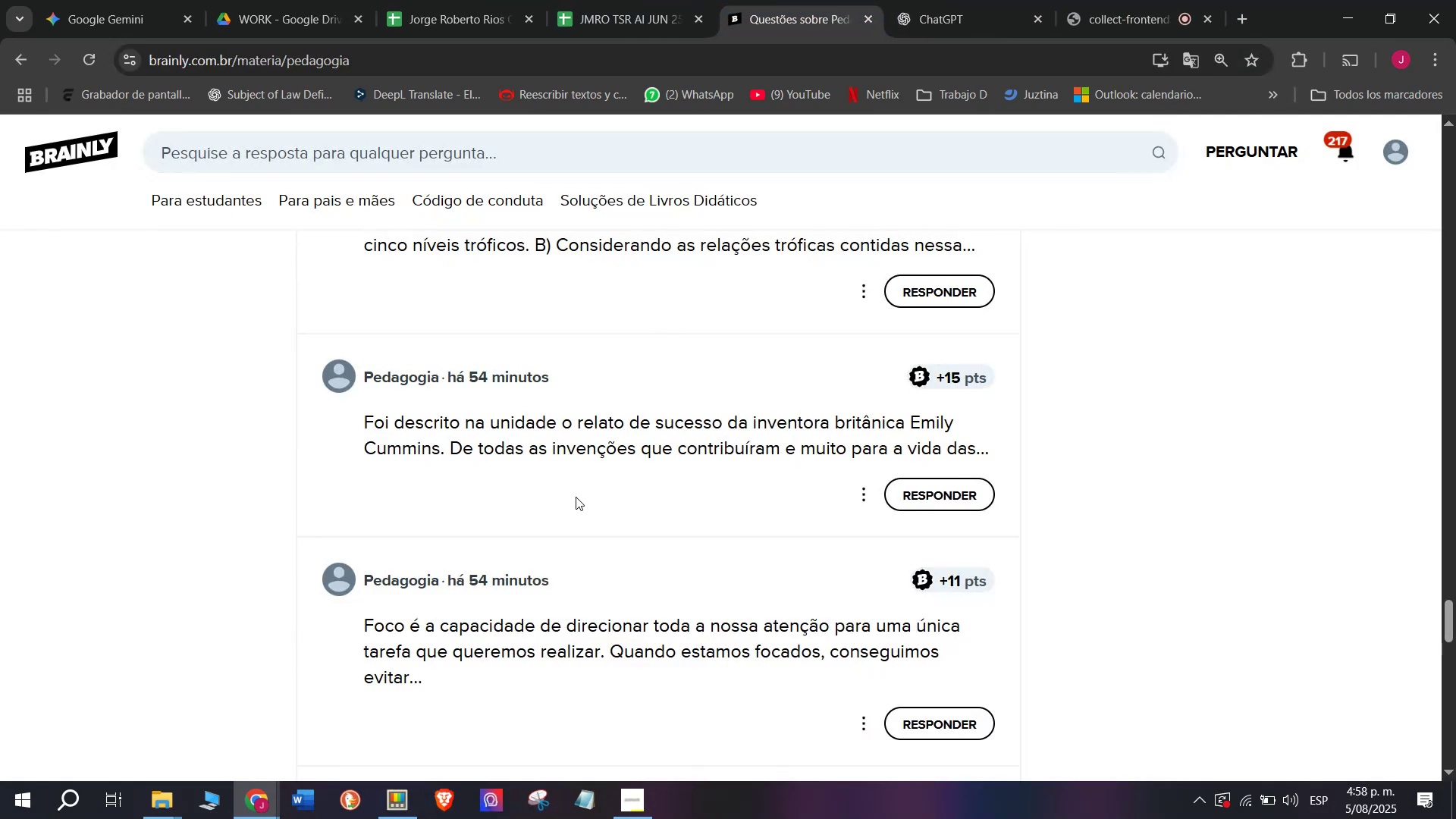 
scroll: coordinate [575, 497], scroll_direction: down, amount: 1.0
 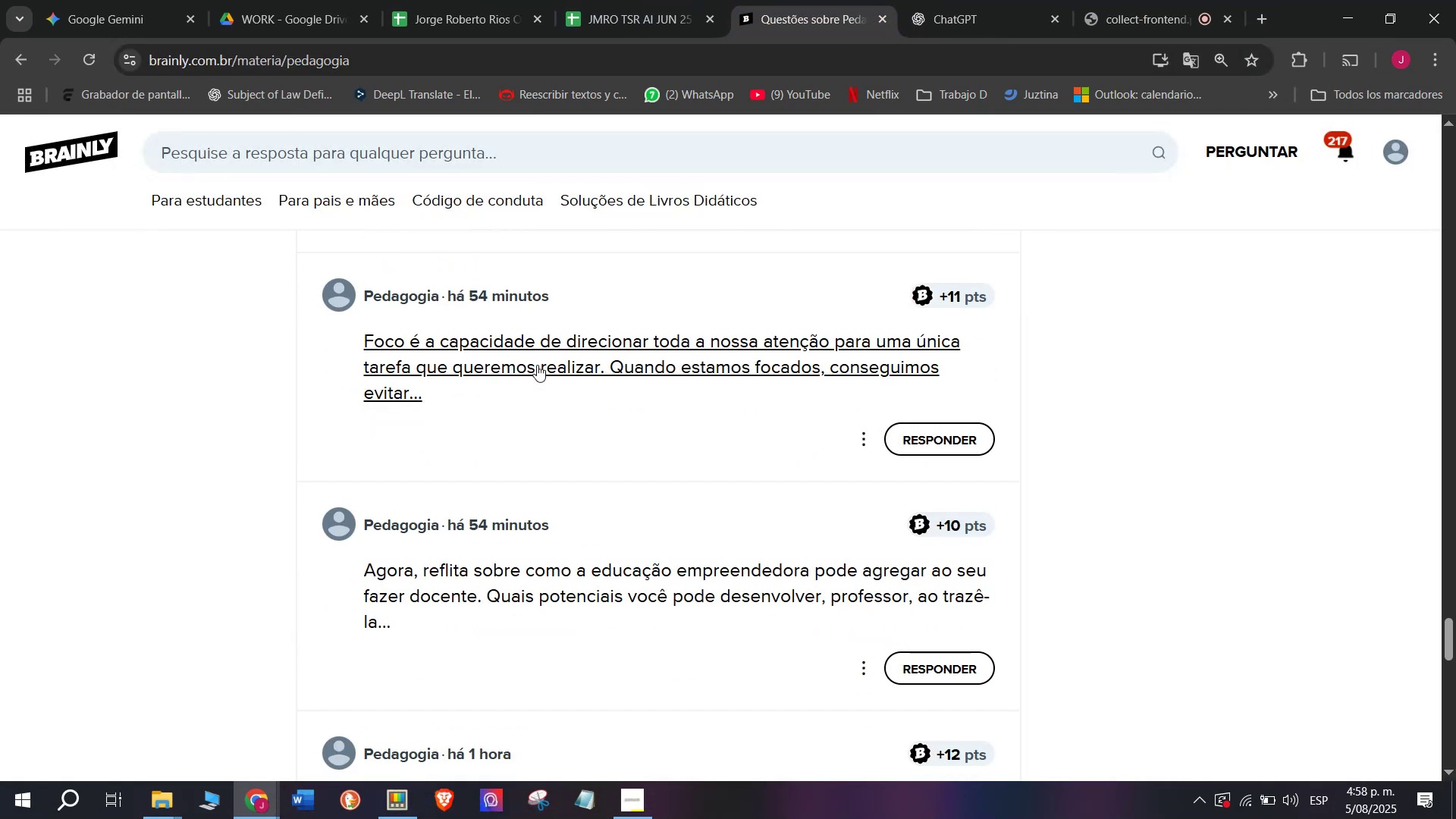 
right_click([538, 353])
 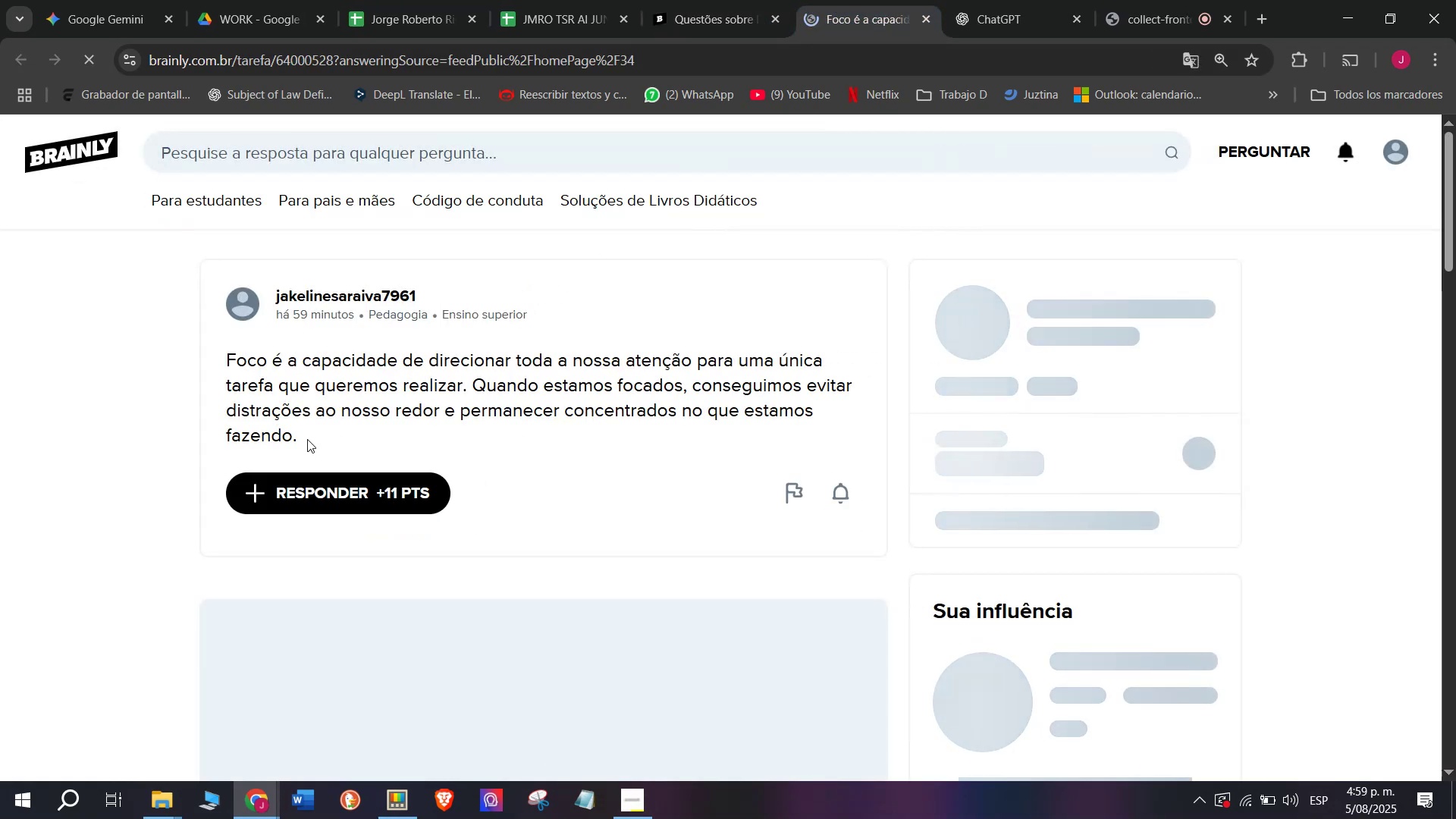 
wait(5.08)
 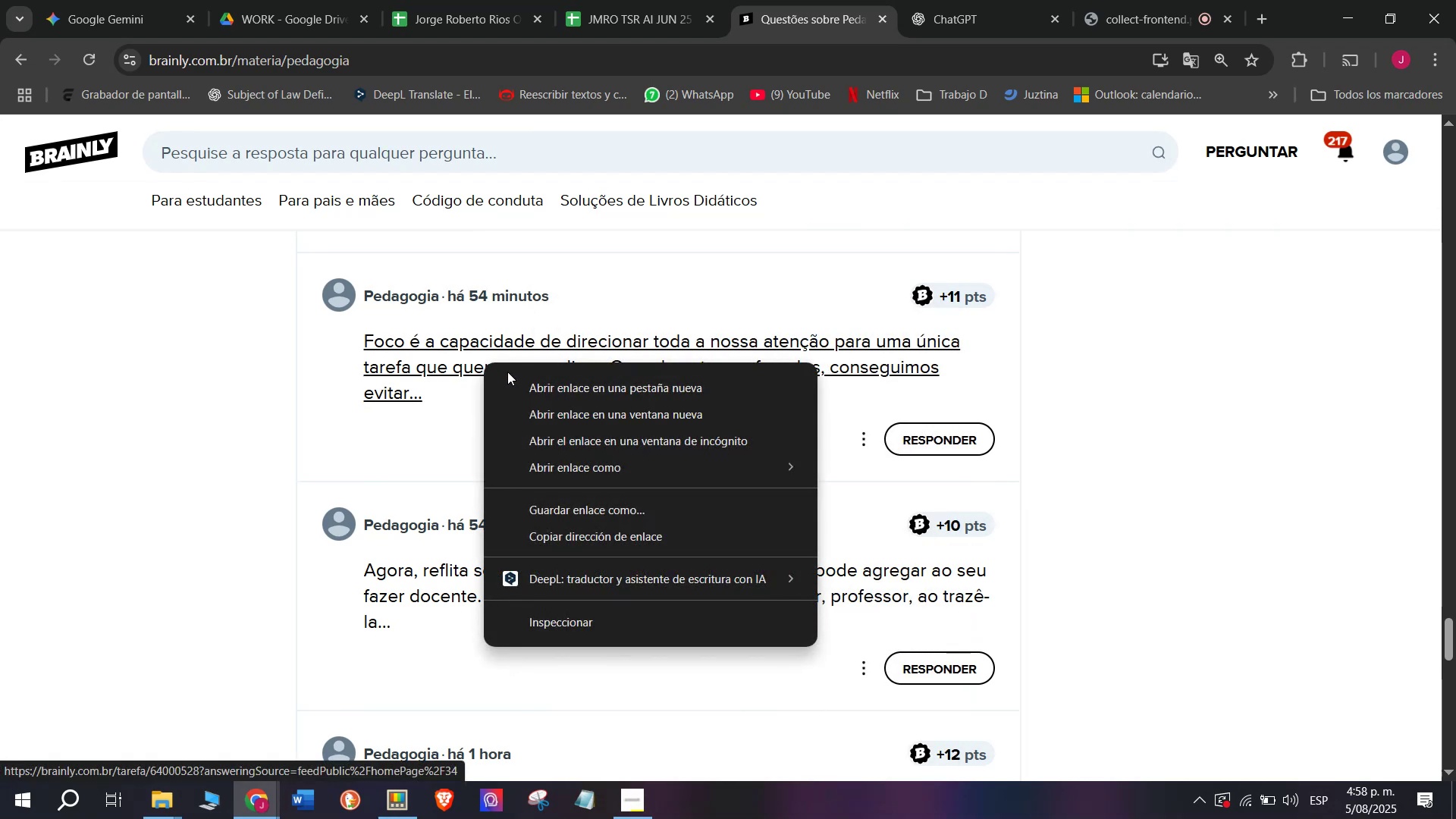 
key(Break)
 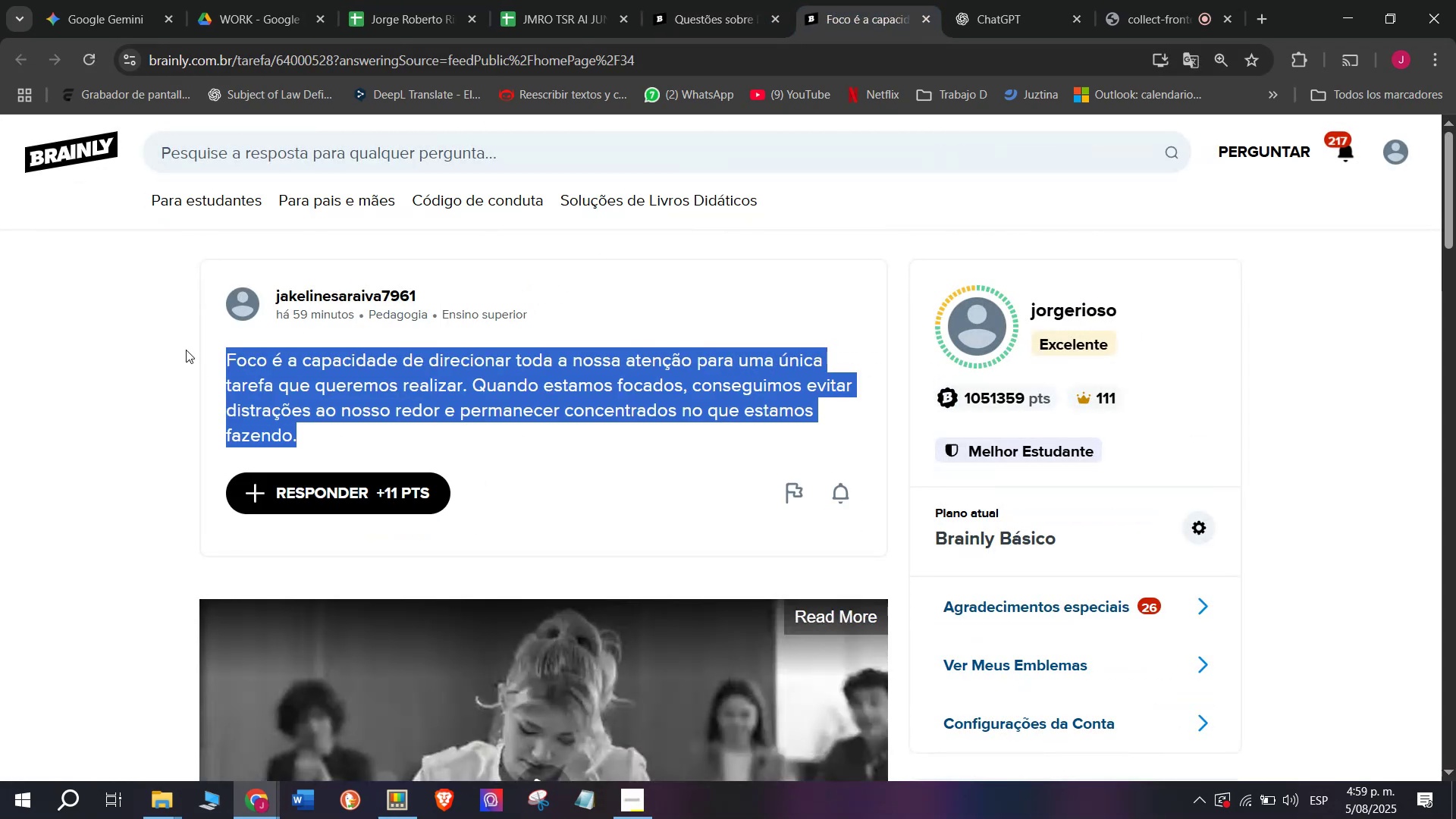 
key(Control+ControlLeft)
 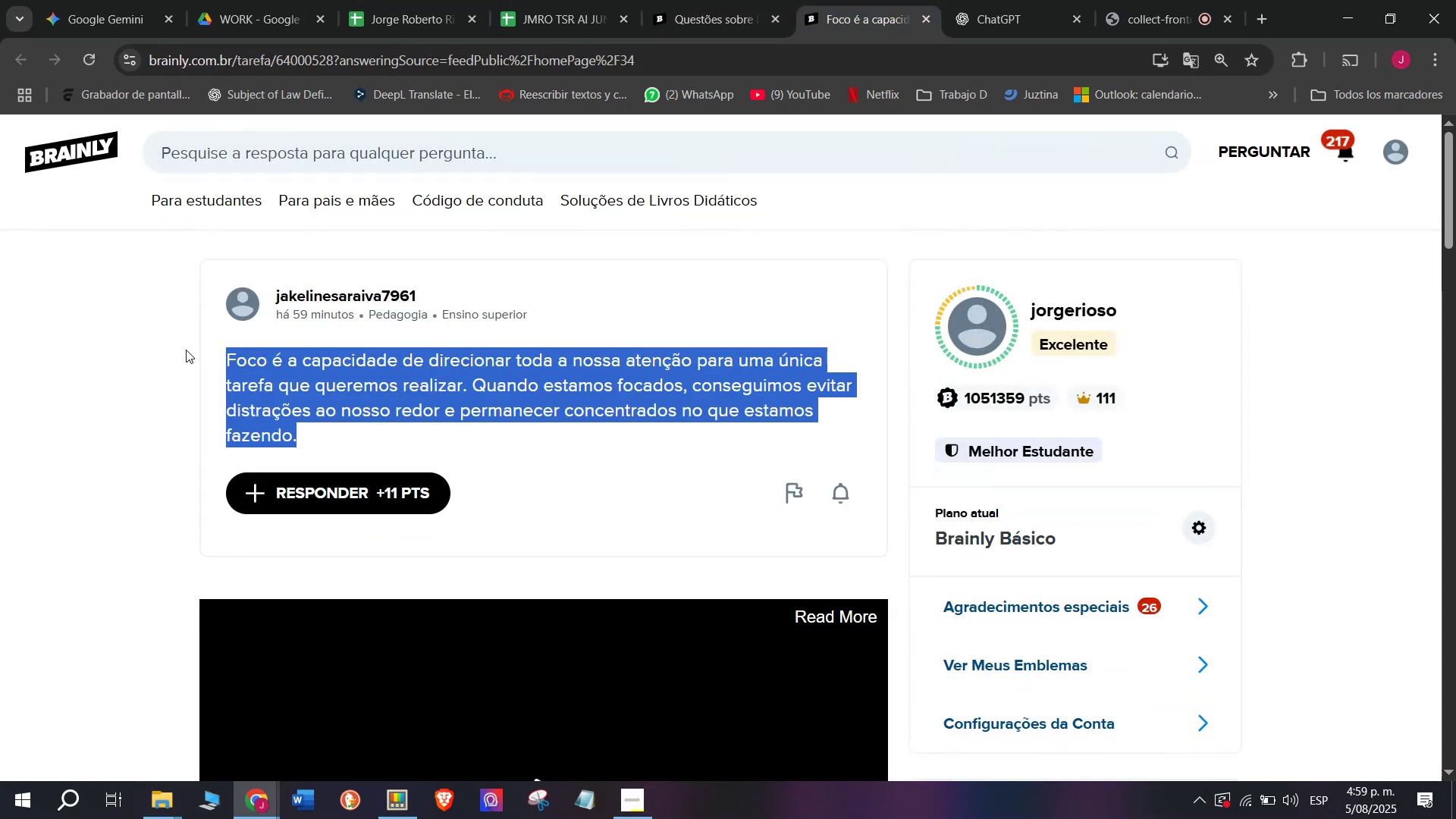 
key(Control+C)
 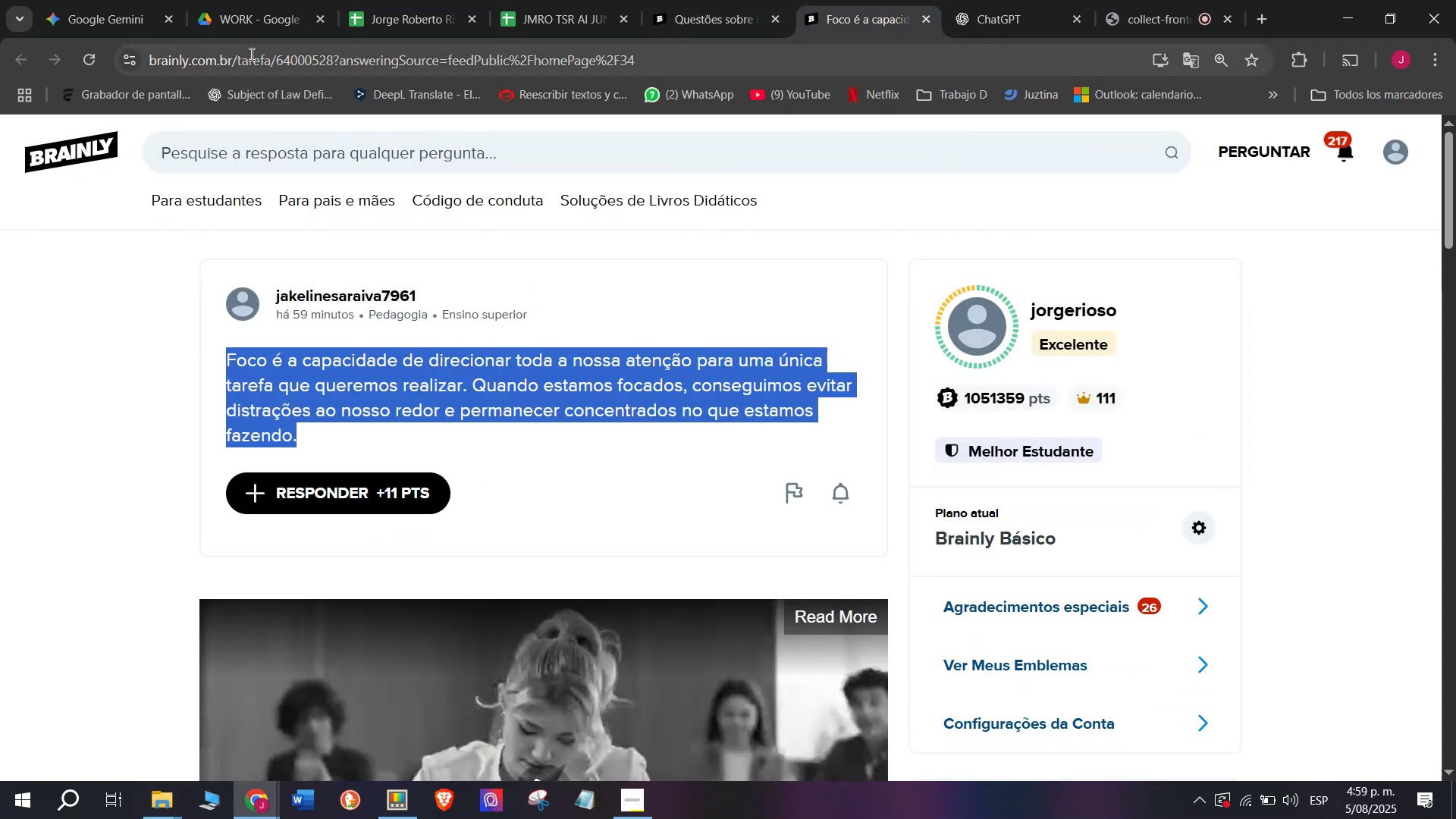 
double_click([250, 52])
 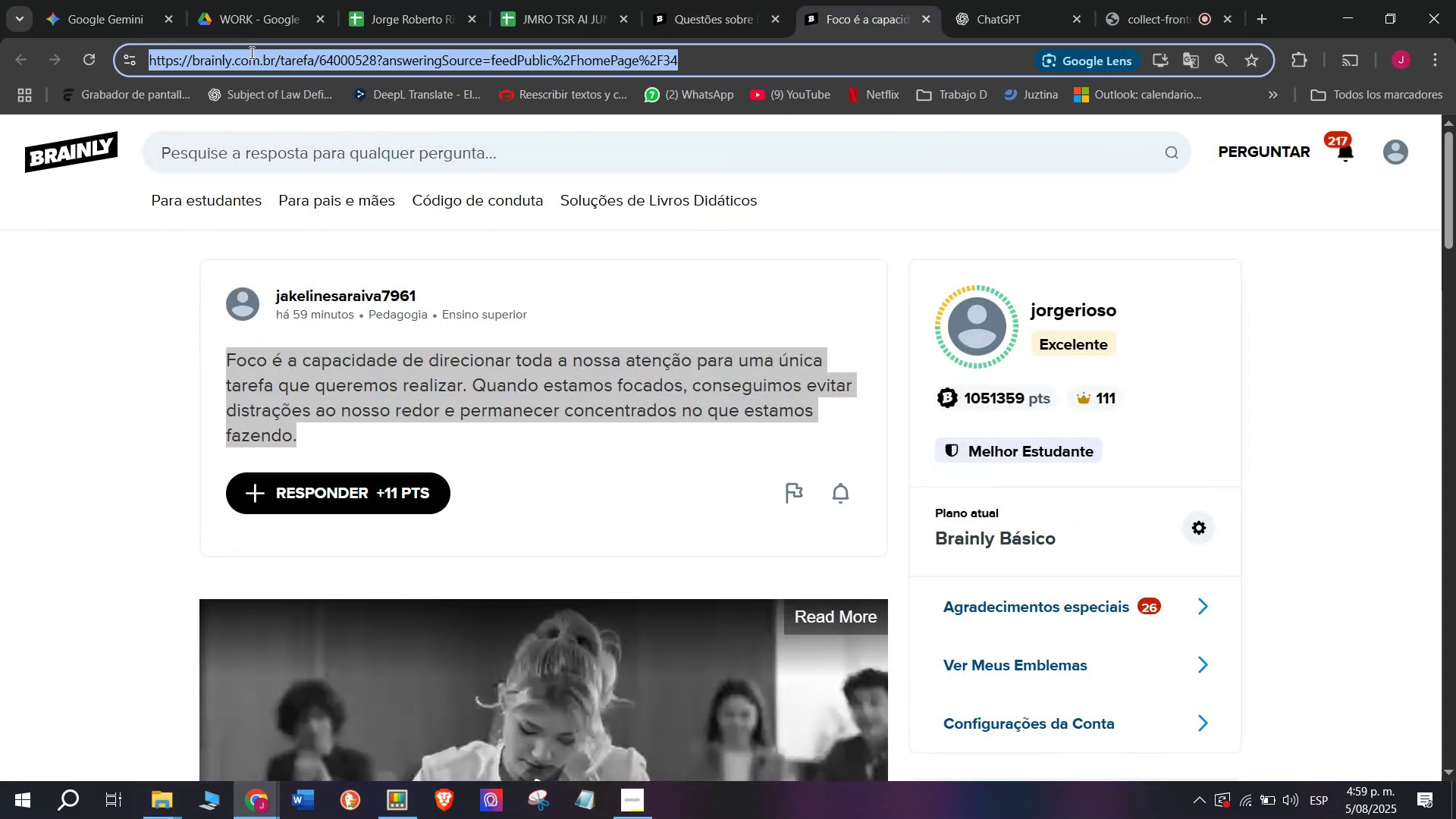 
triple_click([250, 52])
 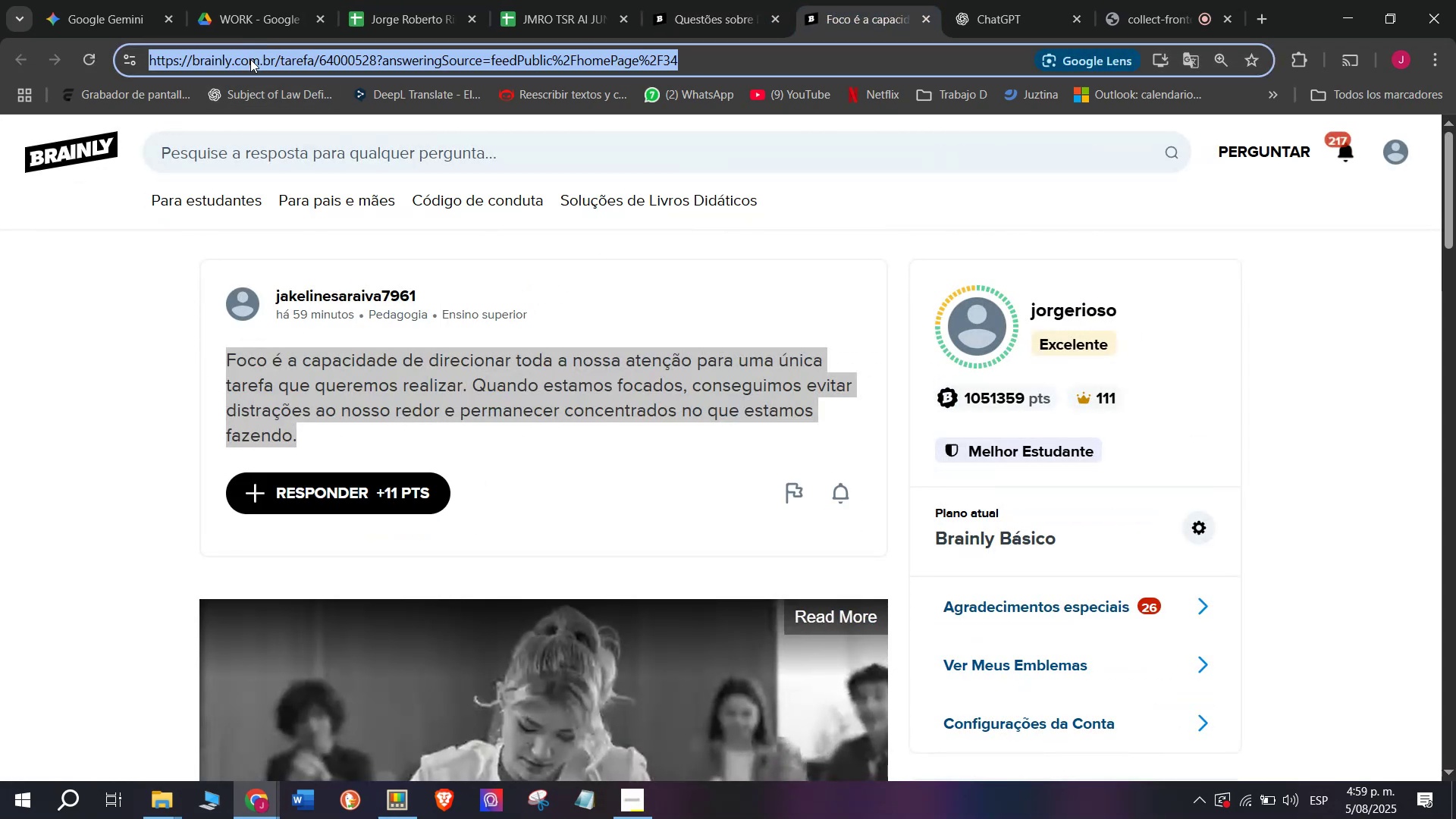 
key(Control+ControlLeft)
 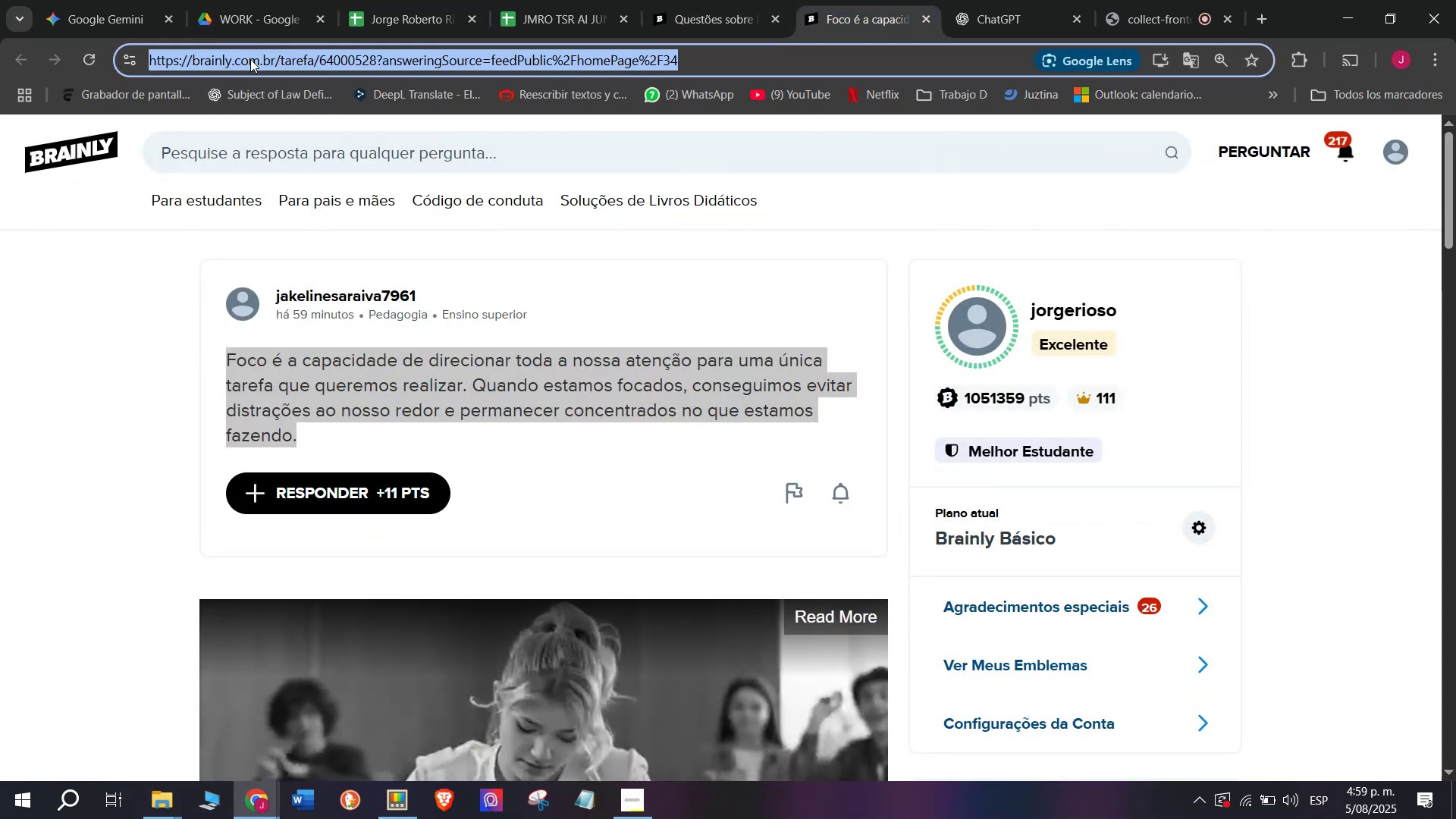 
key(Break)
 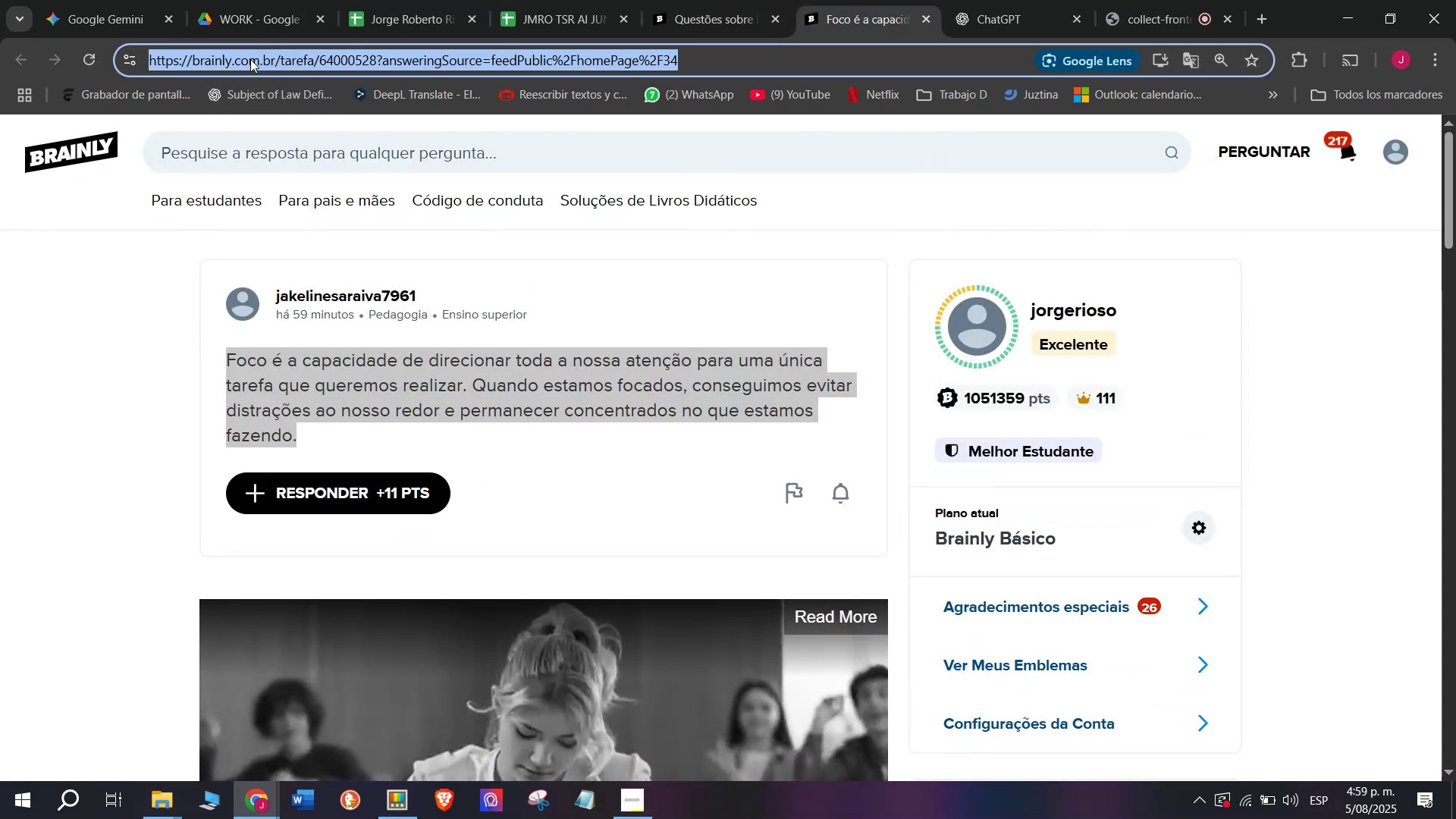 
key(Control+C)
 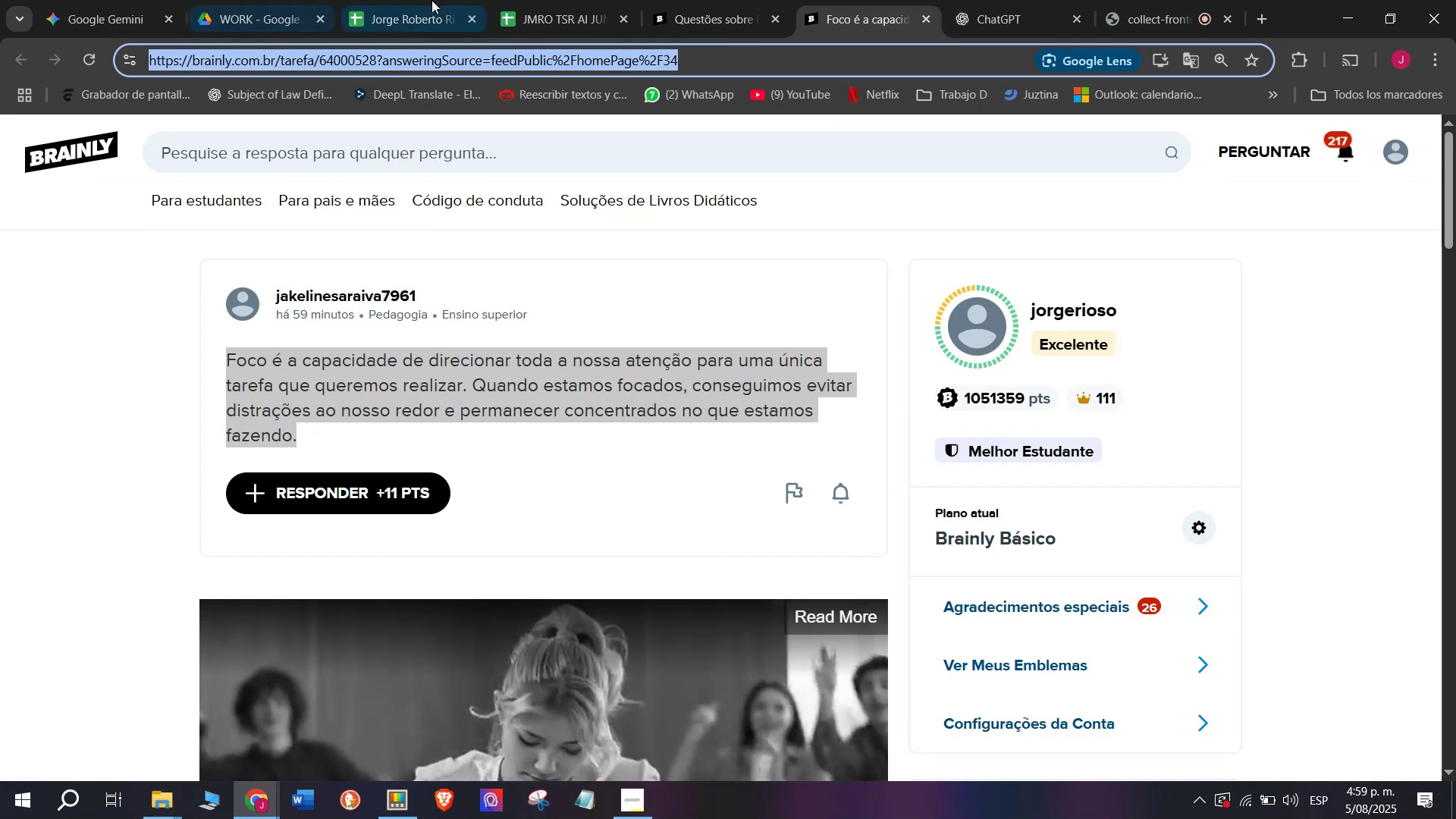 
left_click([556, 0])
 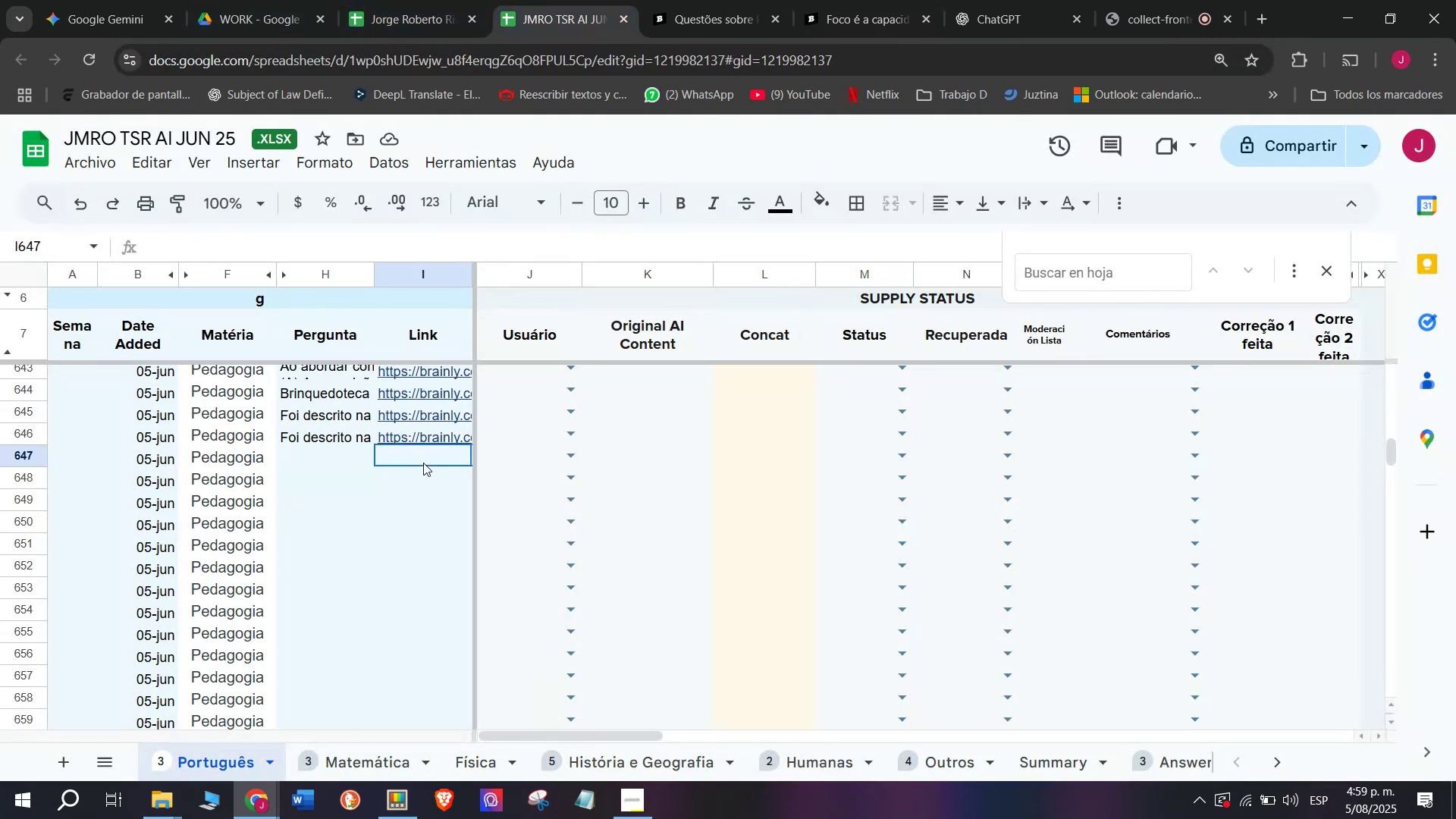 
double_click([423, 463])
 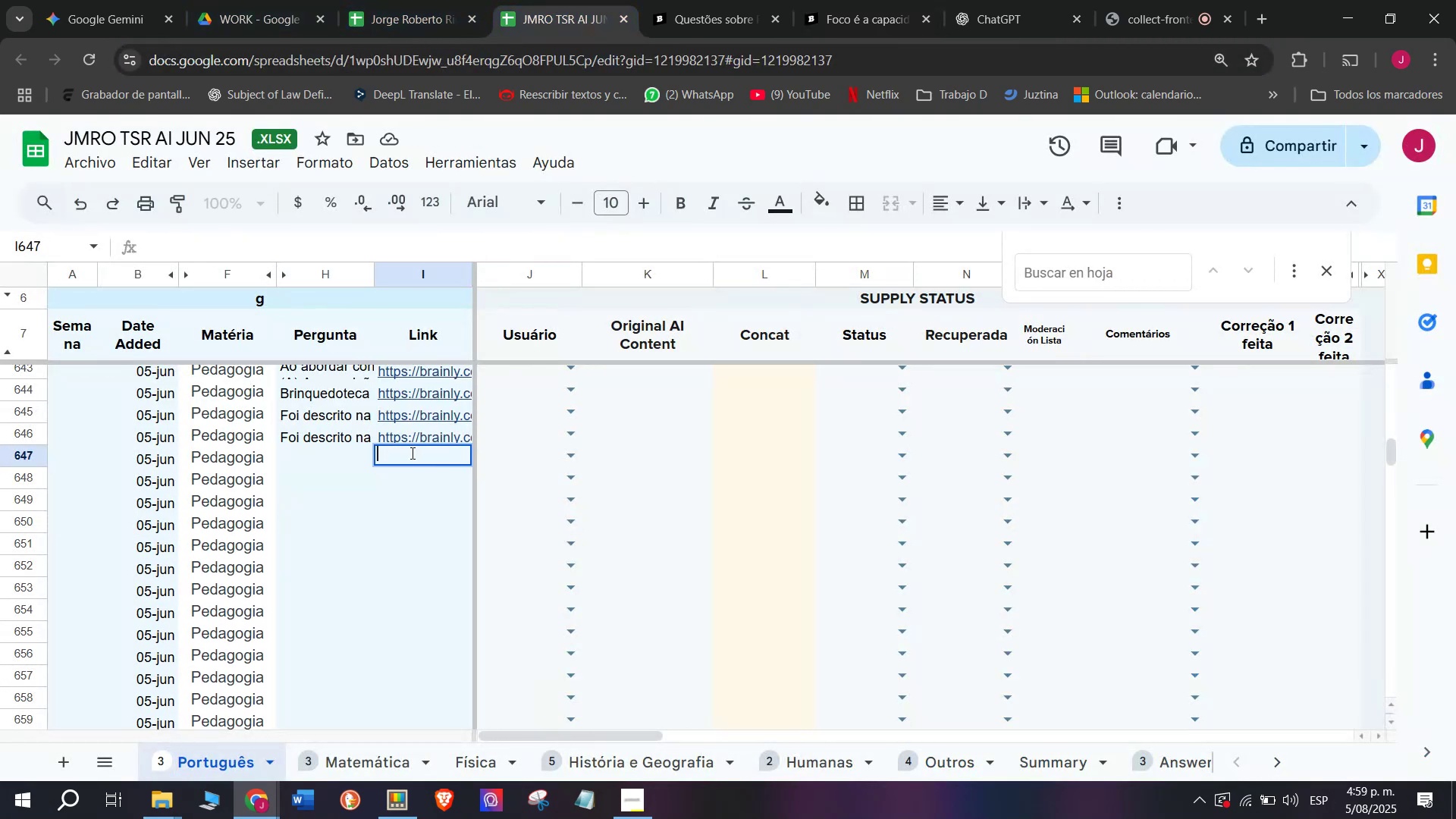 
key(Control+ControlLeft)
 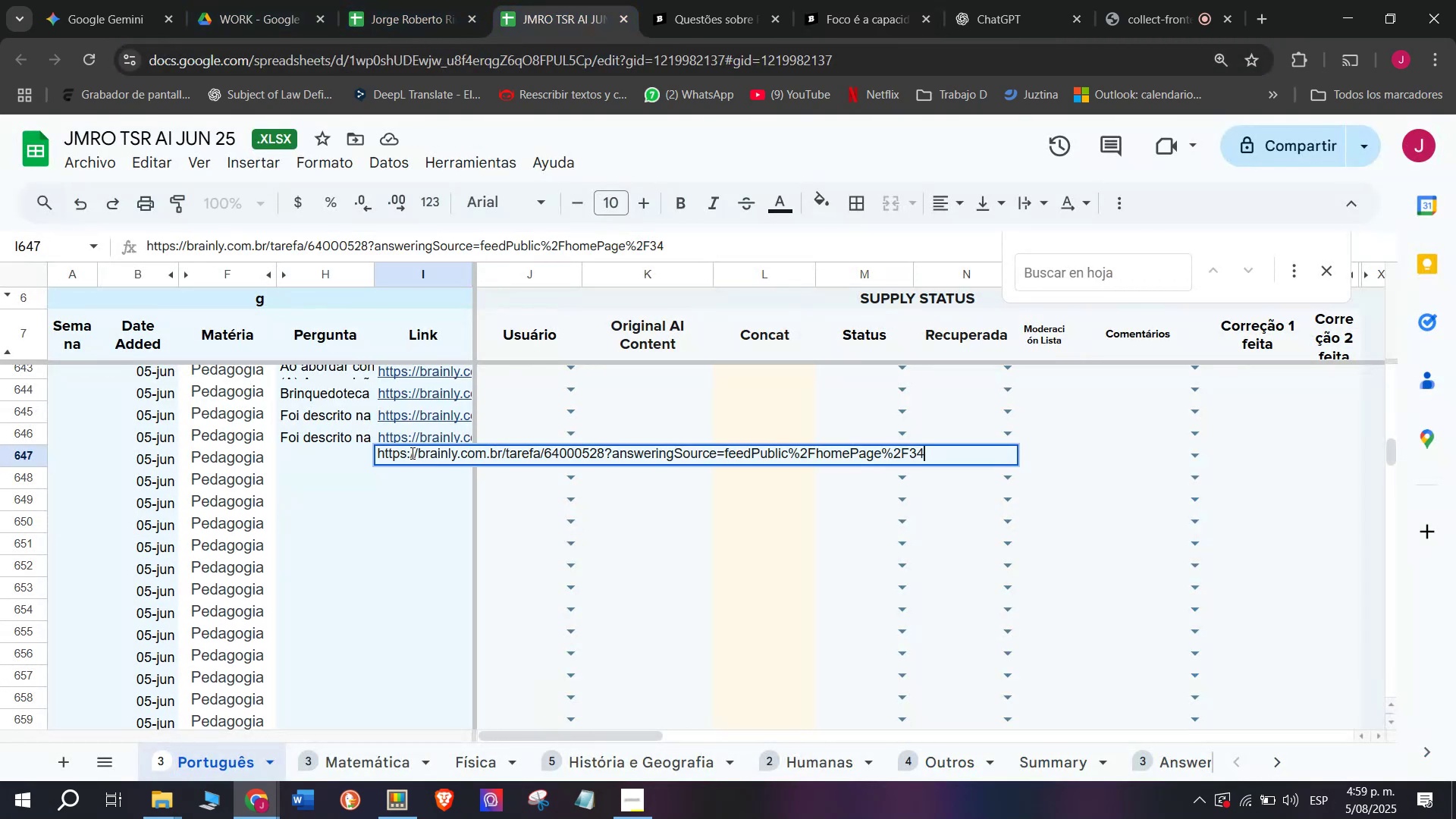 
key(Z)
 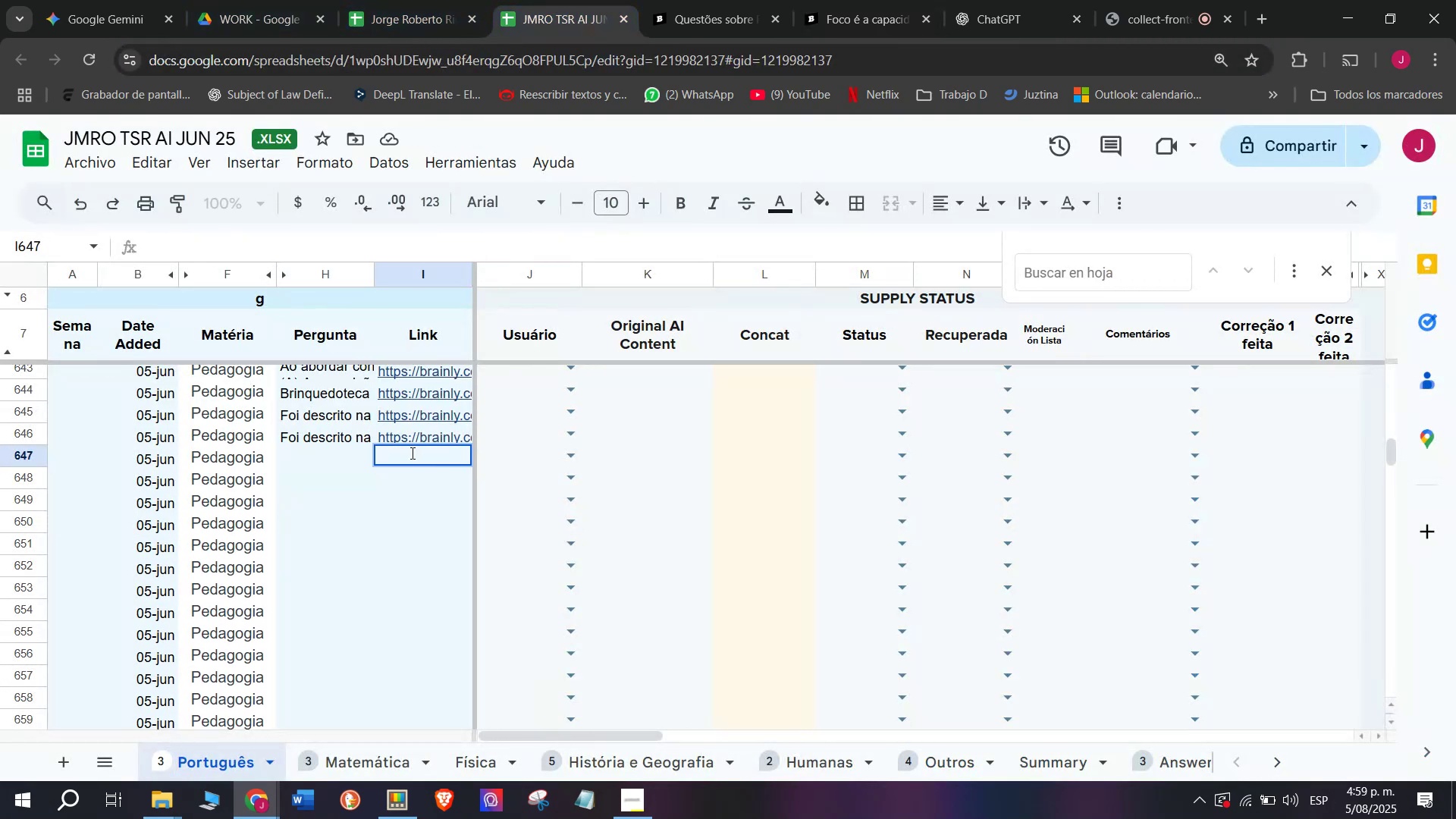 
key(Control+V)
 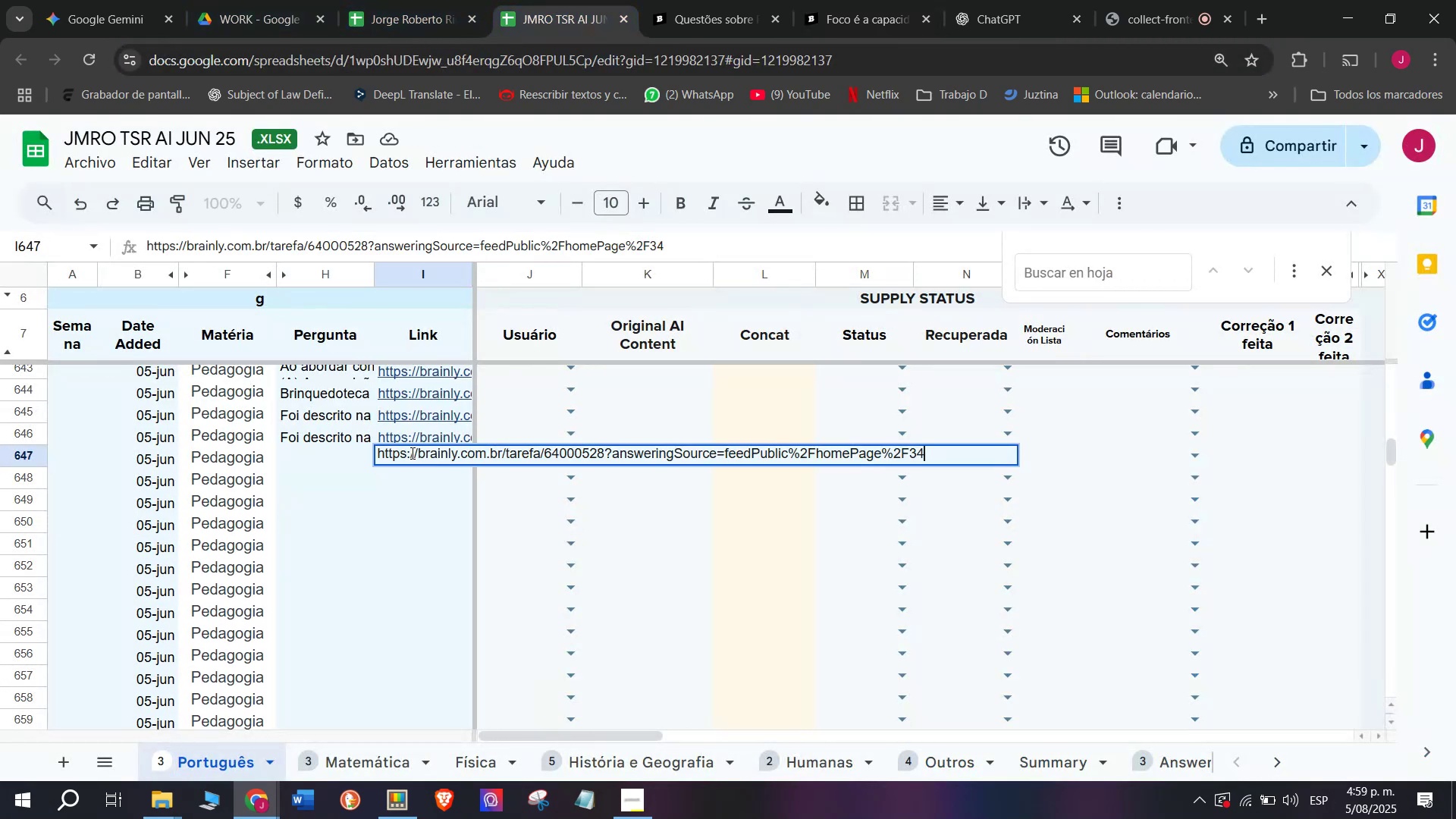 
key(Enter)
 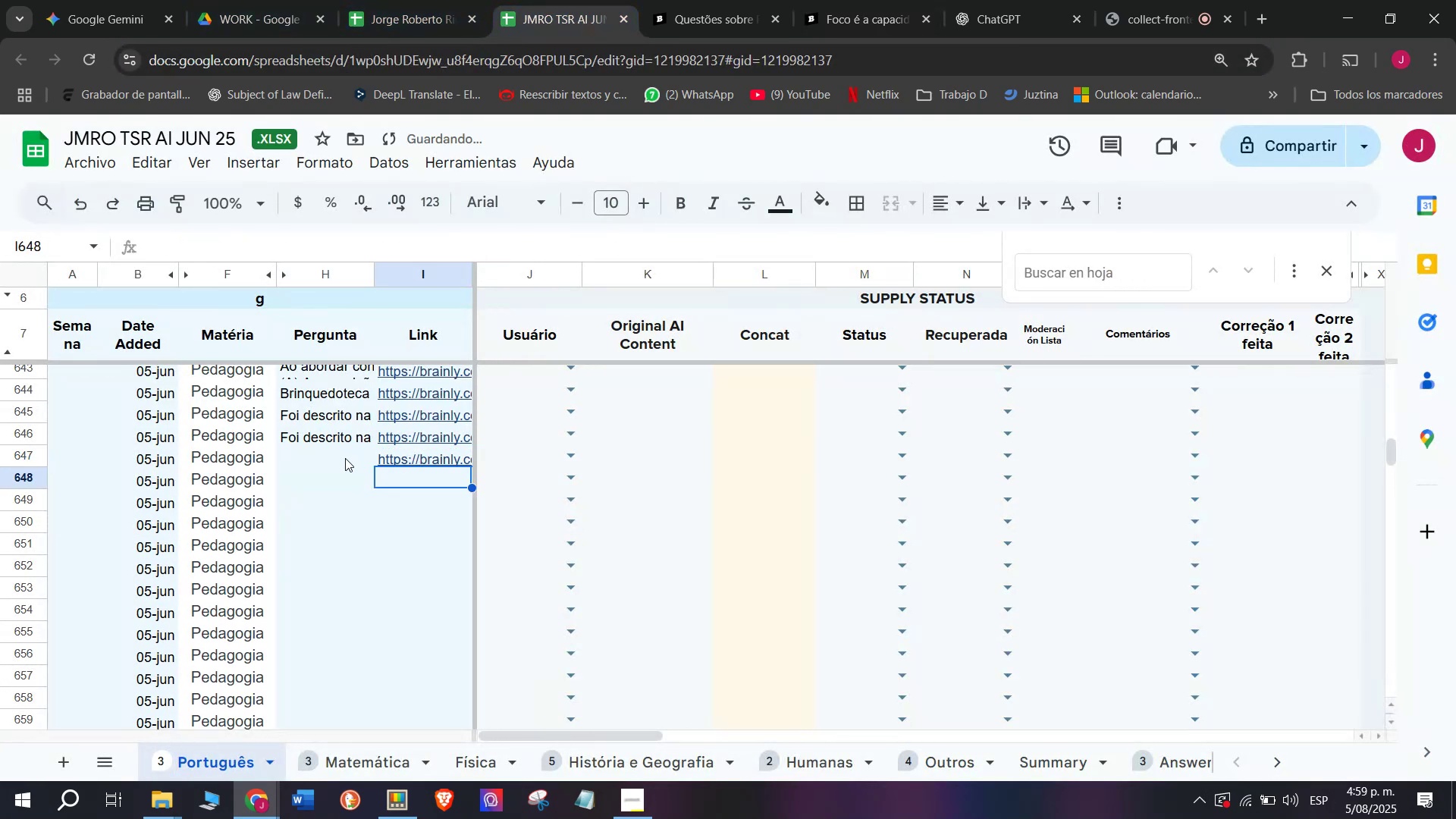 
double_click([340, 460])
 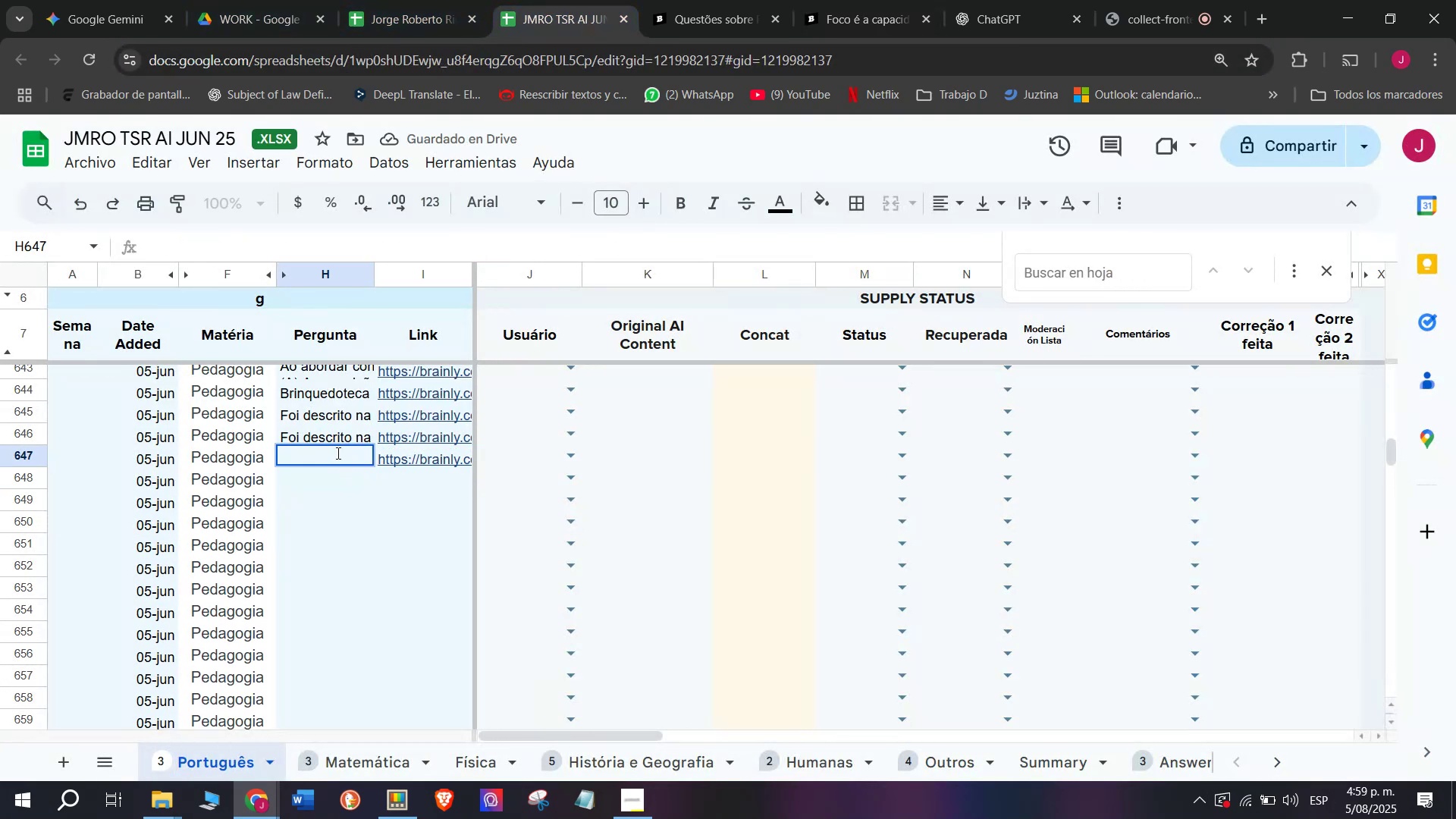 
key(Z)
 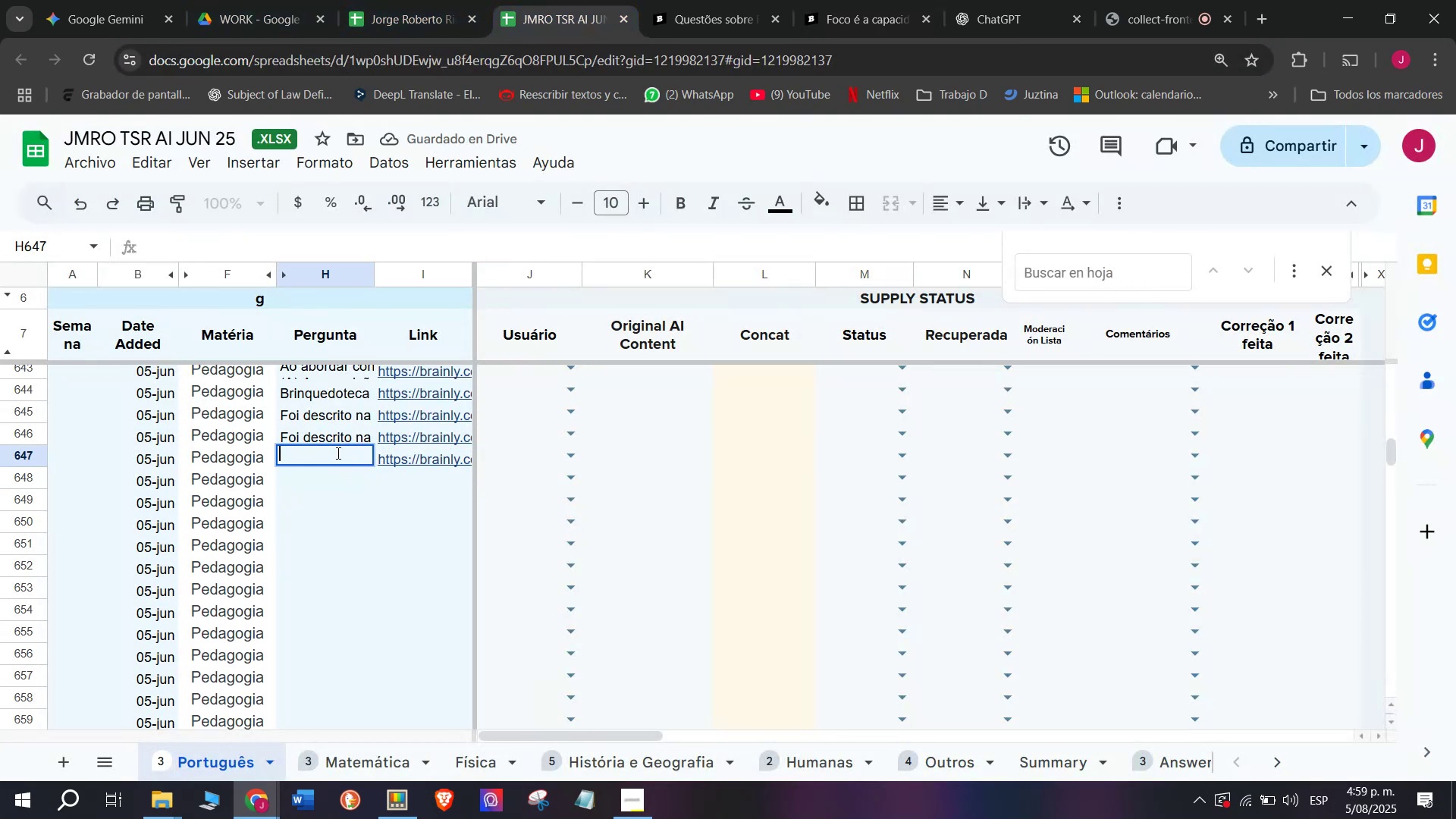 
key(Control+ControlLeft)
 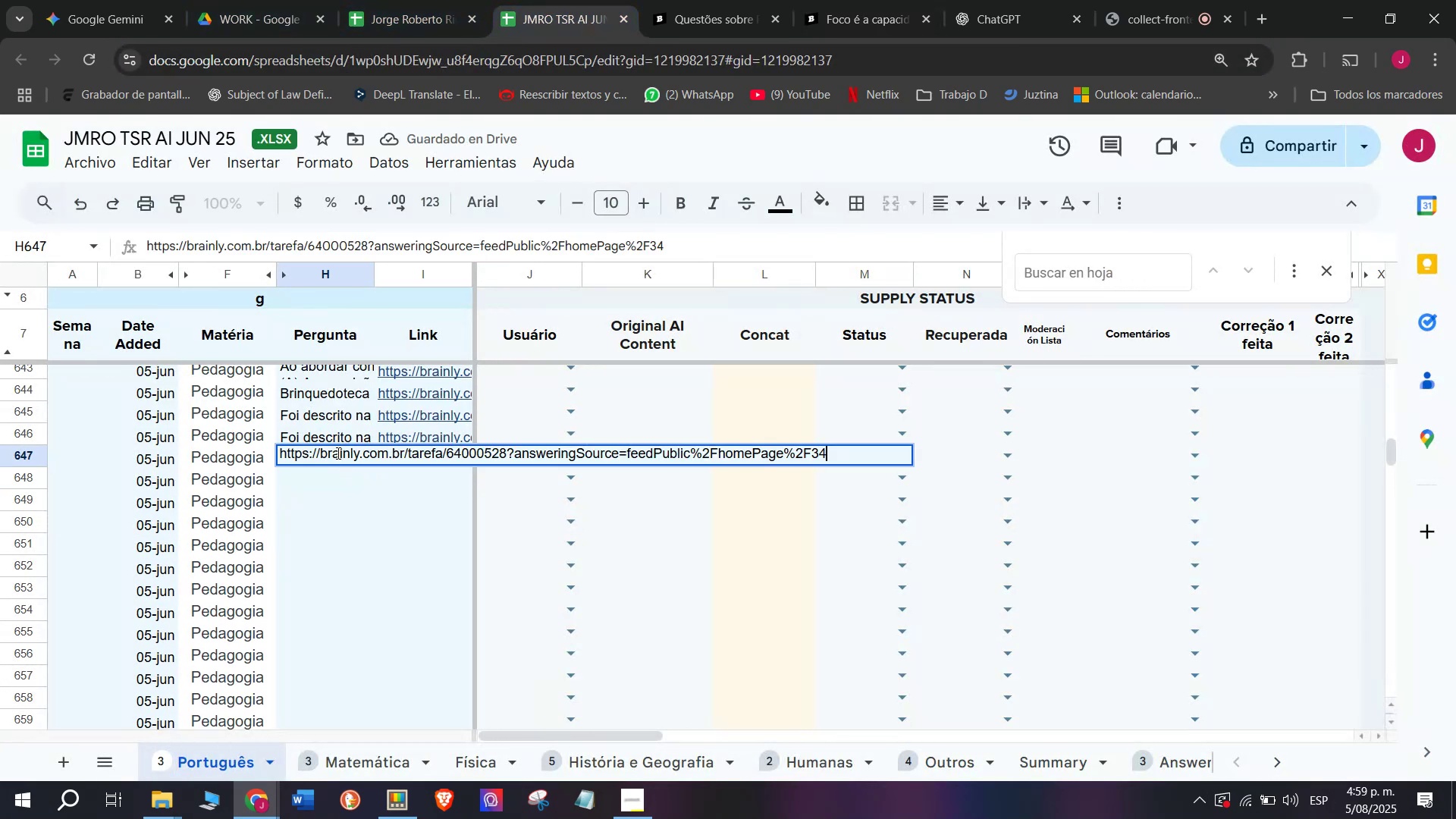 
key(Control+V)
 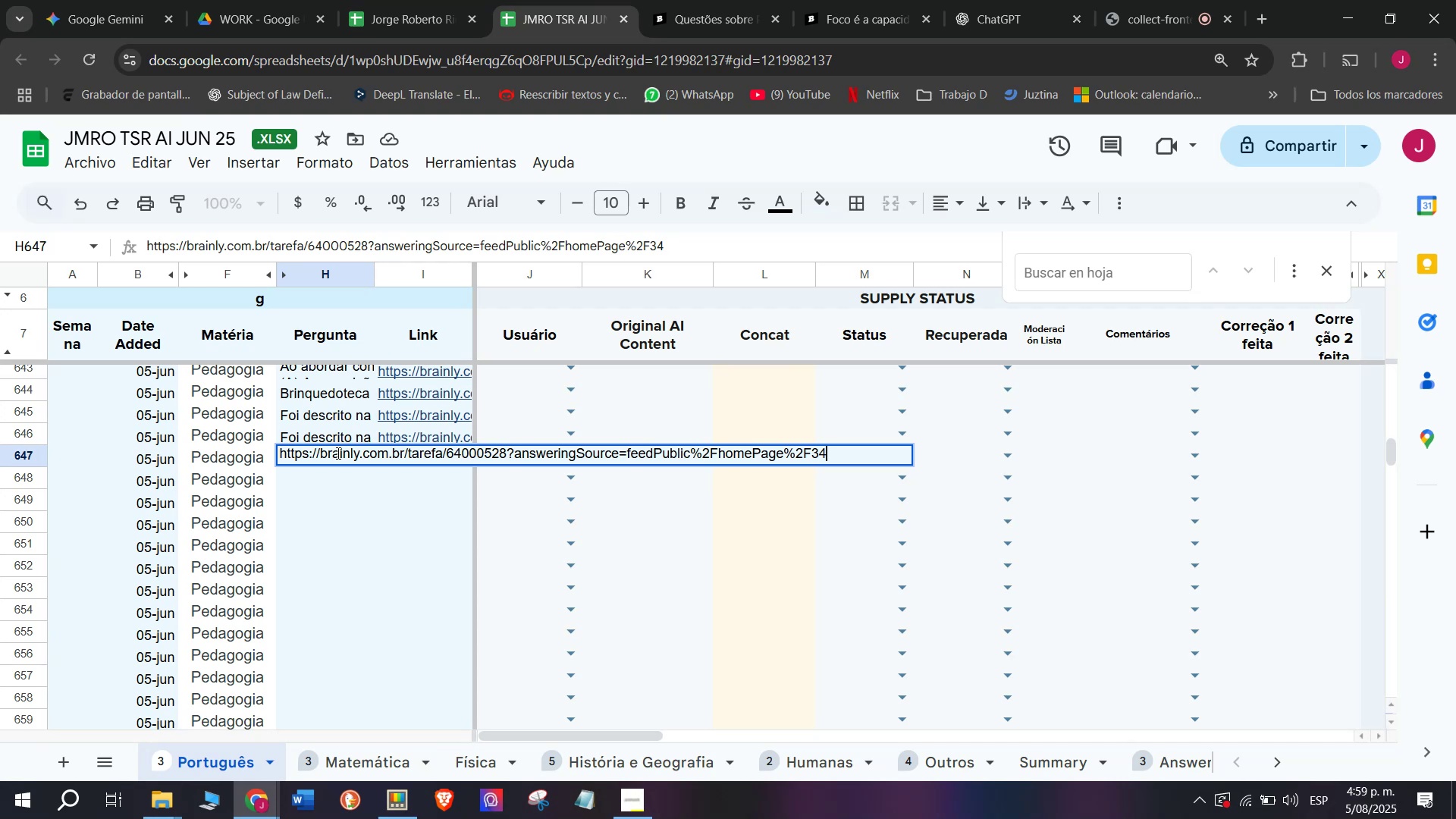 
left_click([325, 482])
 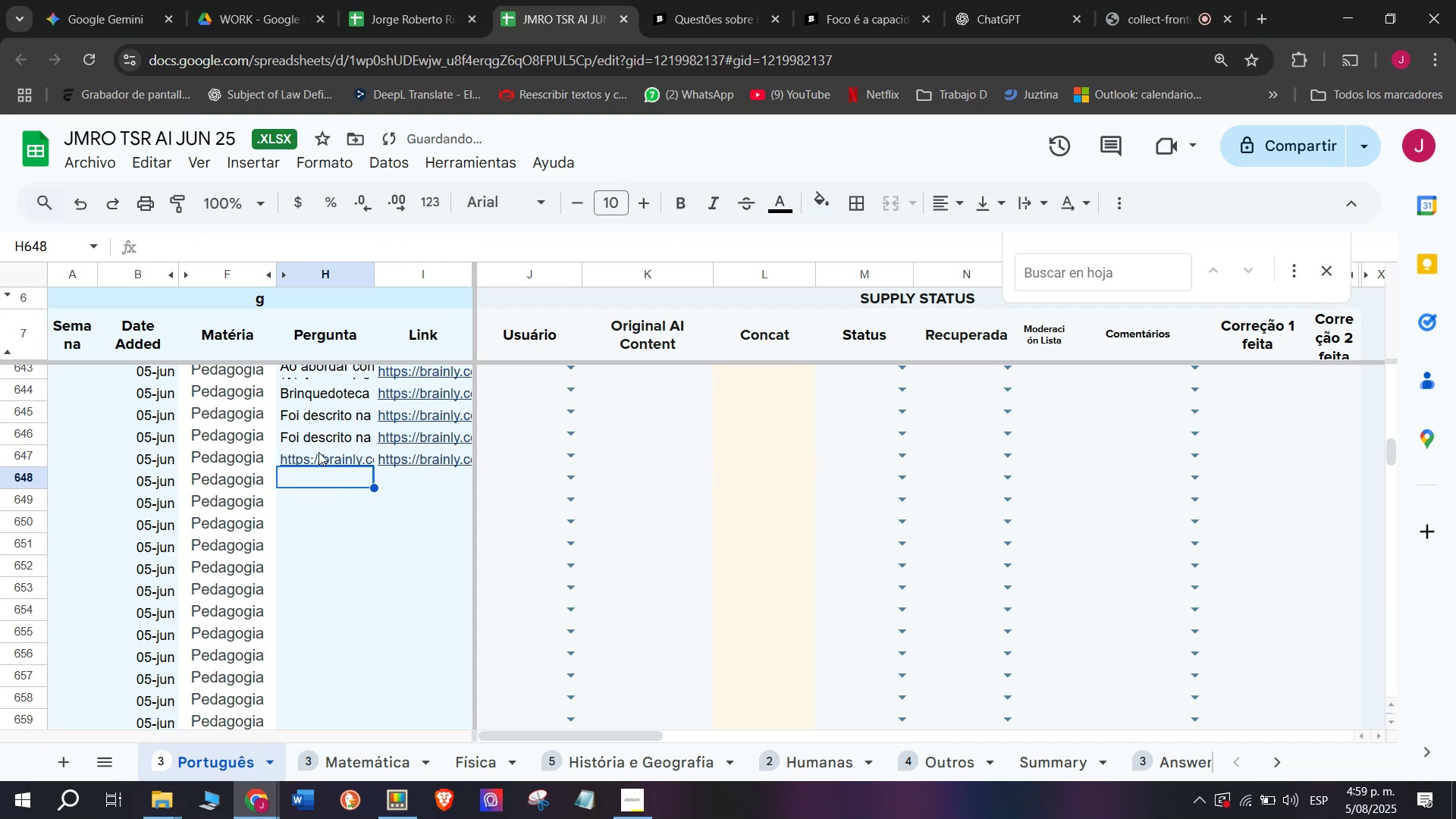 
left_click([318, 450])
 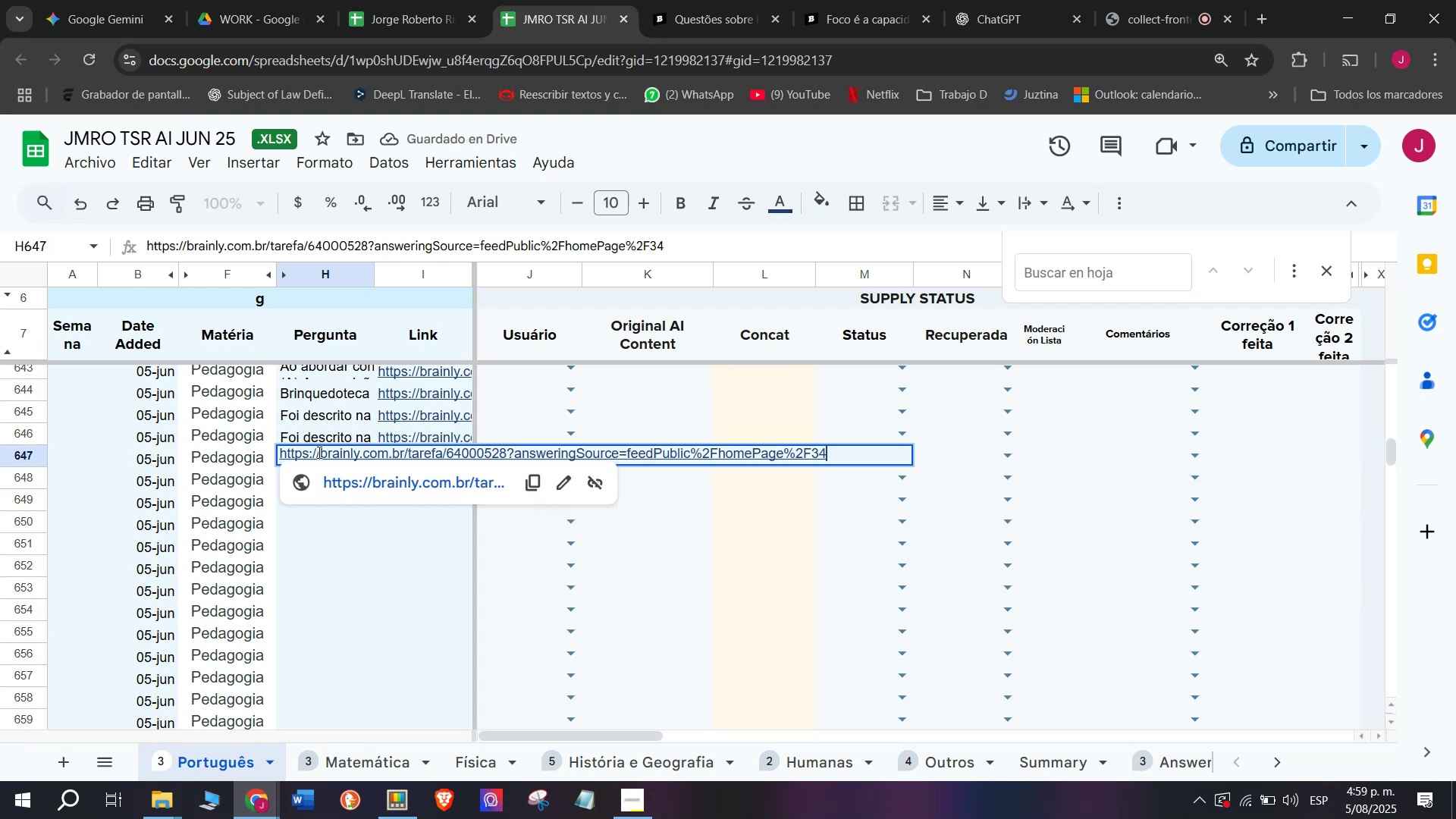 
key(Meta+MetaLeft)
 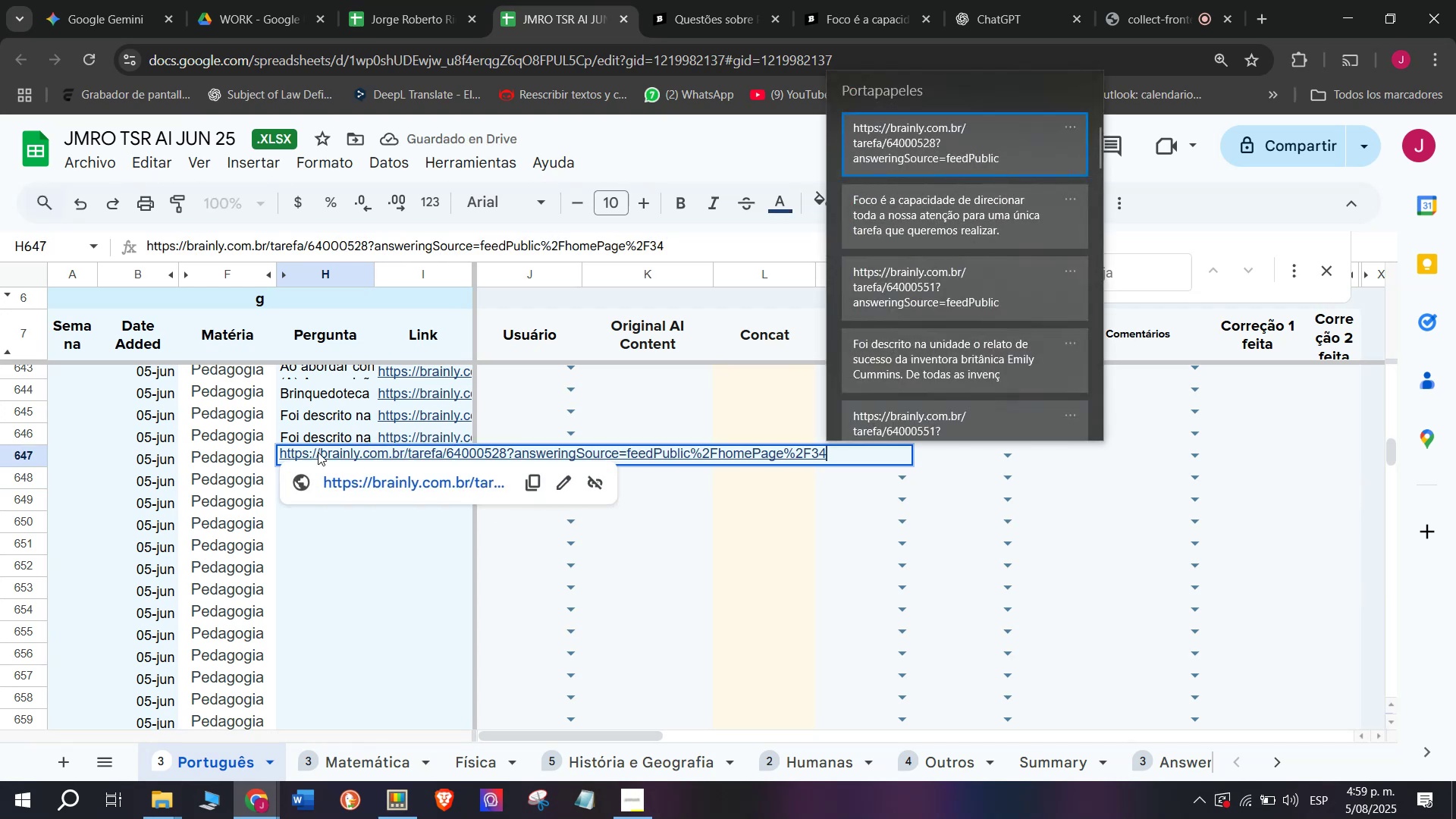 
key(C)
 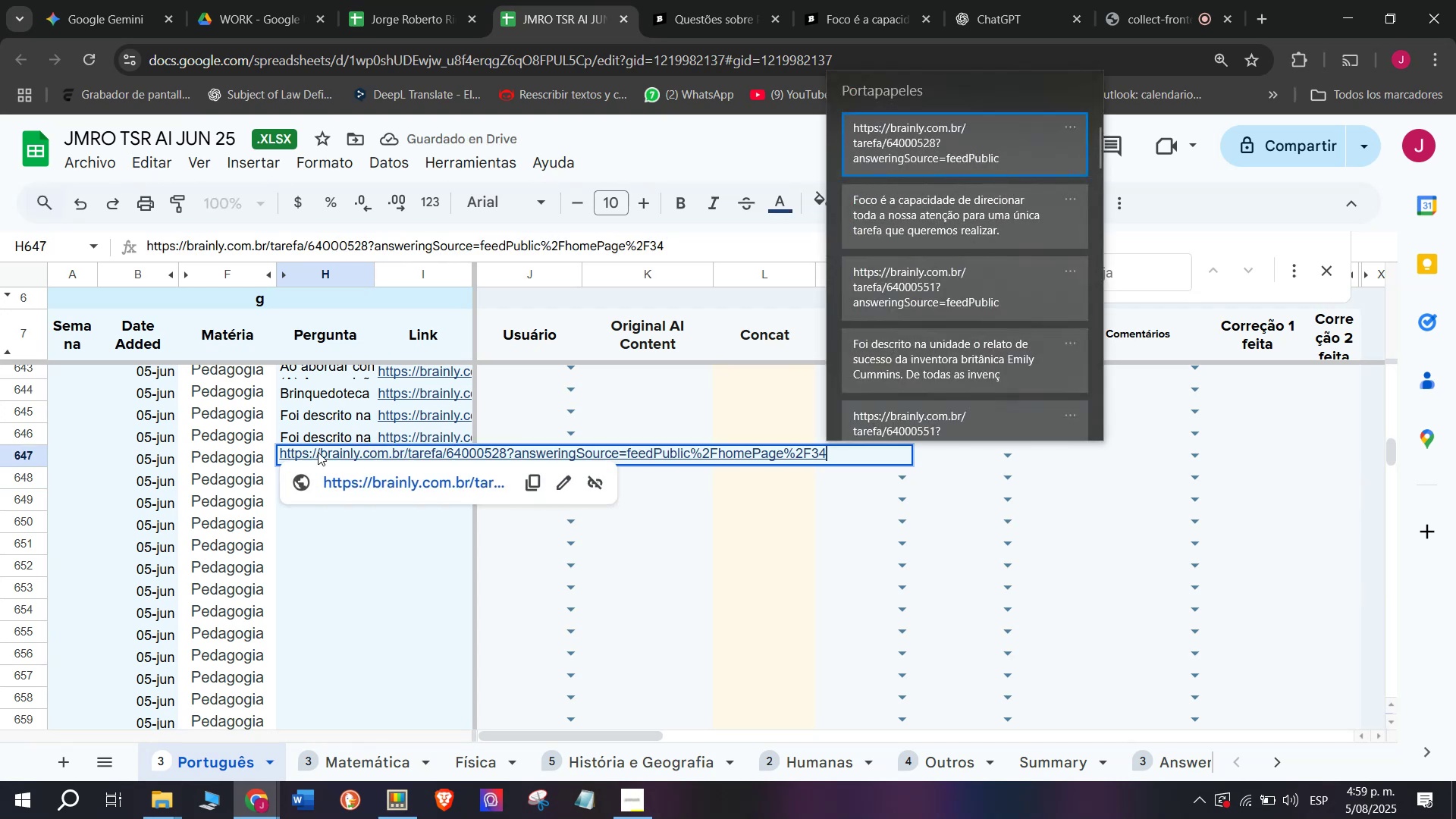 
key(Meta+V)
 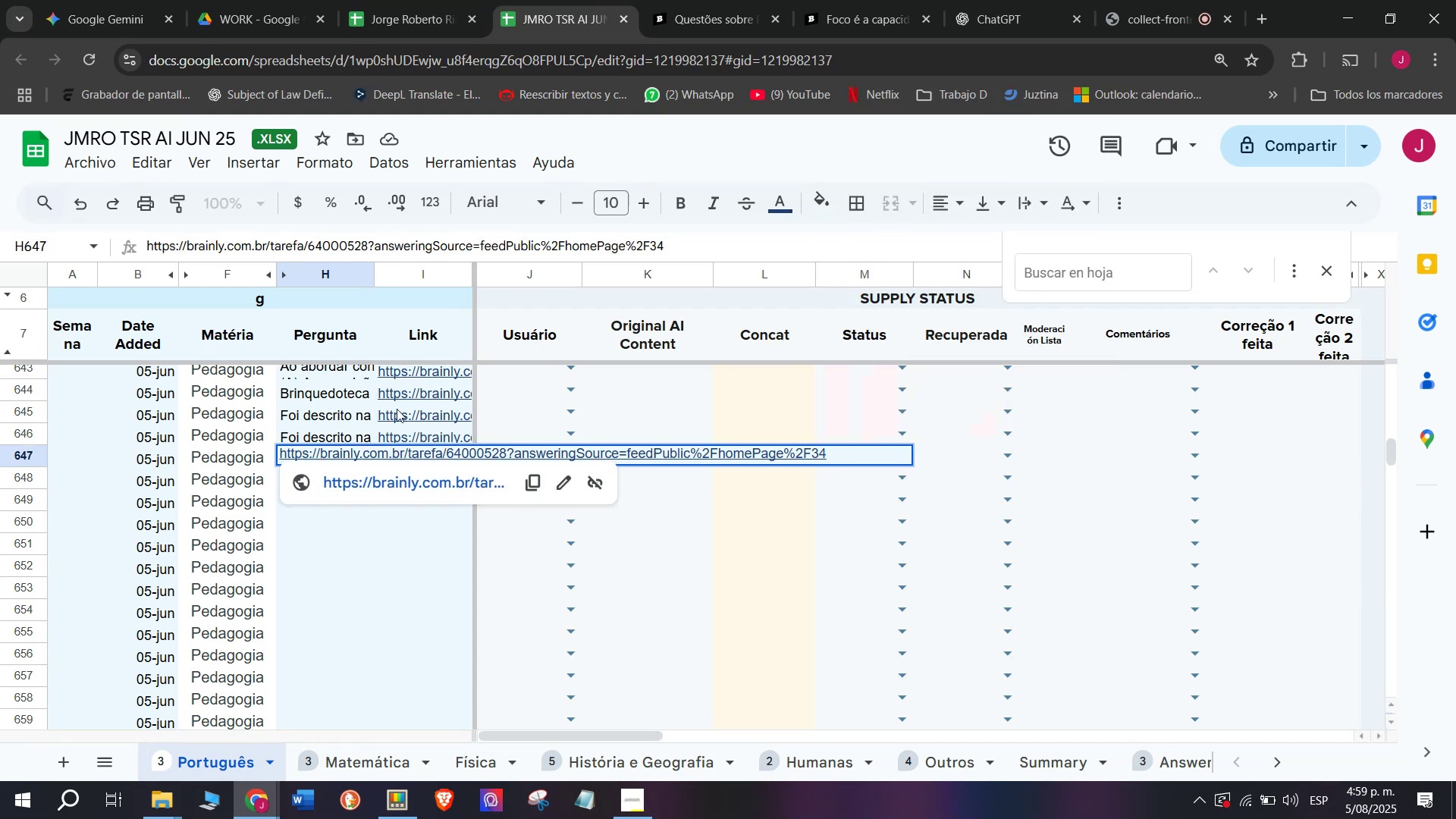 
key(Backspace)
 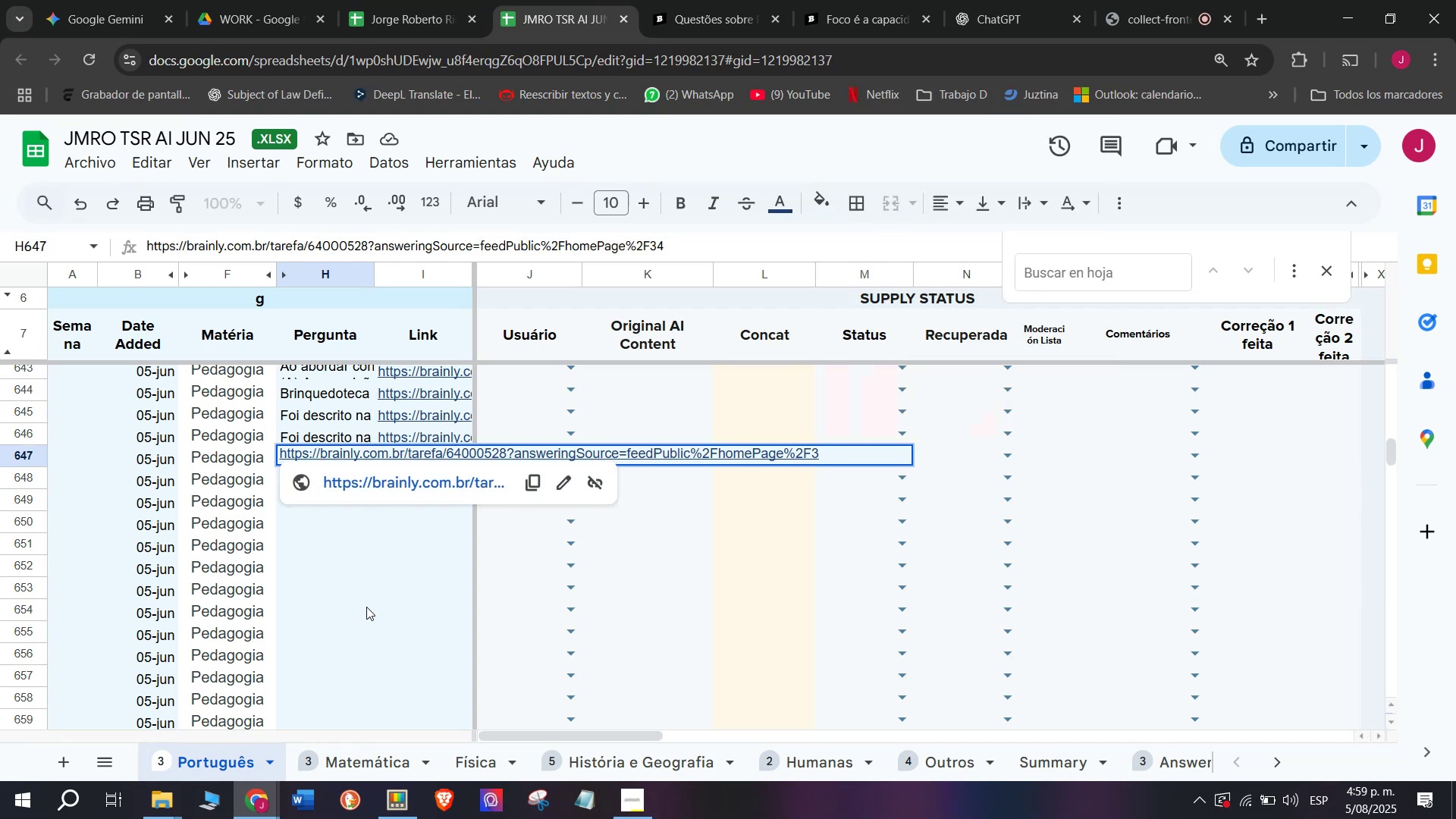 
hold_key(key=Backspace, duration=1.53)
 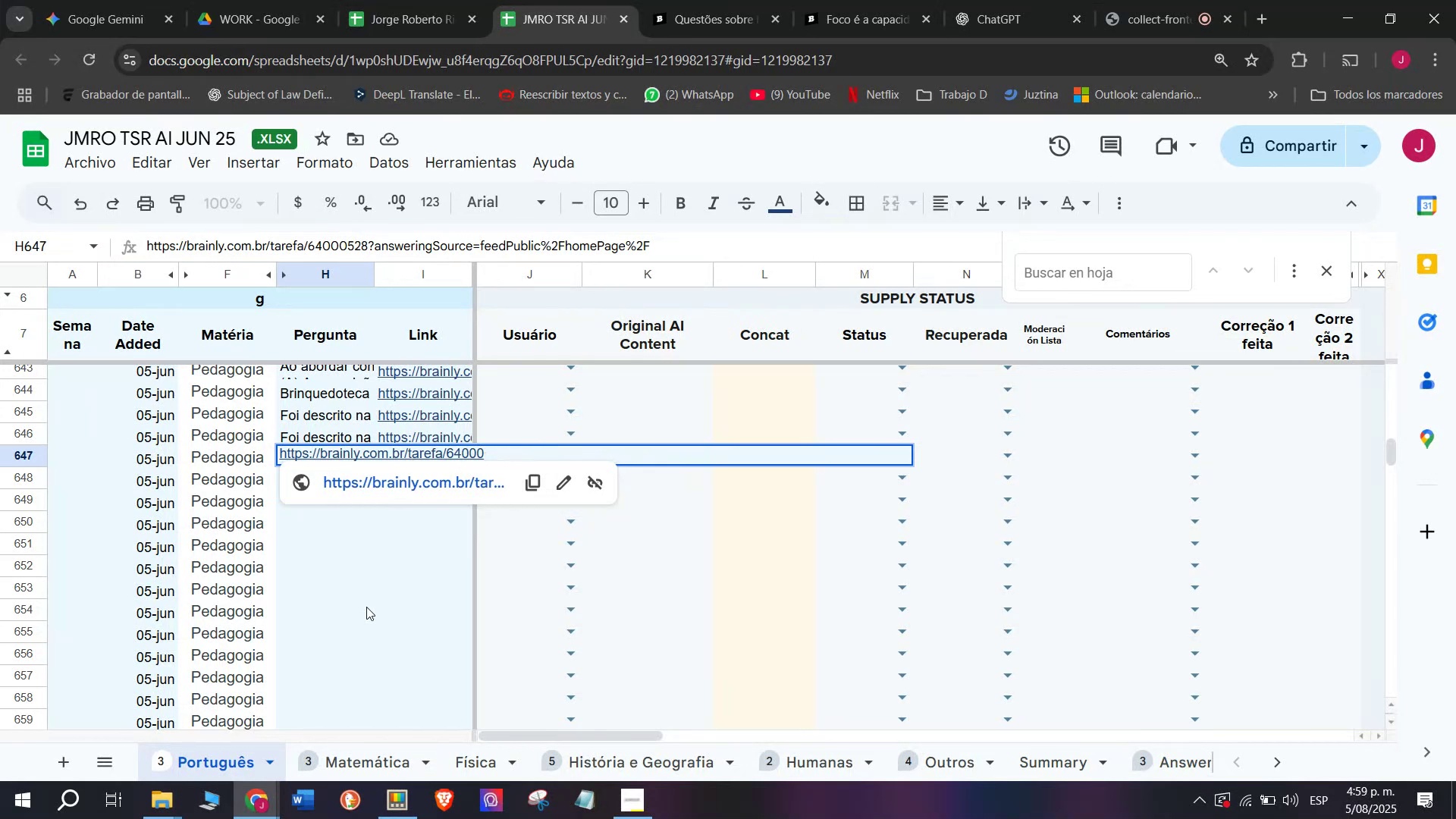 
hold_key(key=Backspace, duration=1.49)
 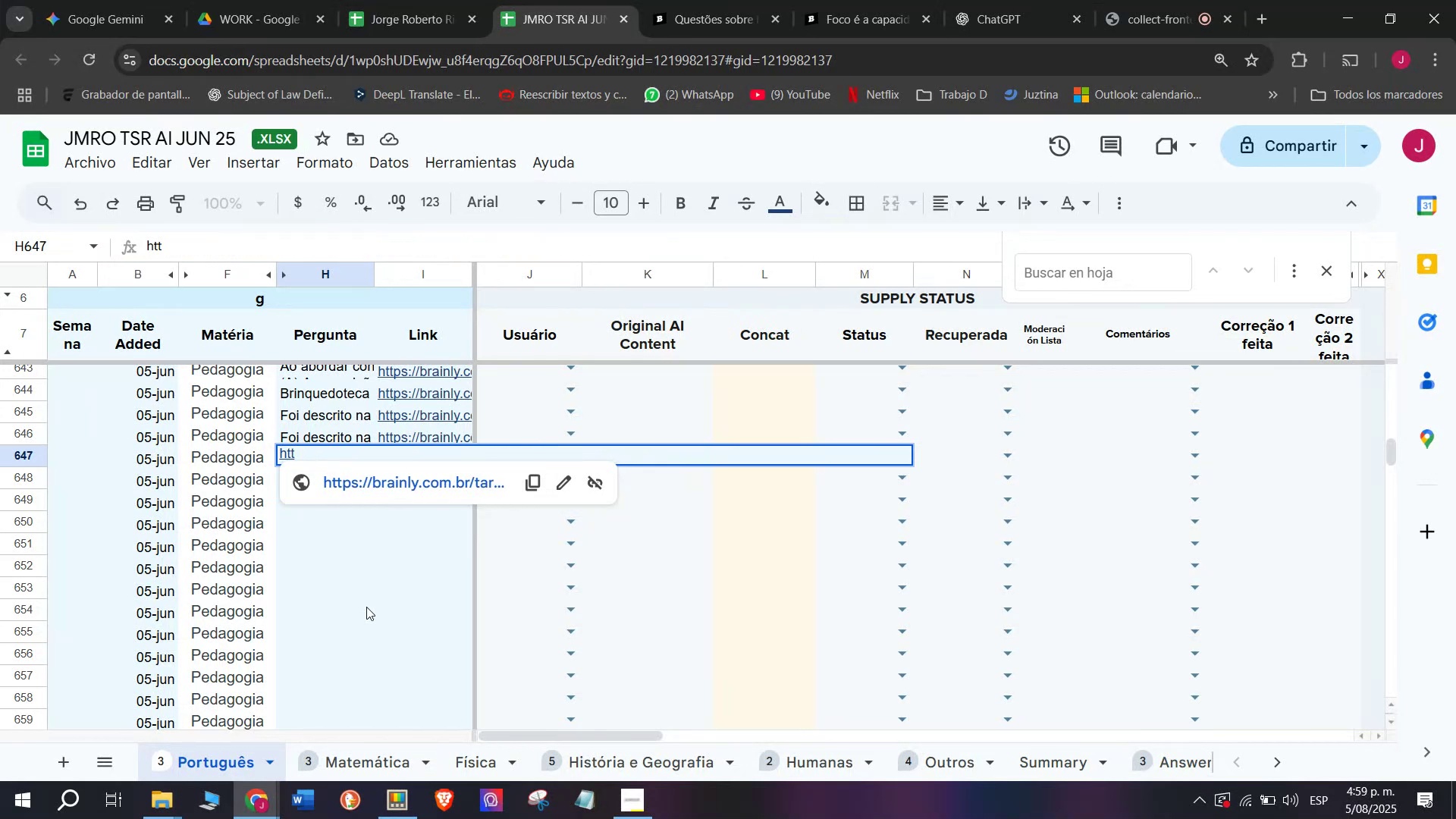 
key(Backspace)
 